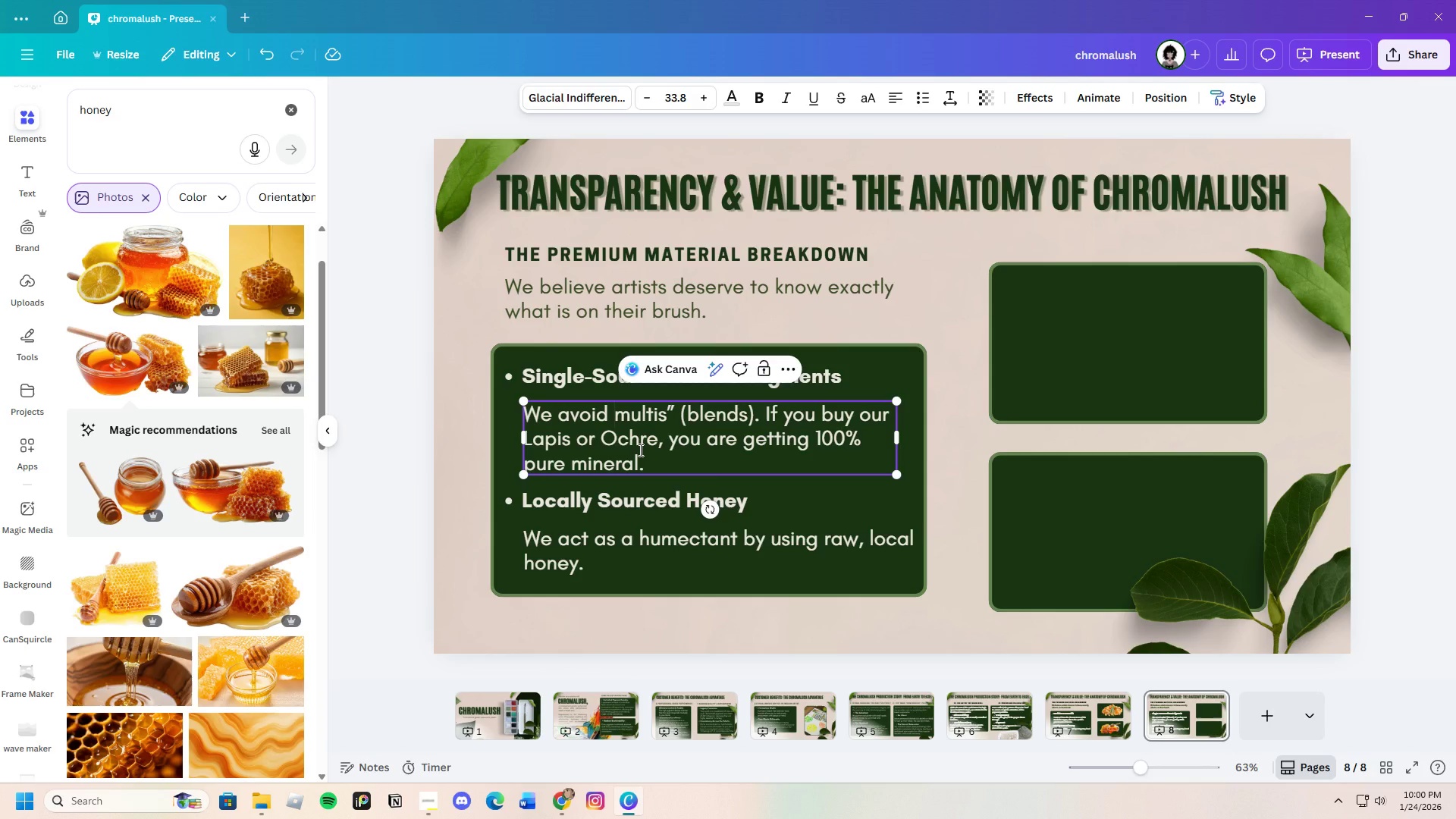 
key(Shift+Quote)
 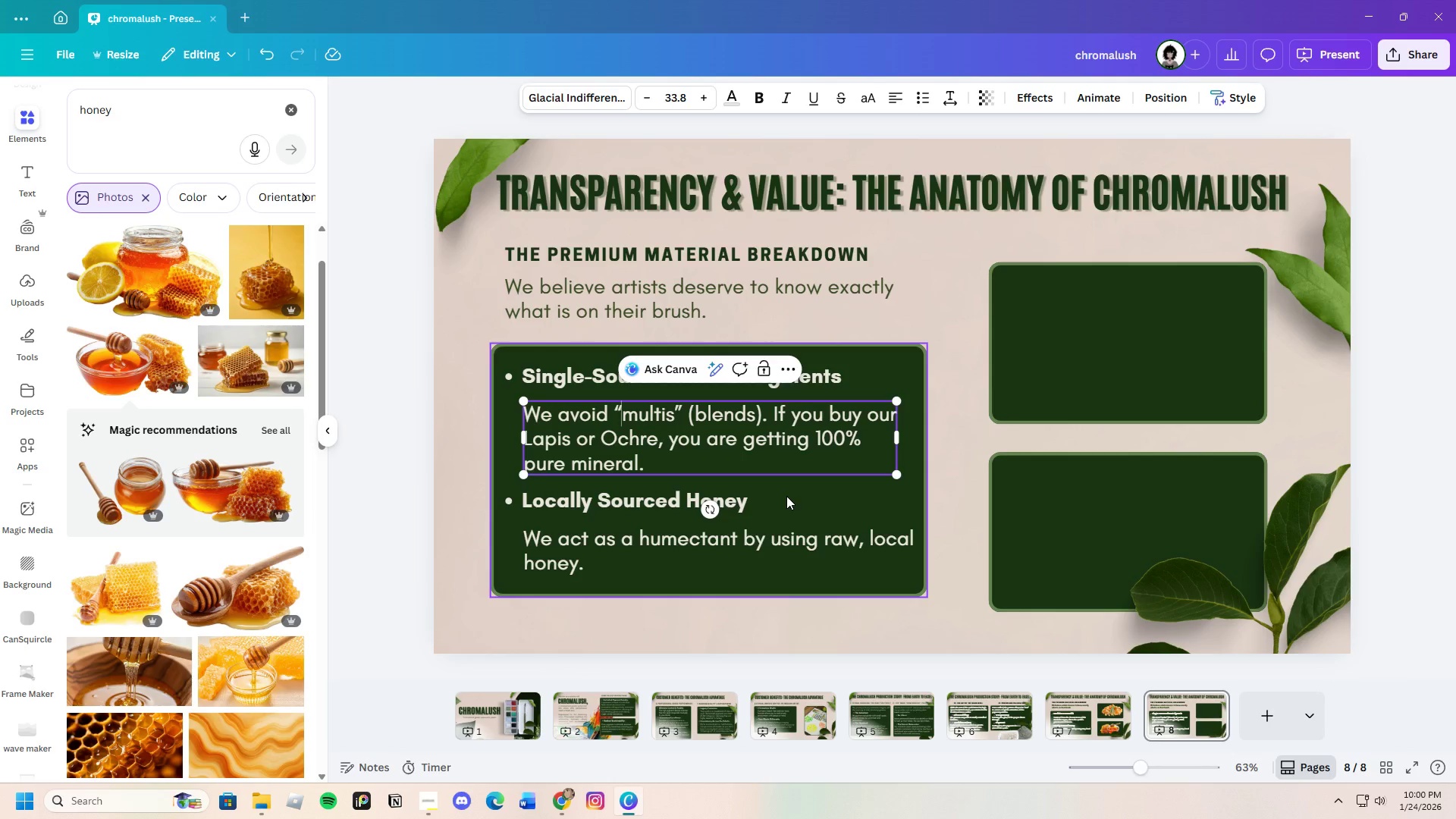 
left_click([788, 485])
 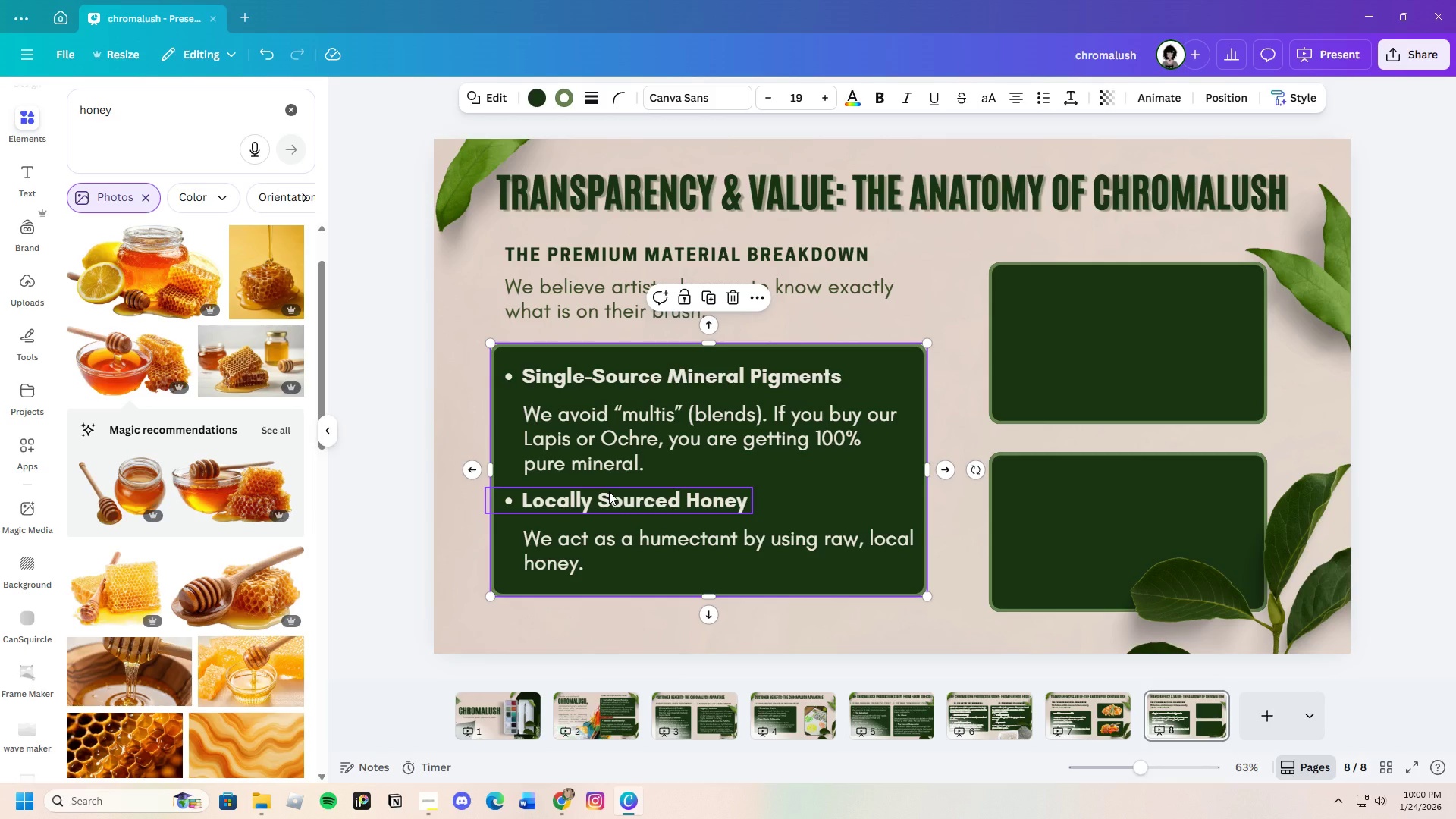 
wait(15.88)
 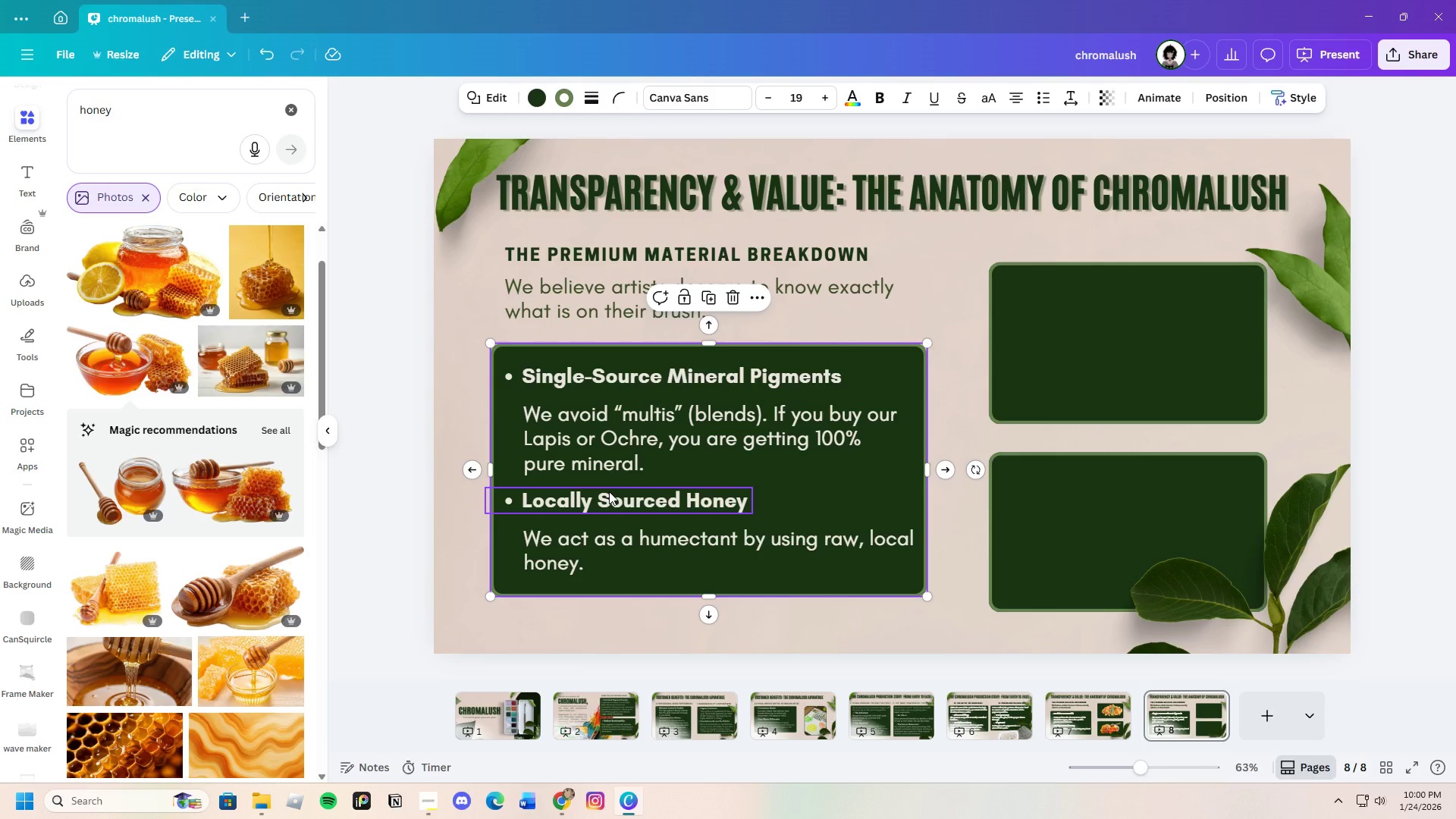 
left_click_drag(start_coordinate=[126, 110], to_coordinate=[62, 107])
 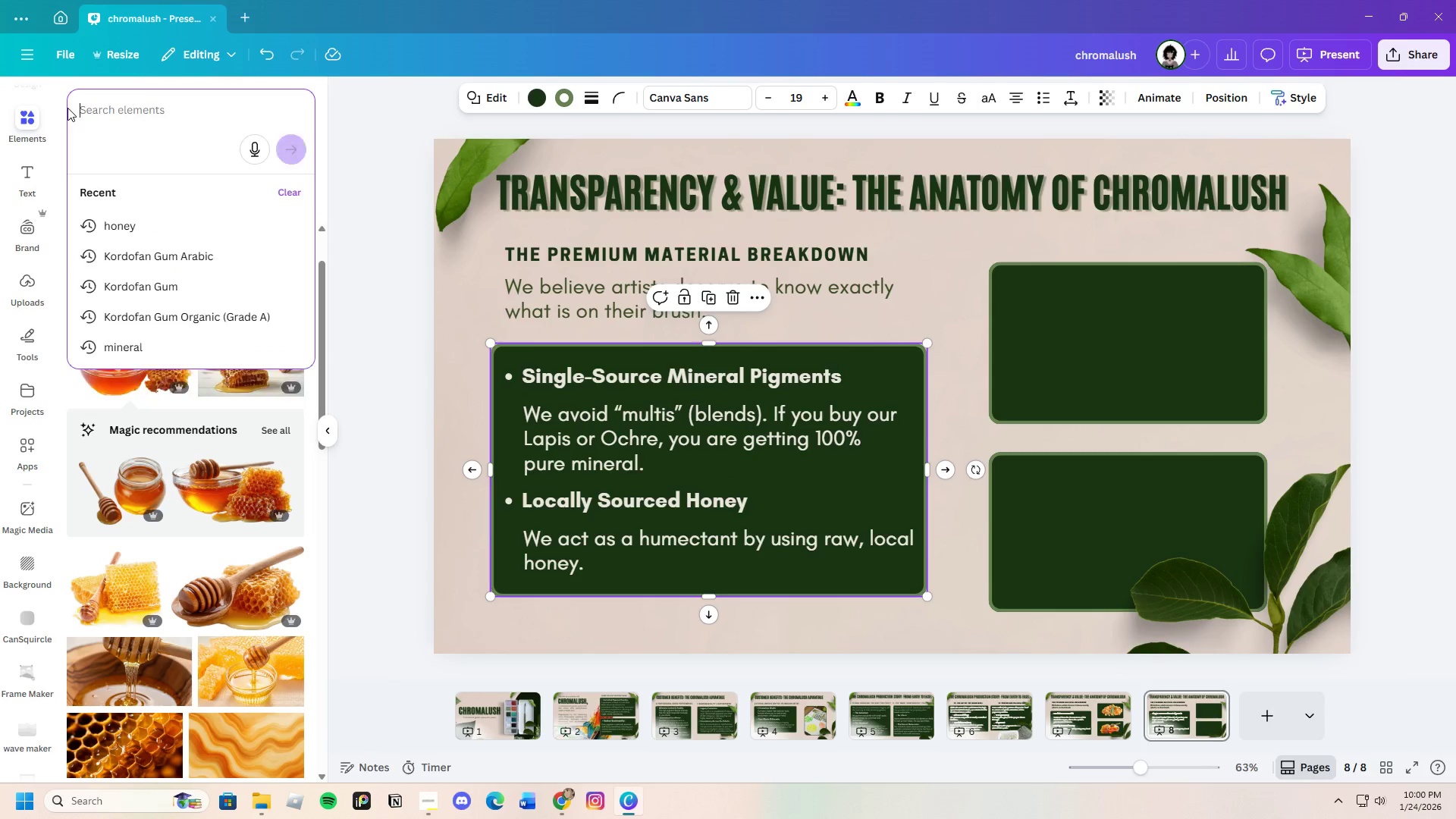 
key(Backspace)
type(Lapis)
 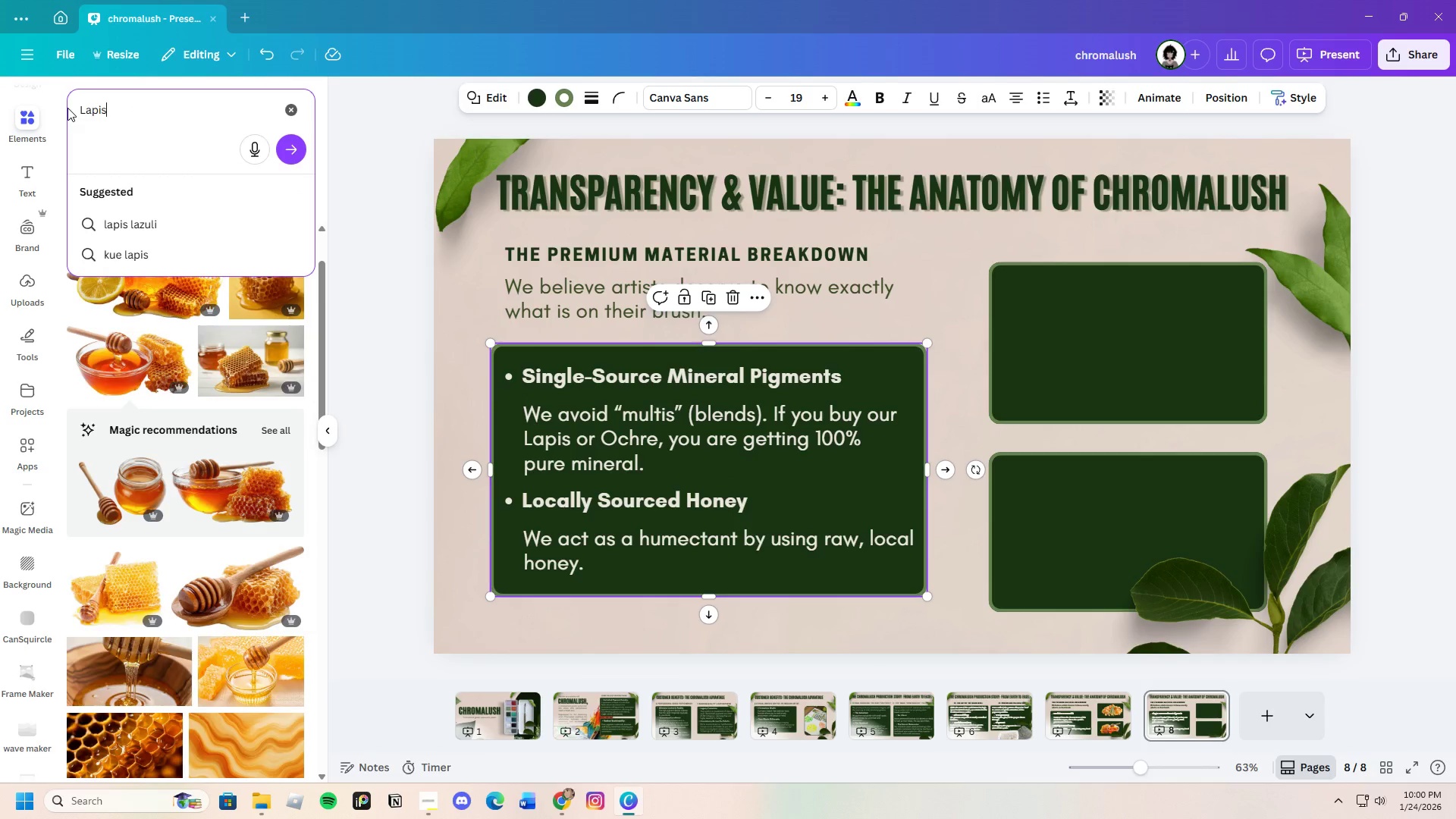 
key(Enter)
 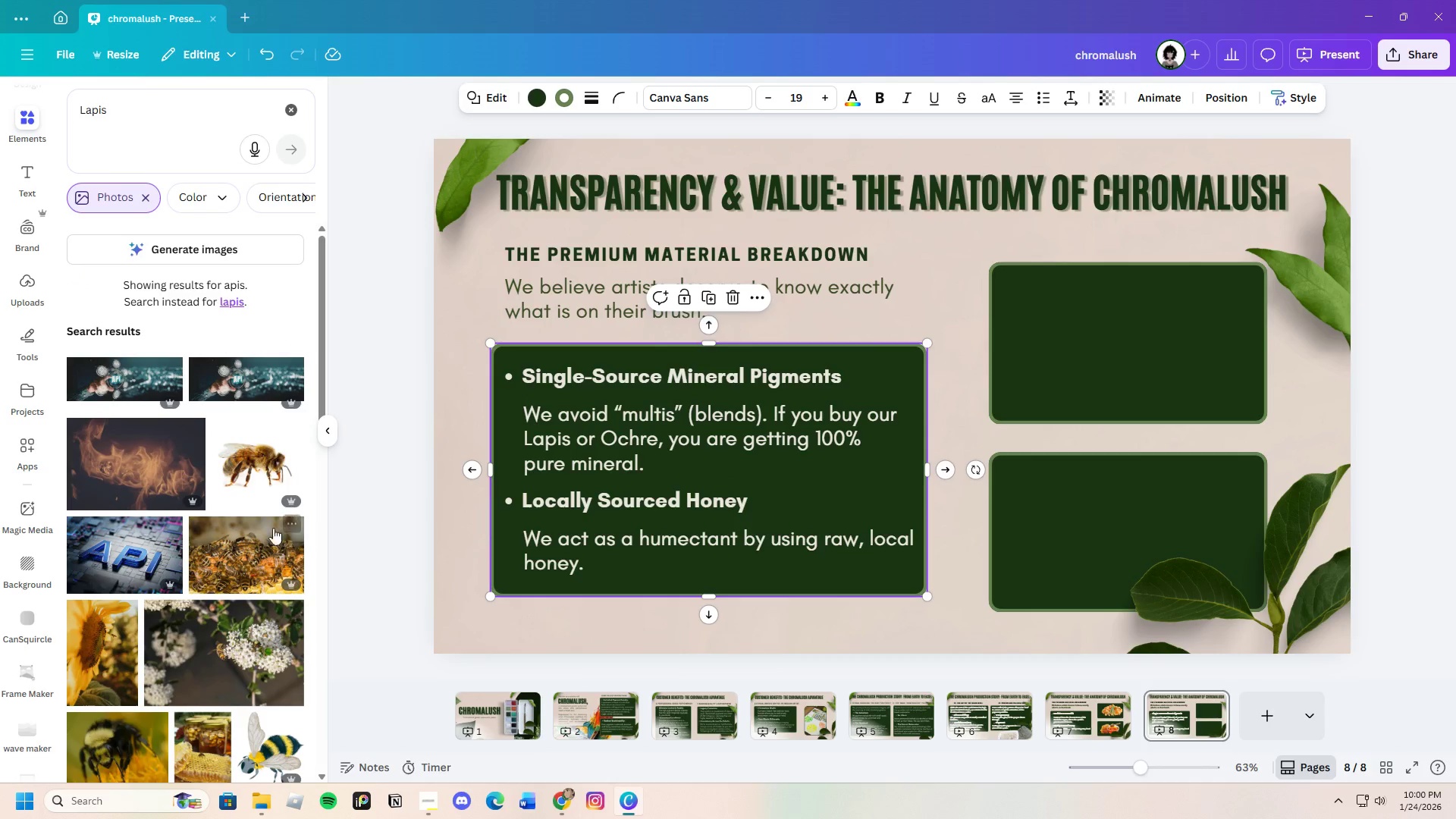 
scroll: coordinate [232, 534], scroll_direction: down, amount: 4.0
 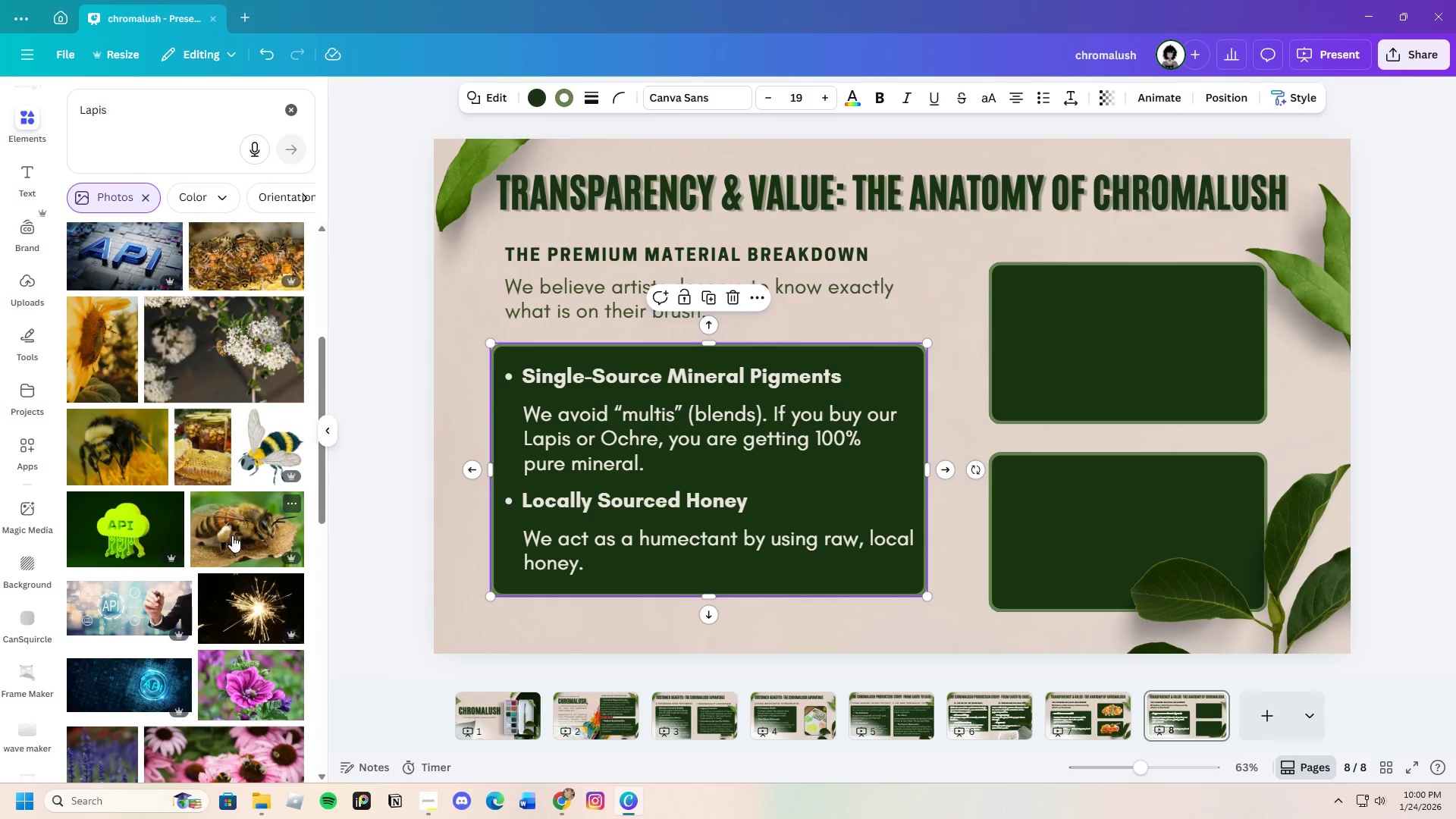 
scroll: coordinate [232, 535], scroll_direction: up, amount: 4.0
 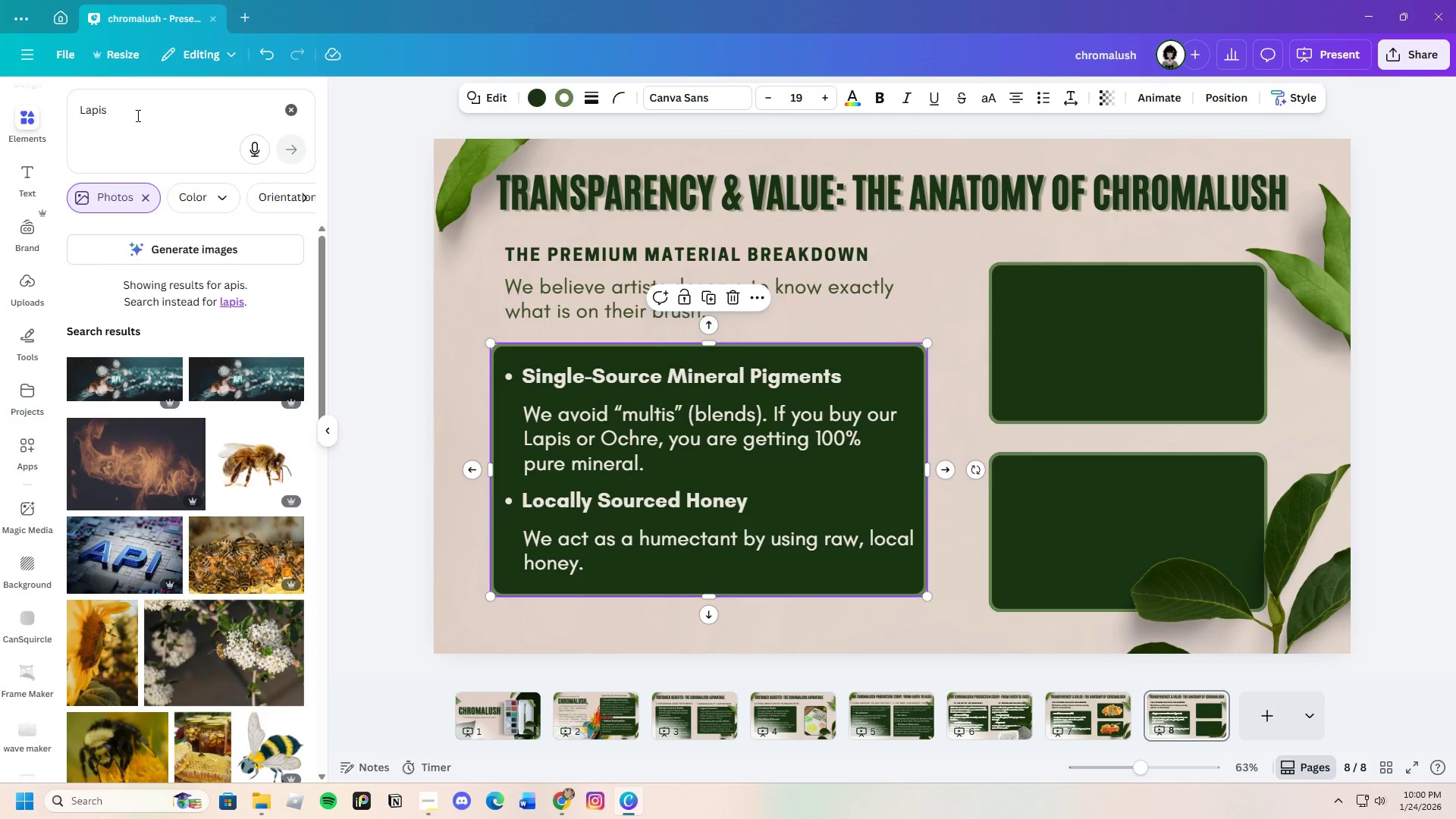 
left_click([136, 115])
 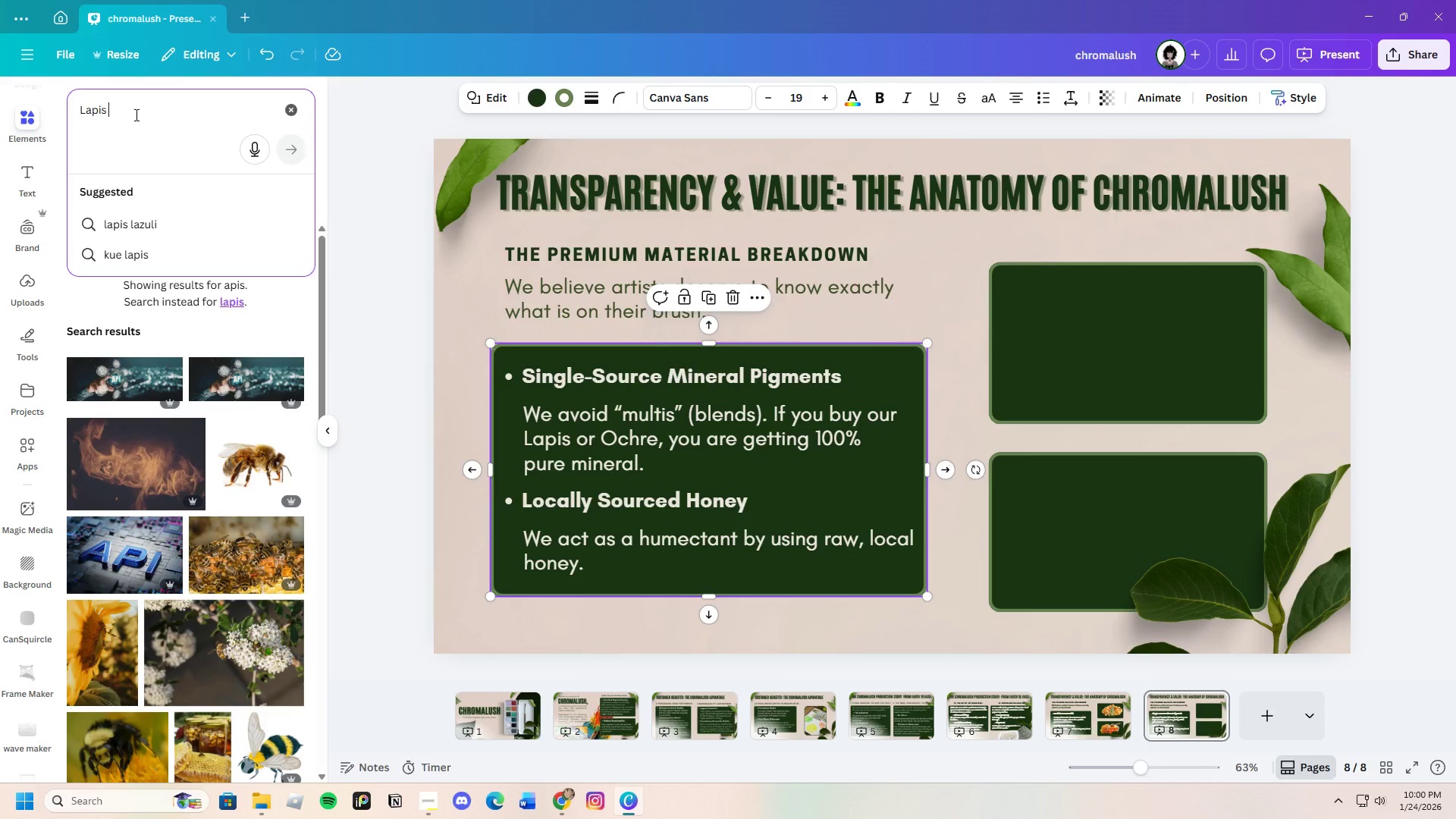 
type( mineral)
 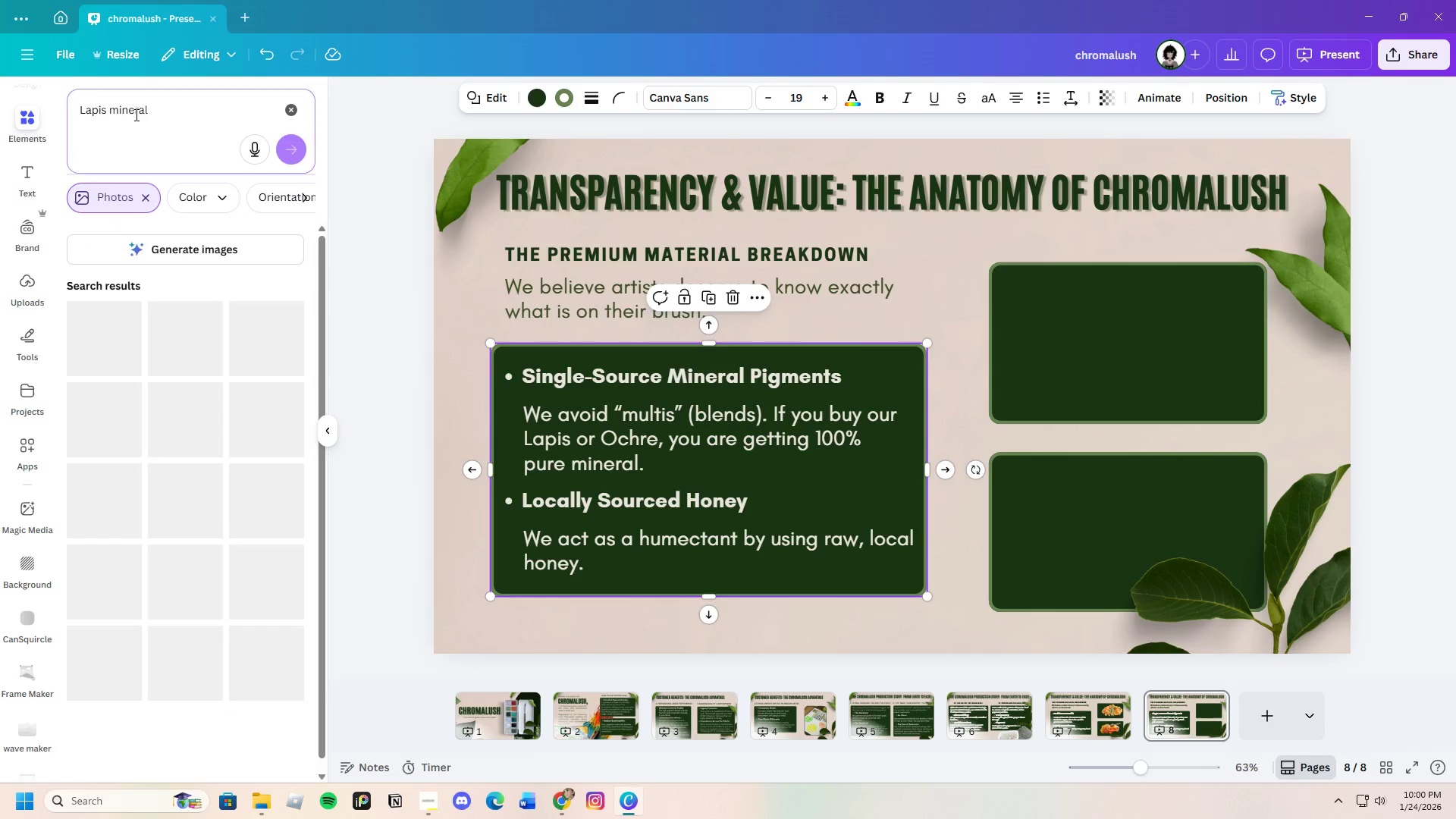 
key(Enter)
 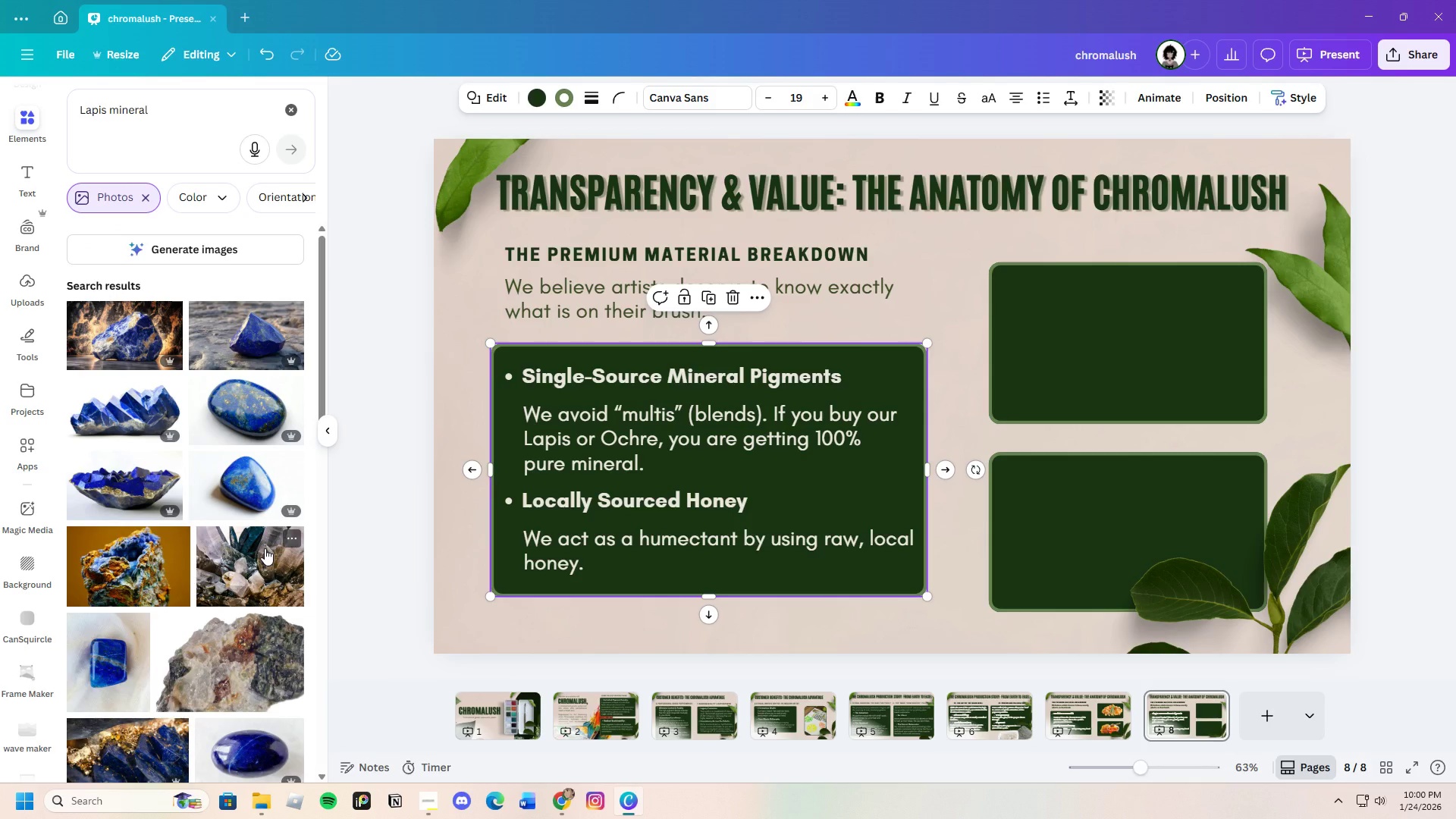 
scroll: coordinate [265, 548], scroll_direction: down, amount: 8.0
 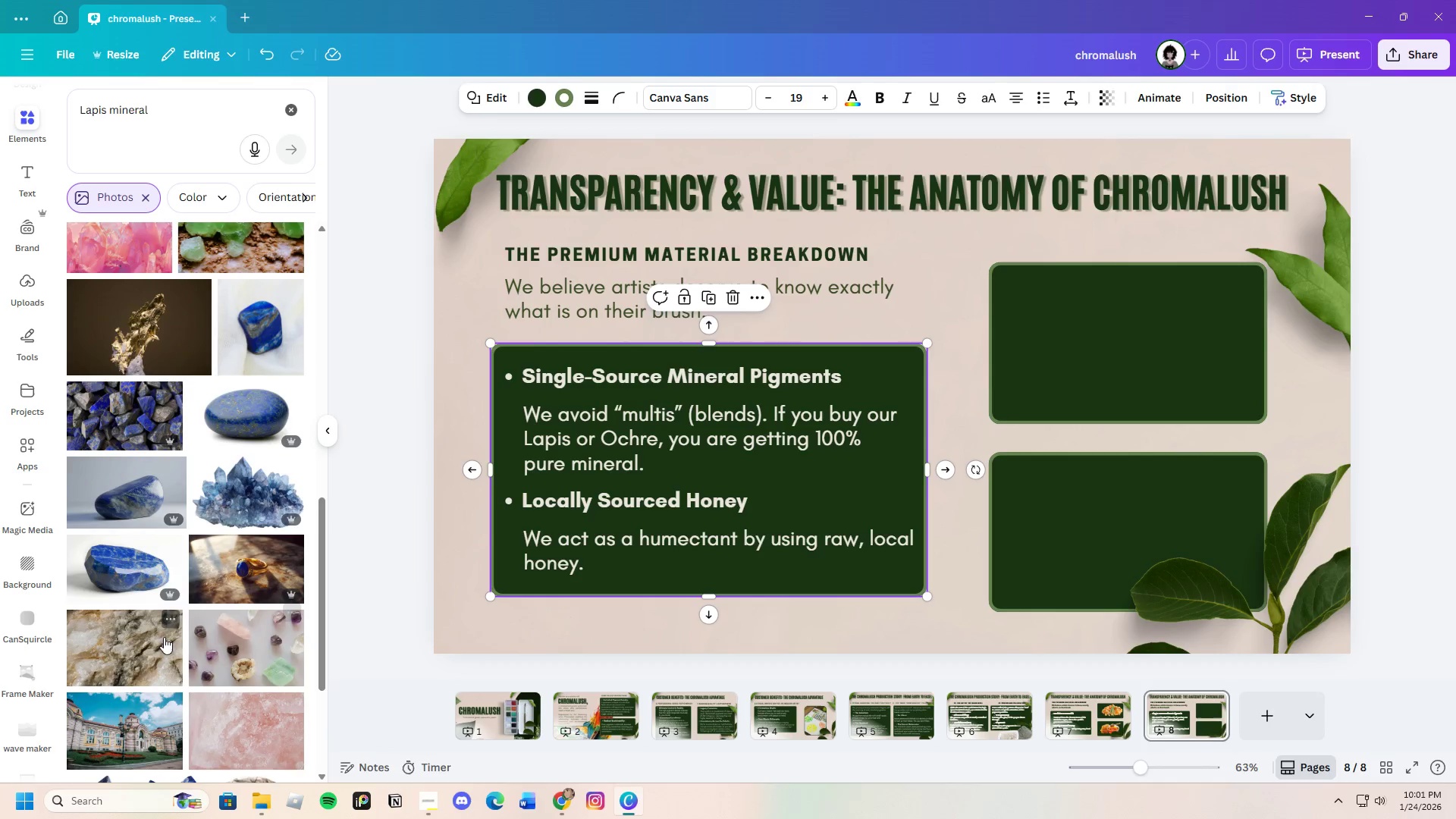 
wait(6.62)
 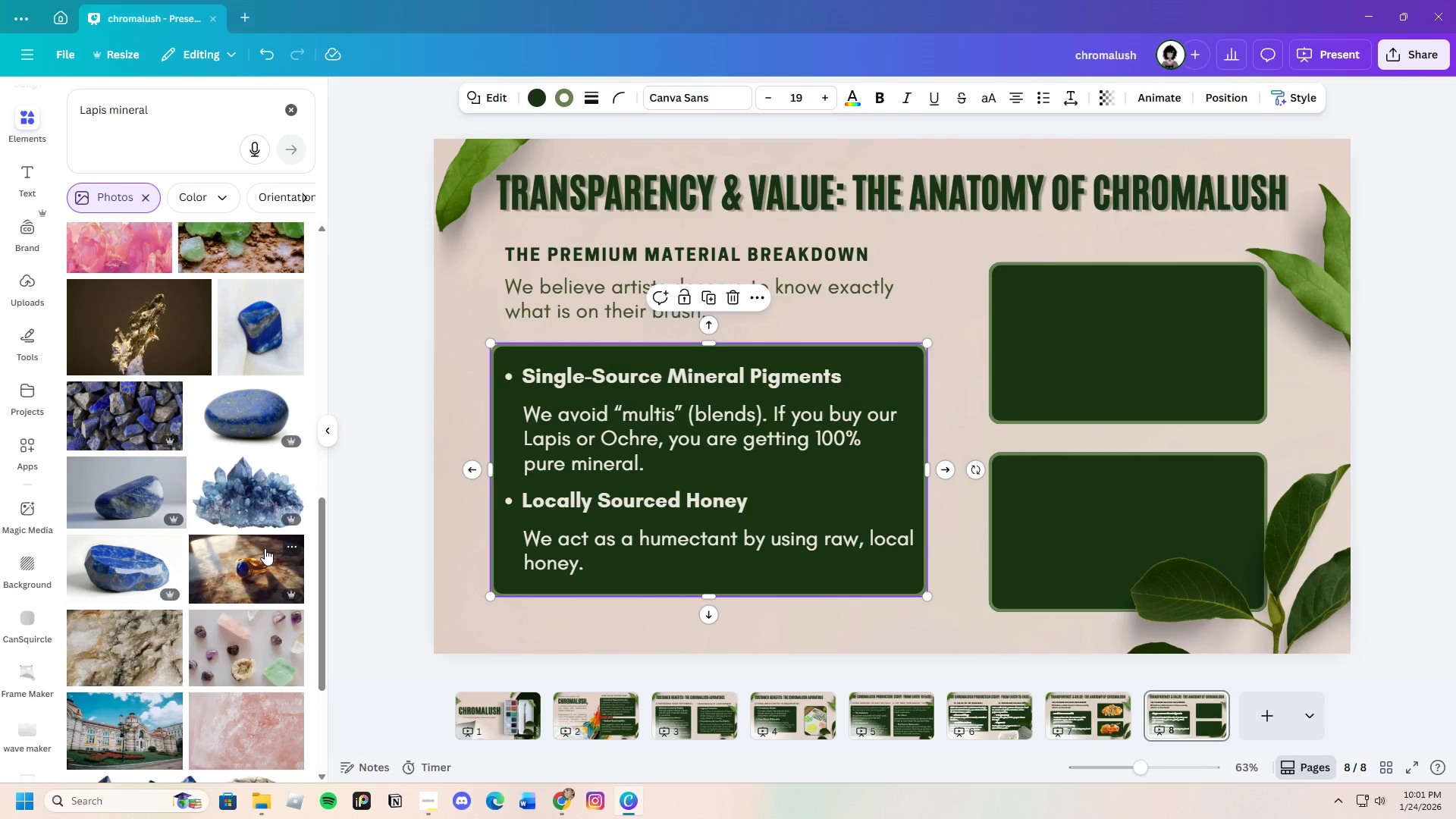 
scroll: coordinate [136, 592], scroll_direction: down, amount: 9.0
 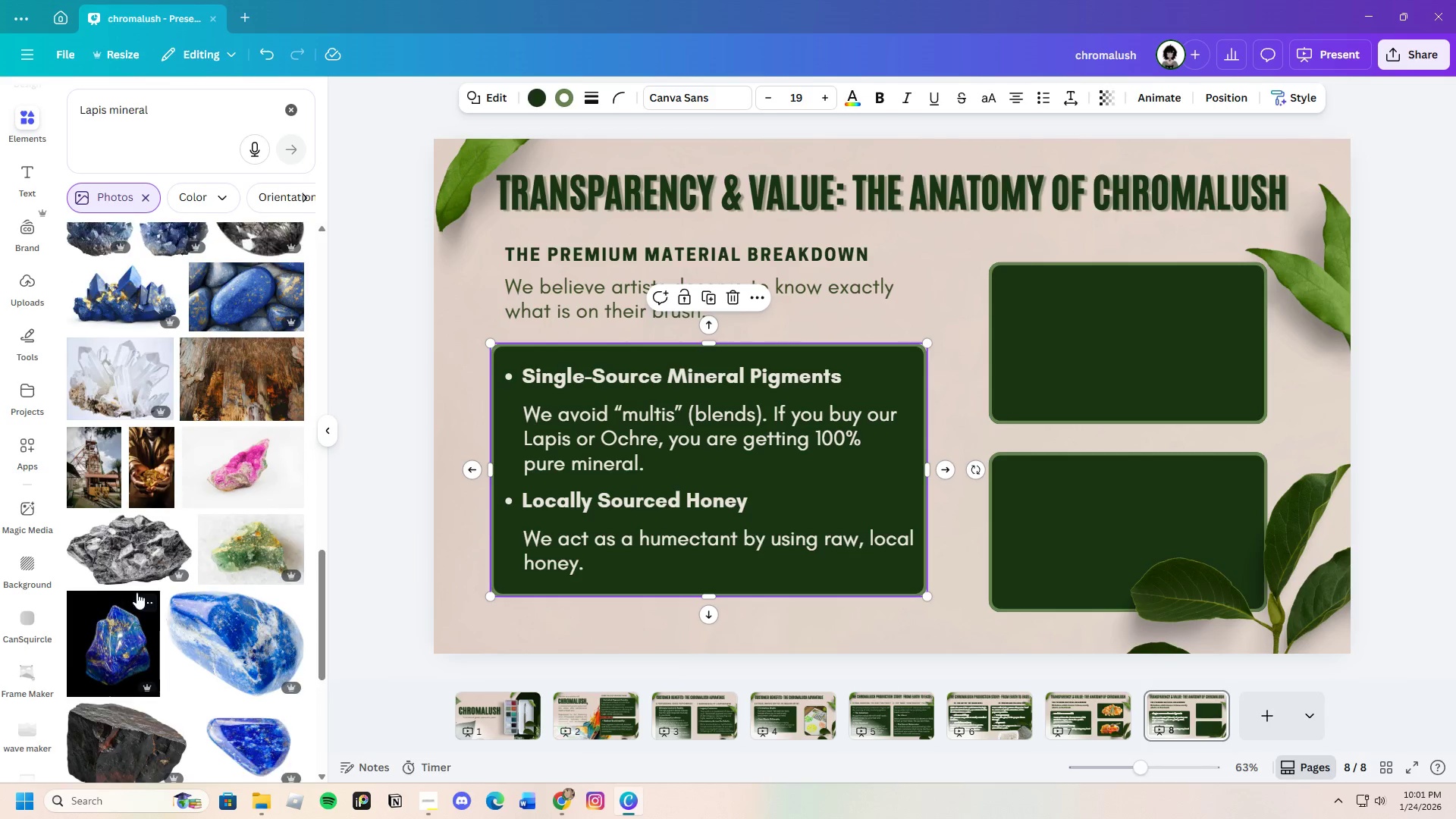 
scroll: coordinate [136, 592], scroll_direction: up, amount: 5.0
 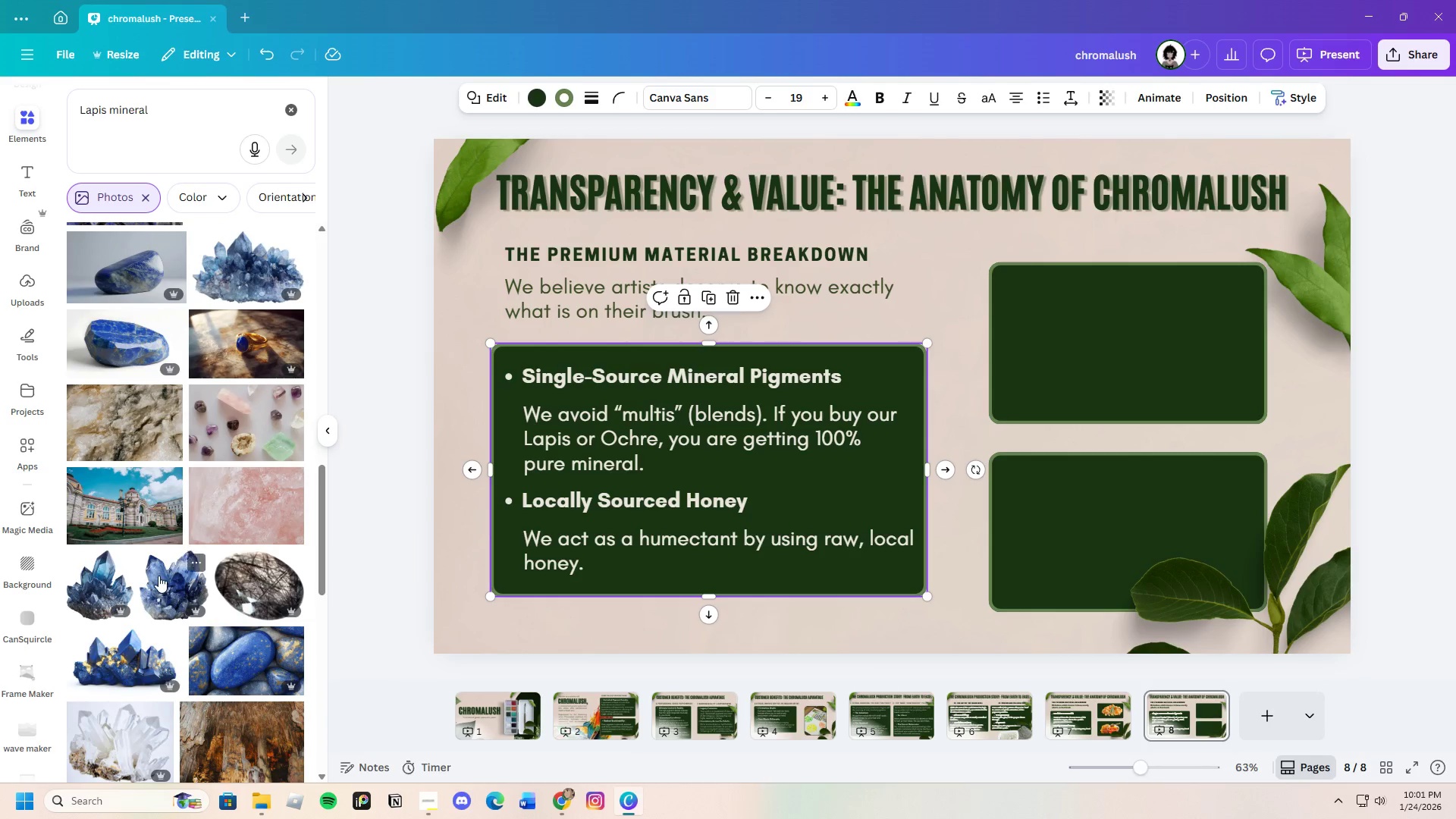 
left_click([160, 576])
 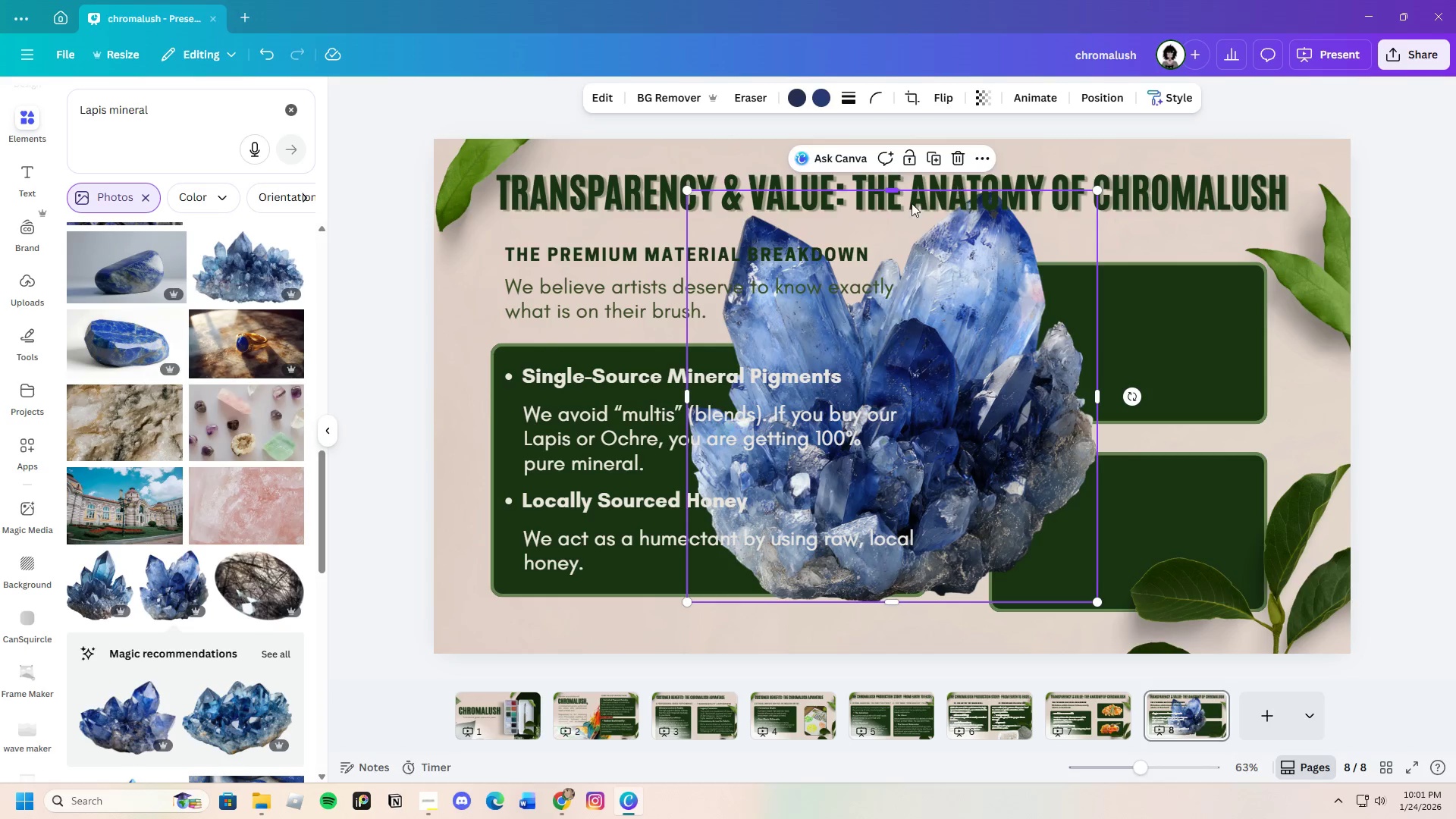 
left_click([558, 798])
 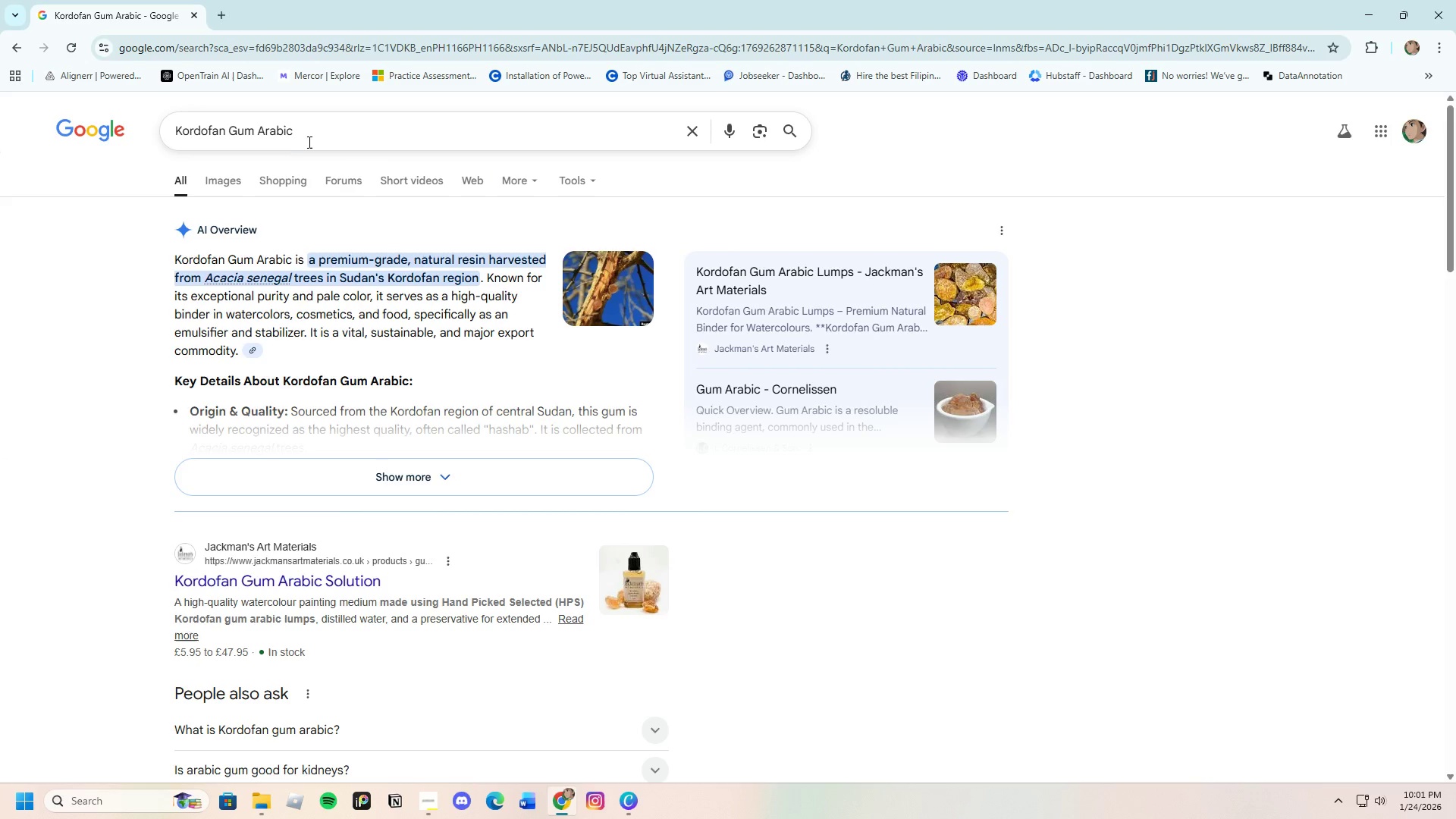 
left_click_drag(start_coordinate=[303, 140], to_coordinate=[60, 137])
 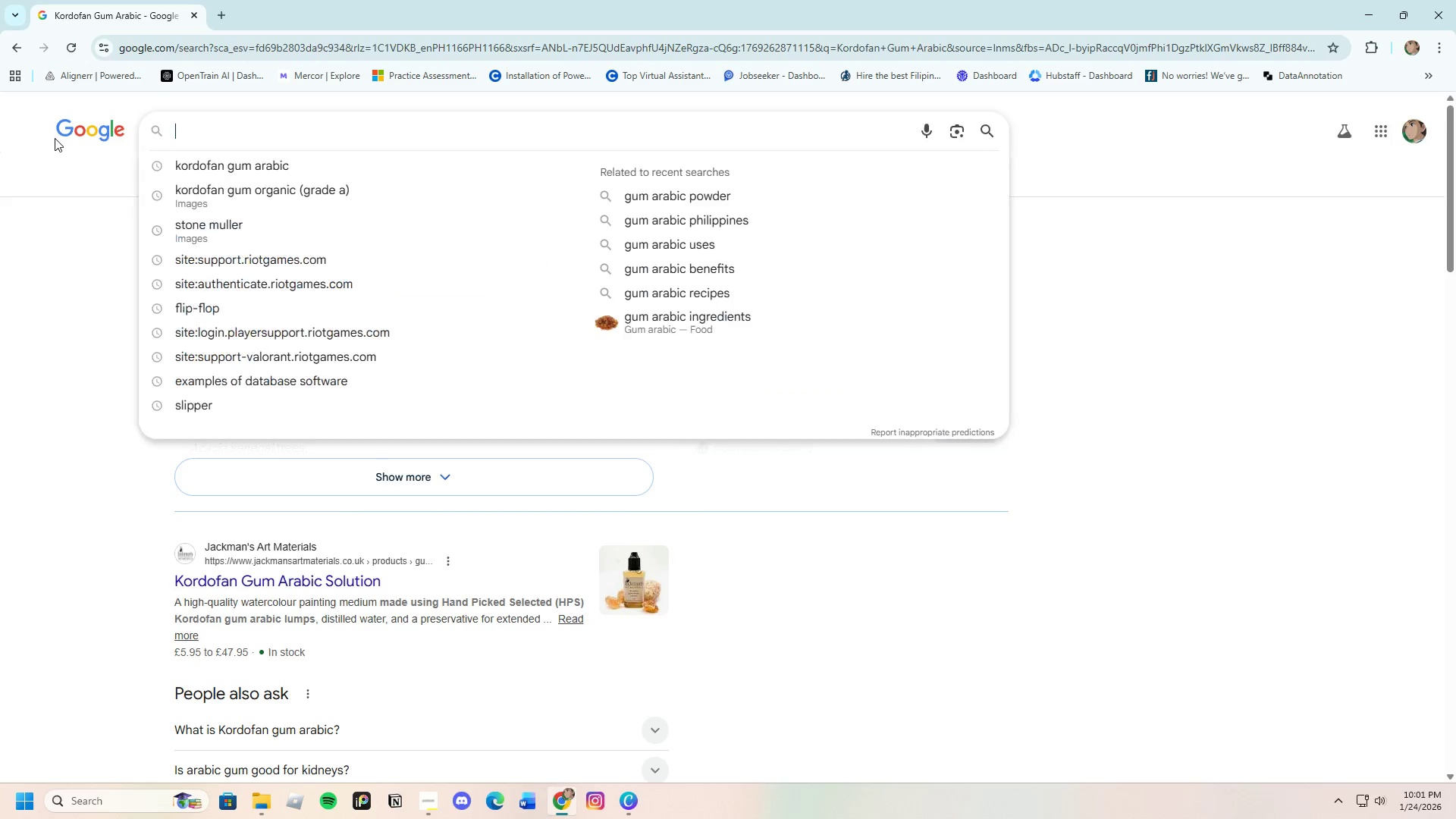 
key(Backspace)
type(lapis )
 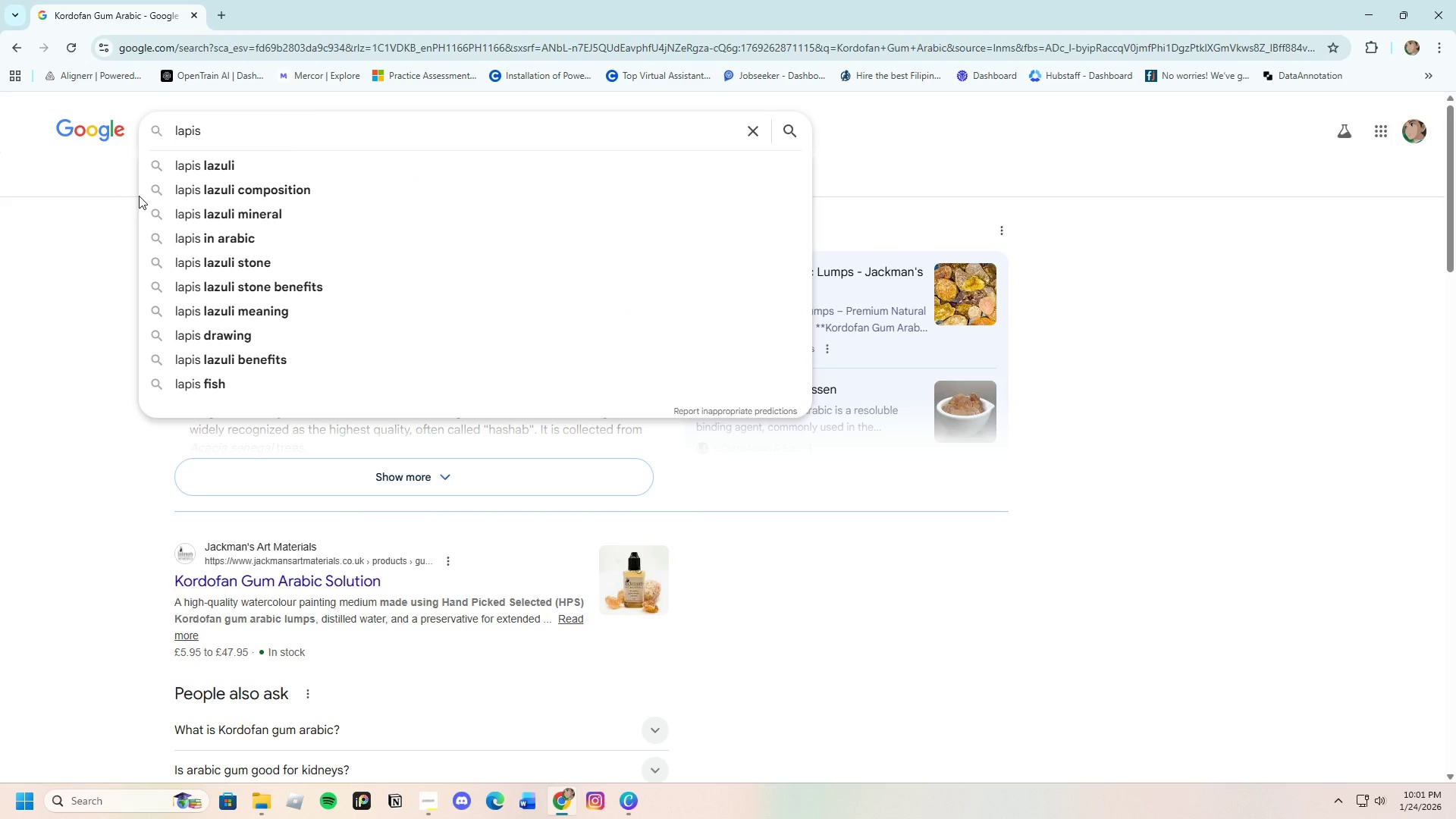 
type(mineral)
 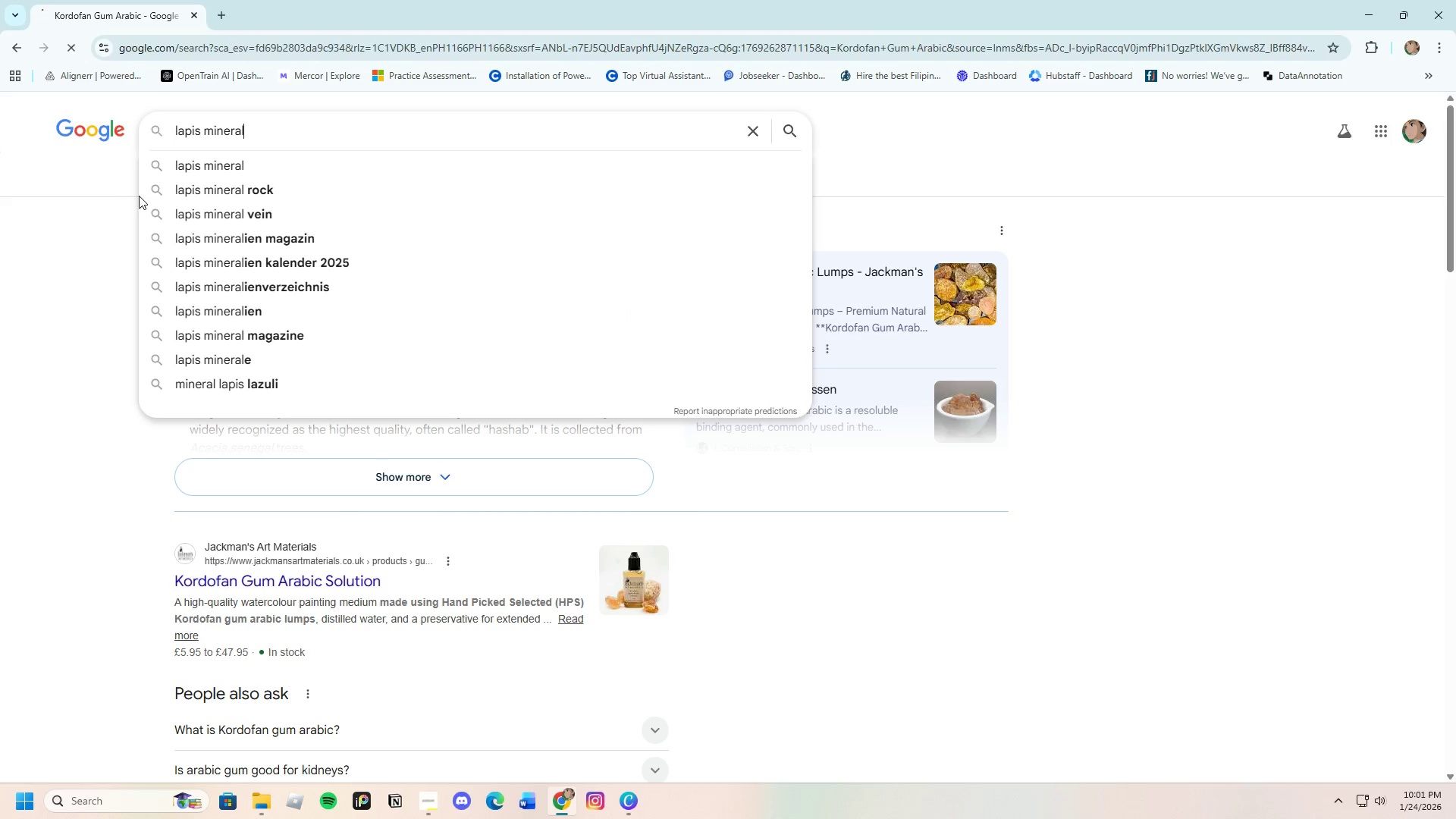 
key(Enter)
 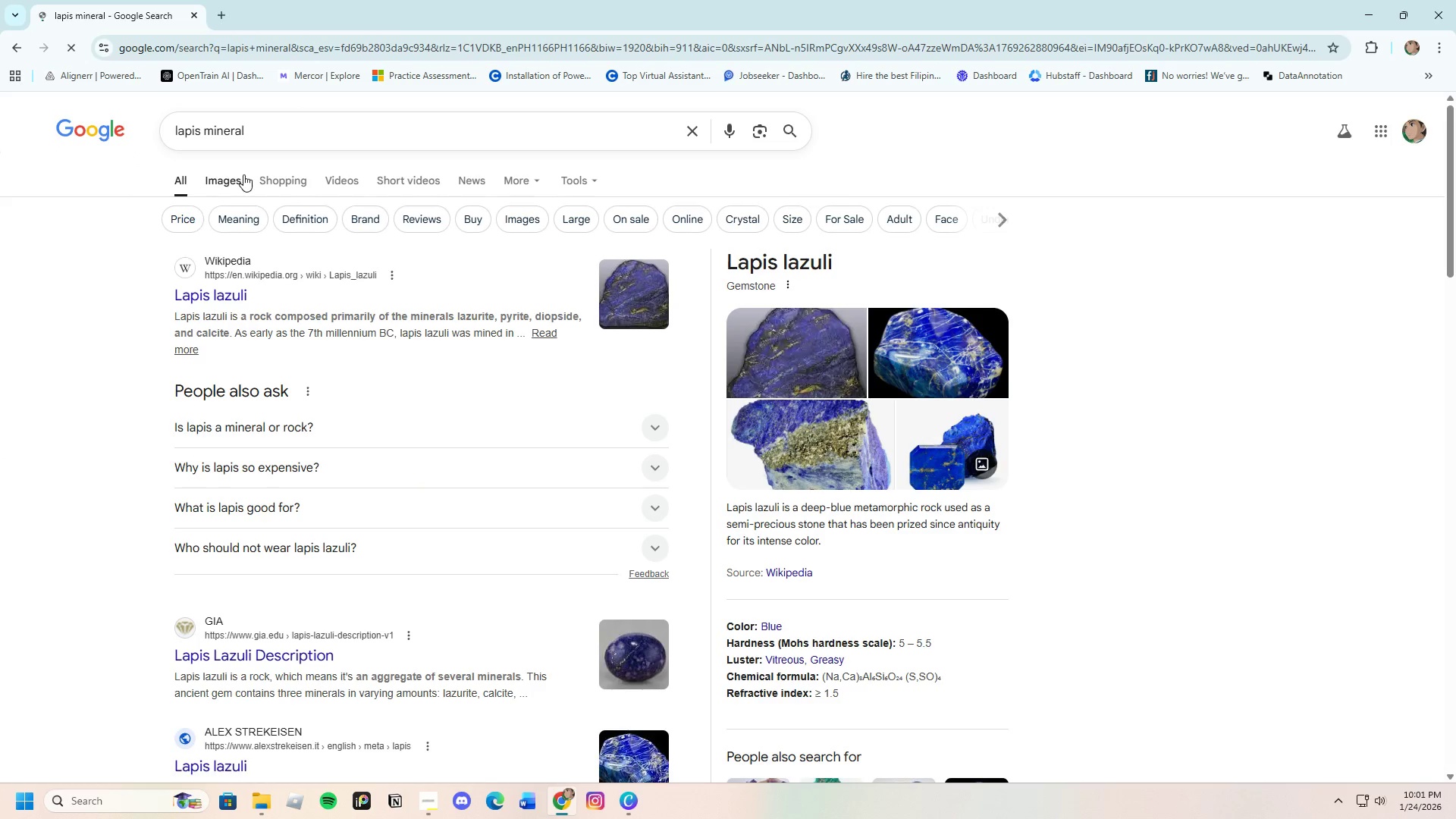 
left_click([235, 180])
 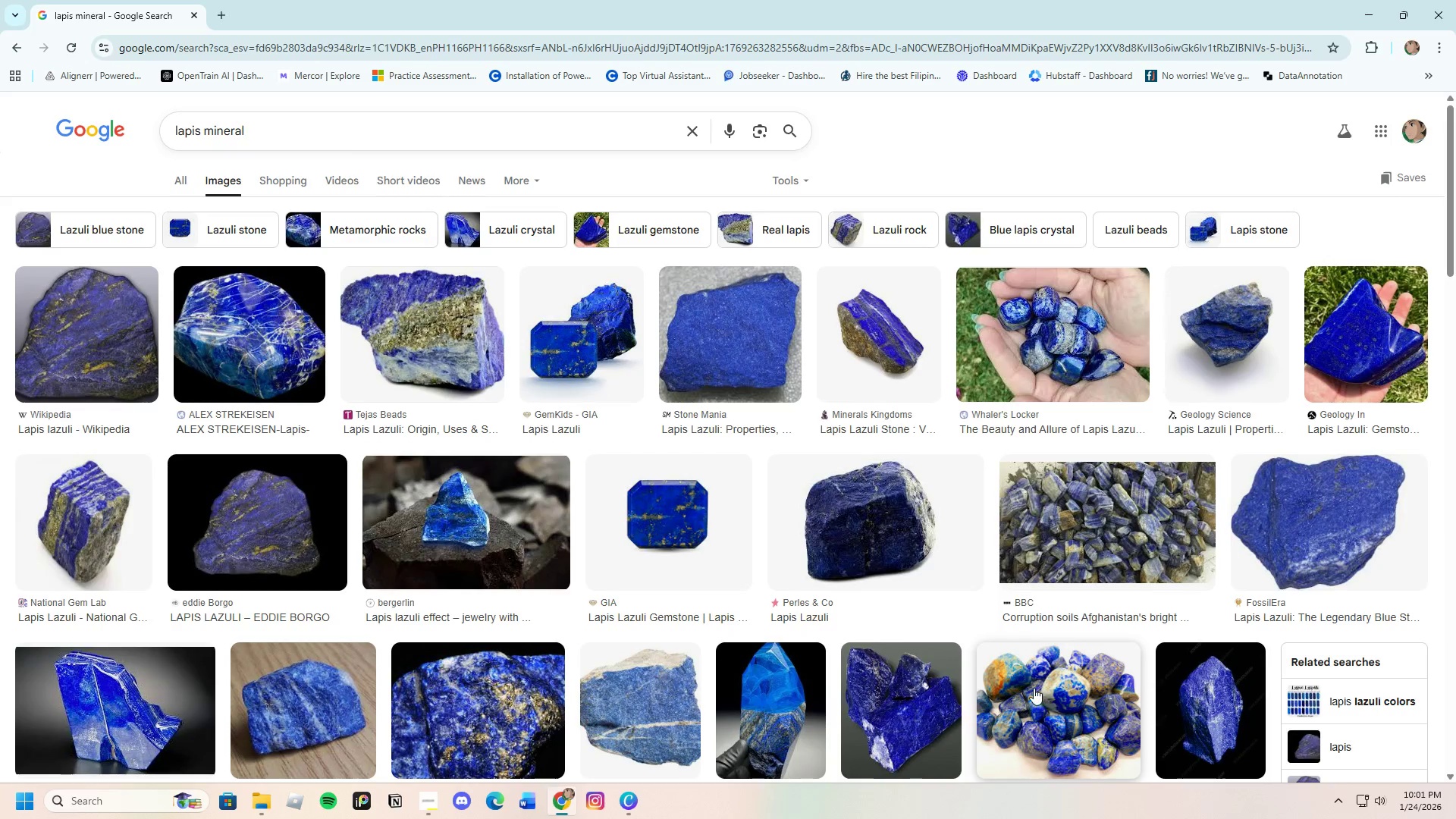 
scroll: coordinate [807, 581], scroll_direction: down, amount: 4.0
 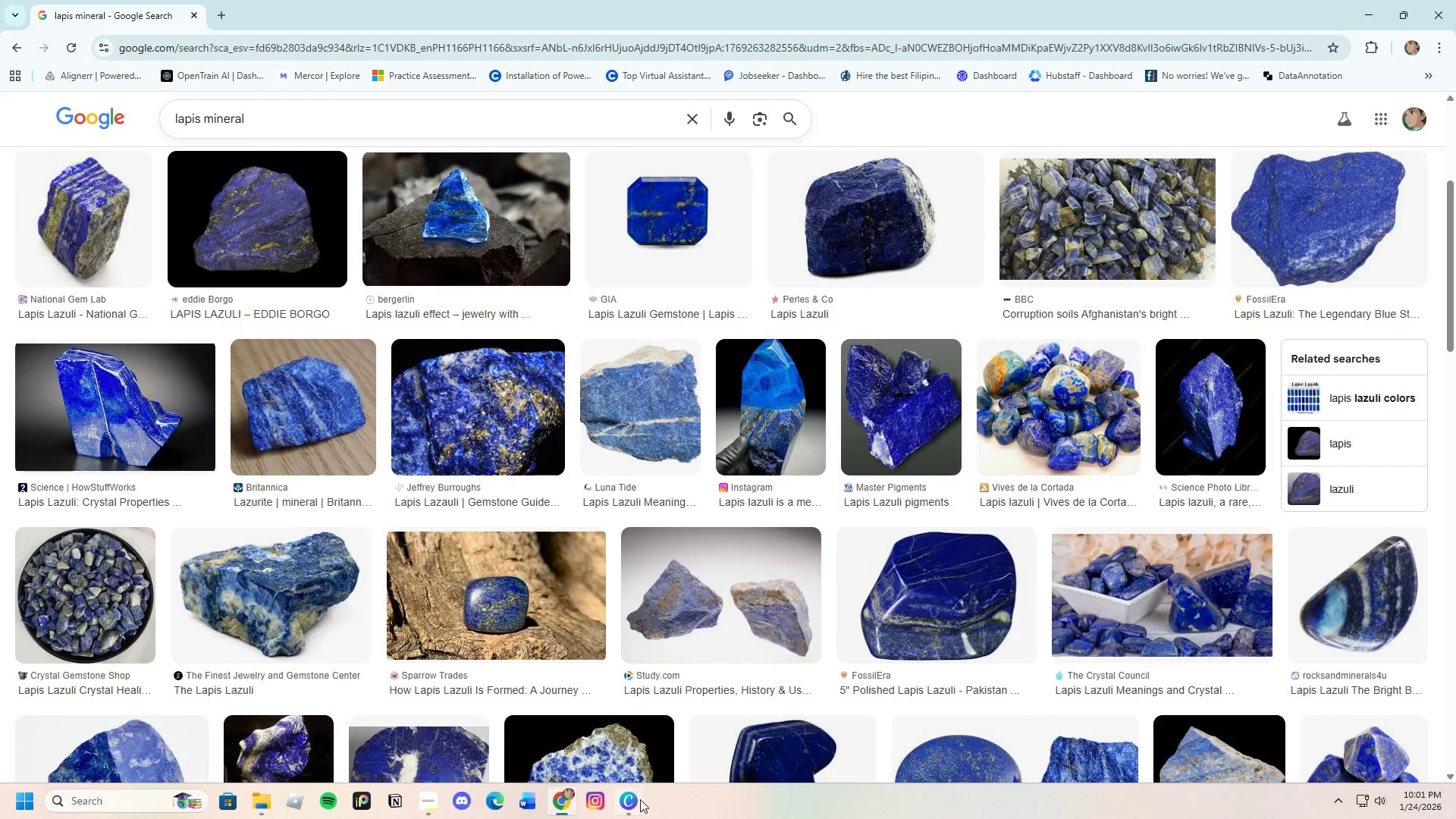 
left_click([628, 805])
 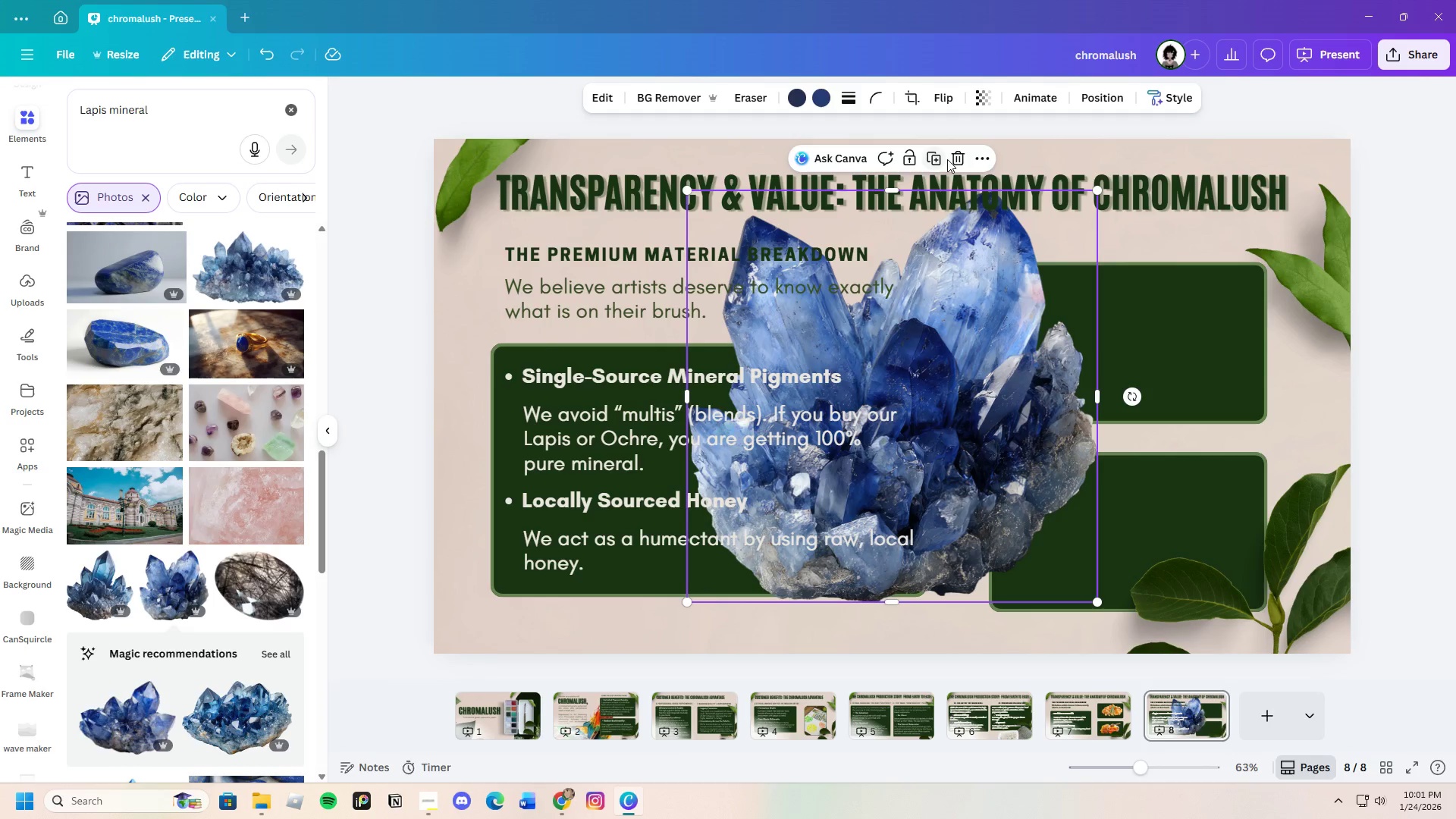 
left_click([959, 155])
 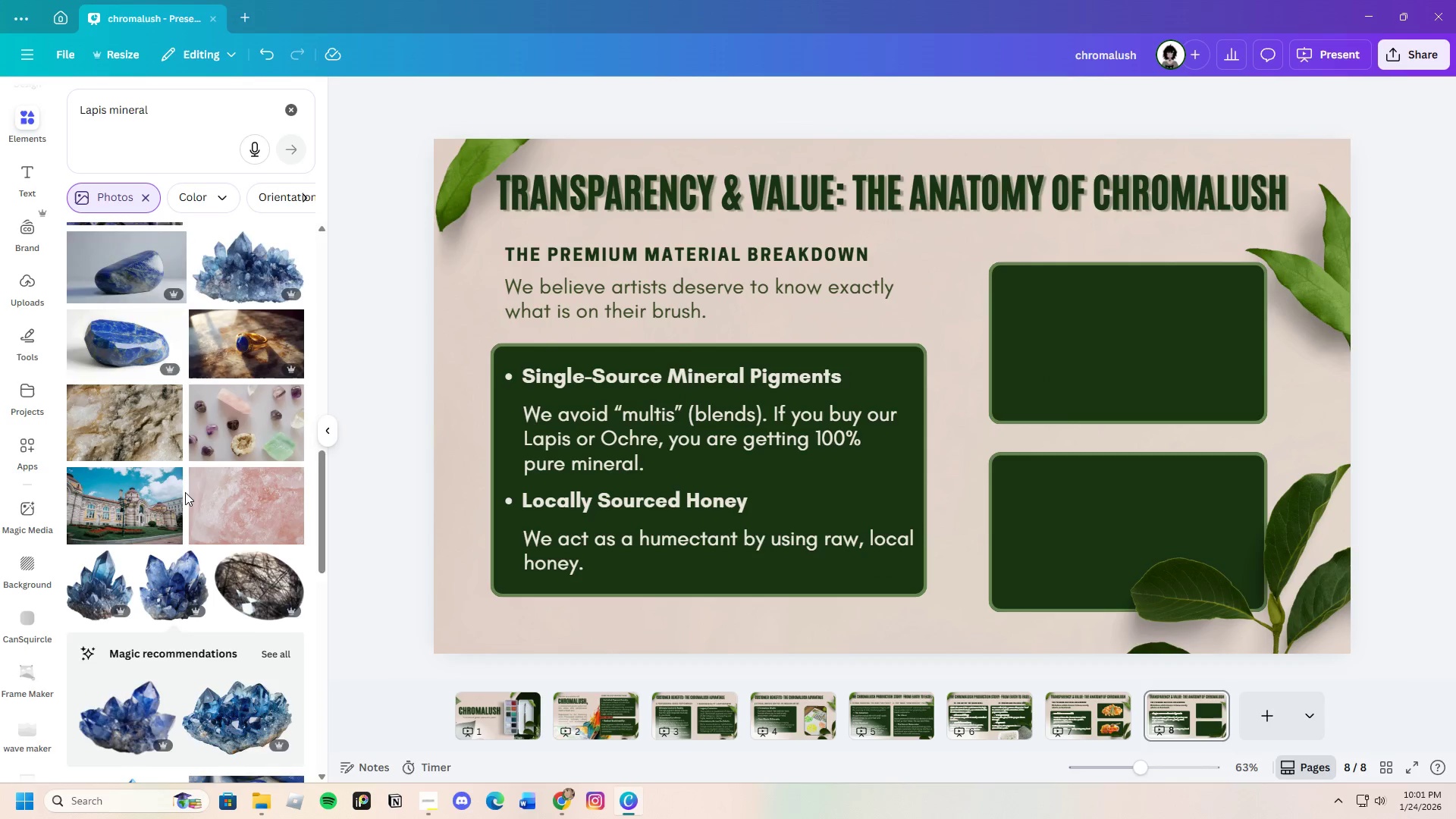 
scroll: coordinate [159, 487], scroll_direction: up, amount: 11.0
 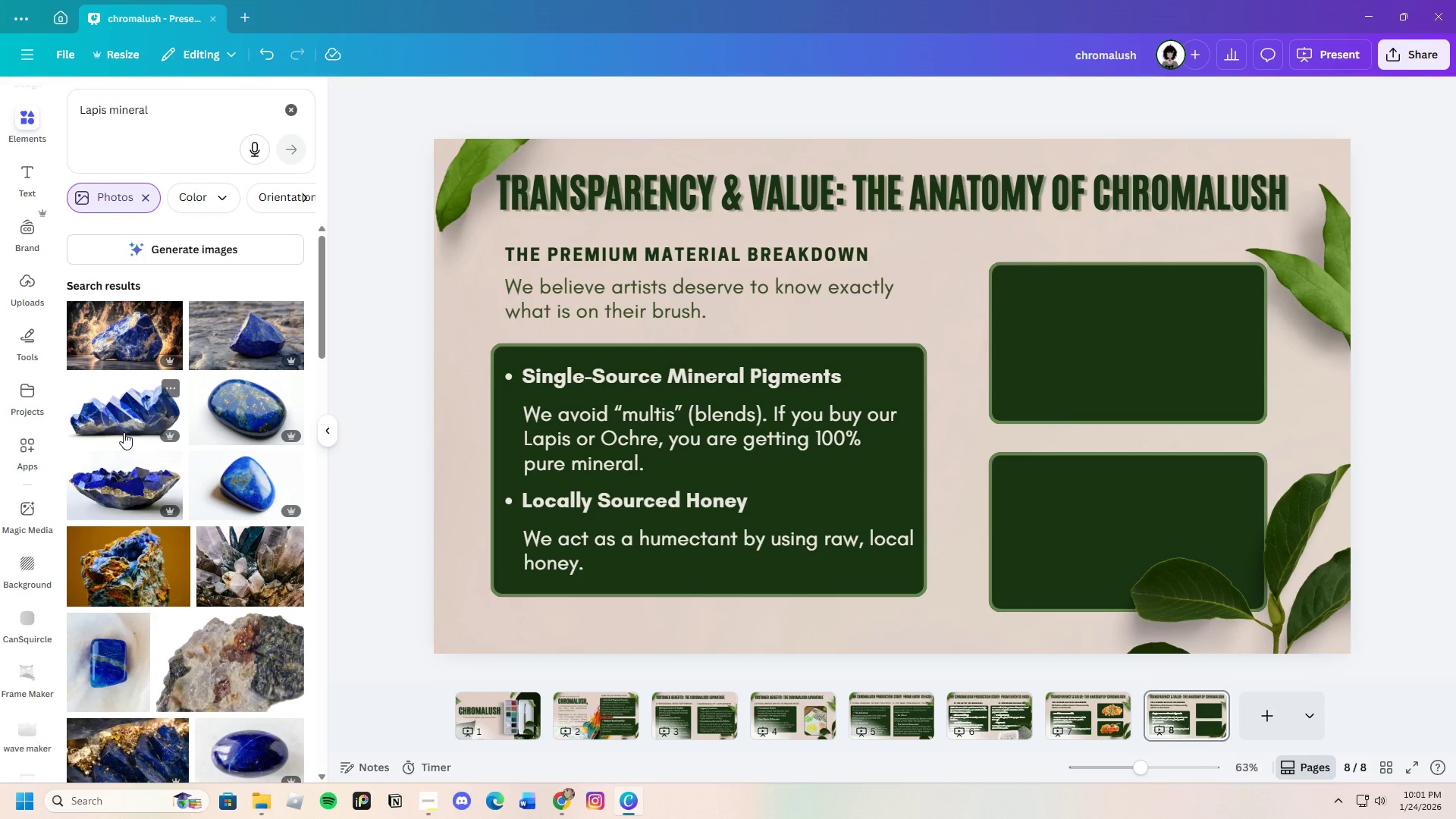 
left_click([124, 432])
 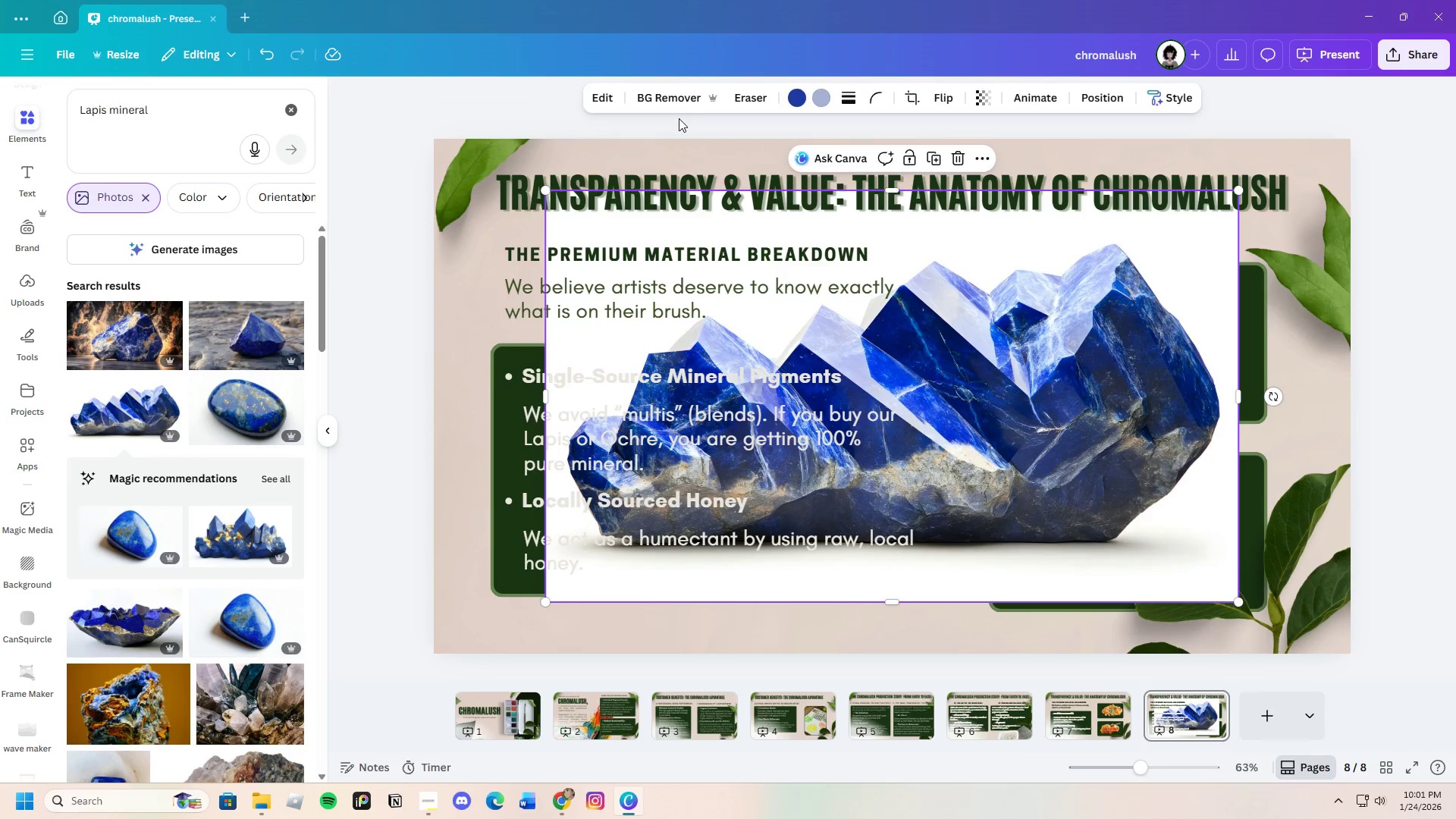 
left_click([676, 97])
 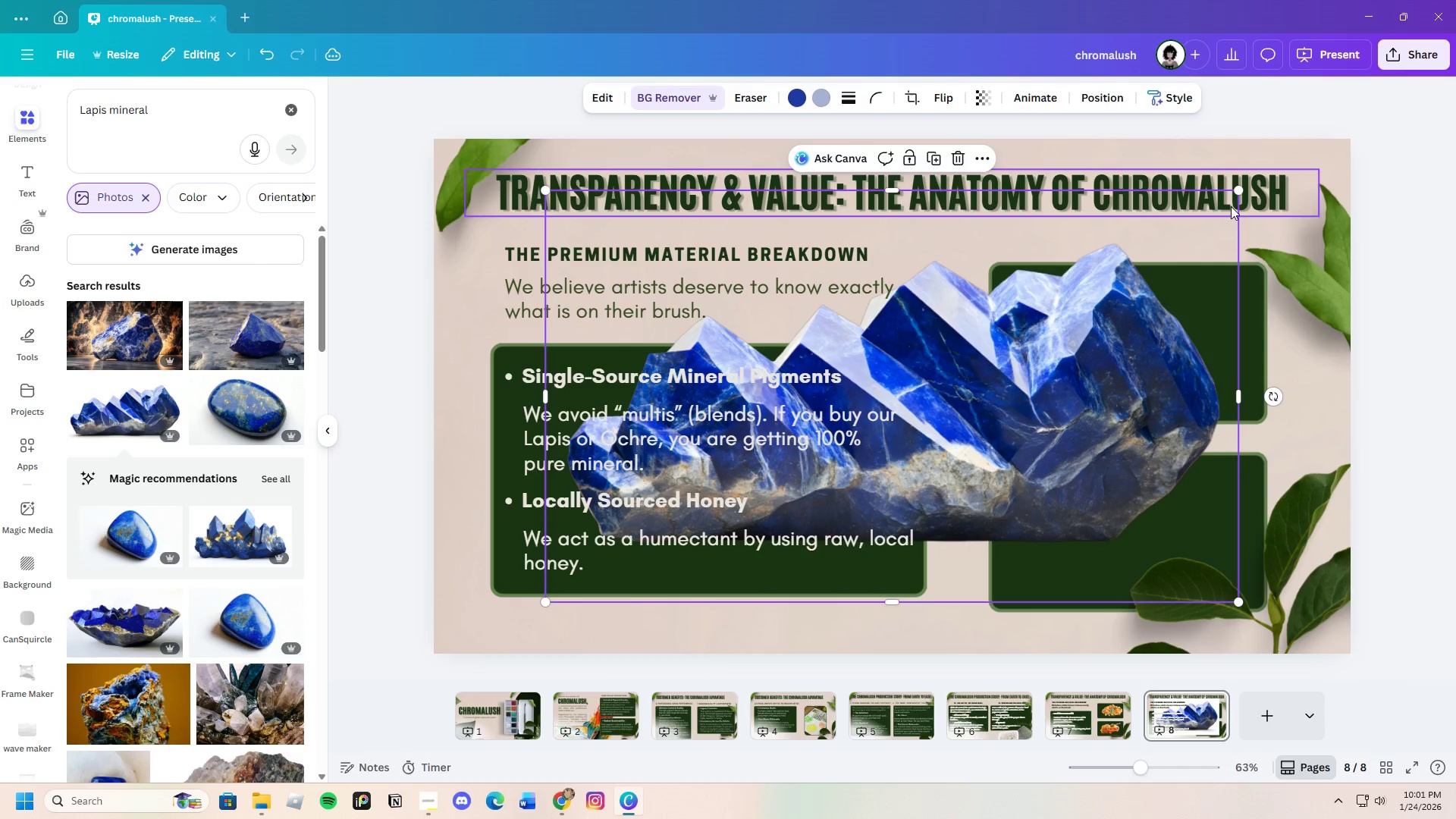 
left_click_drag(start_coordinate=[1241, 190], to_coordinate=[848, 427])
 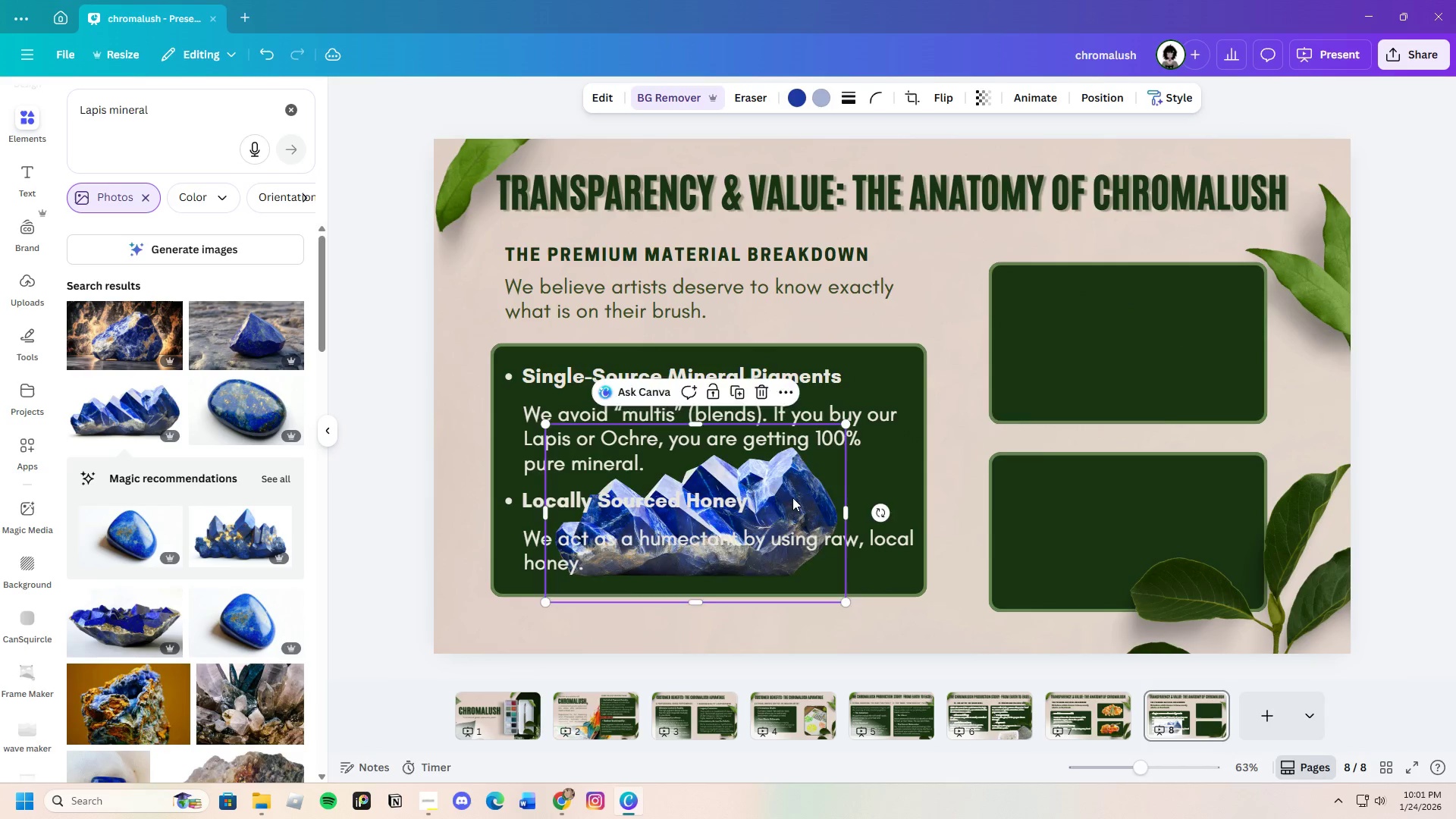 
left_click_drag(start_coordinate=[780, 503], to_coordinate=[1195, 316])
 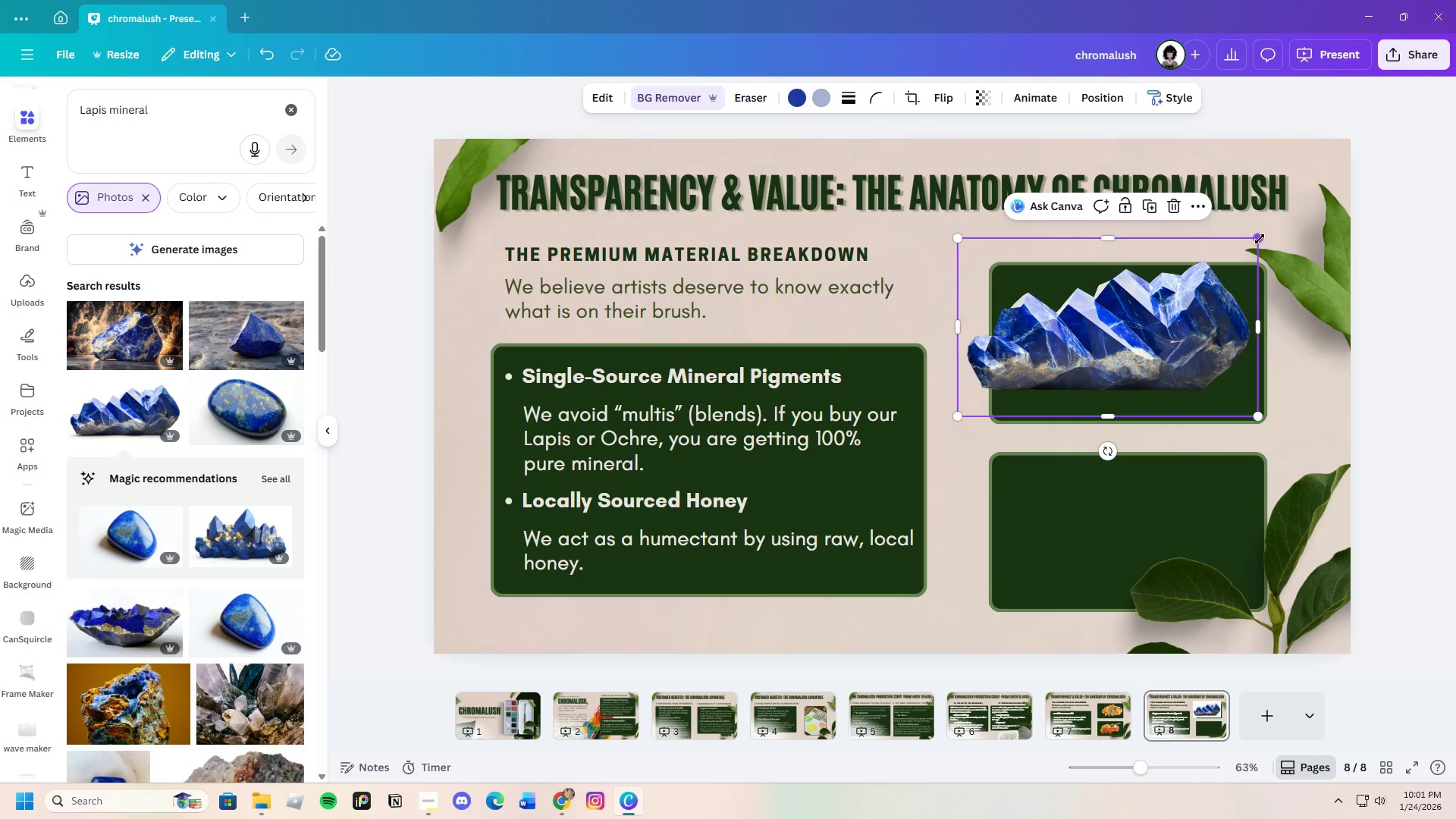 
left_click_drag(start_coordinate=[1259, 239], to_coordinate=[1159, 290])
 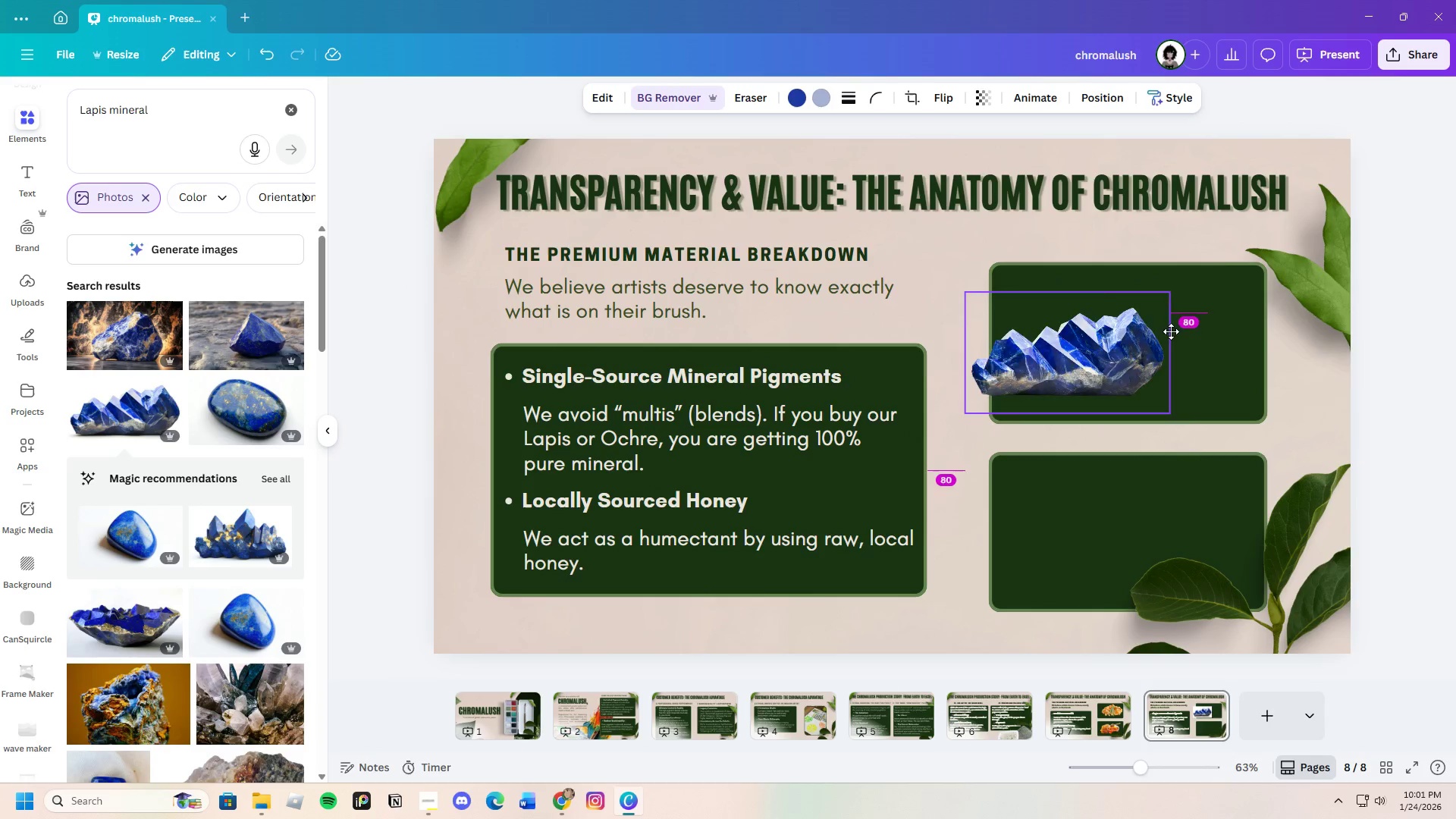 
left_click_drag(start_coordinate=[1106, 366], to_coordinate=[1155, 331])
 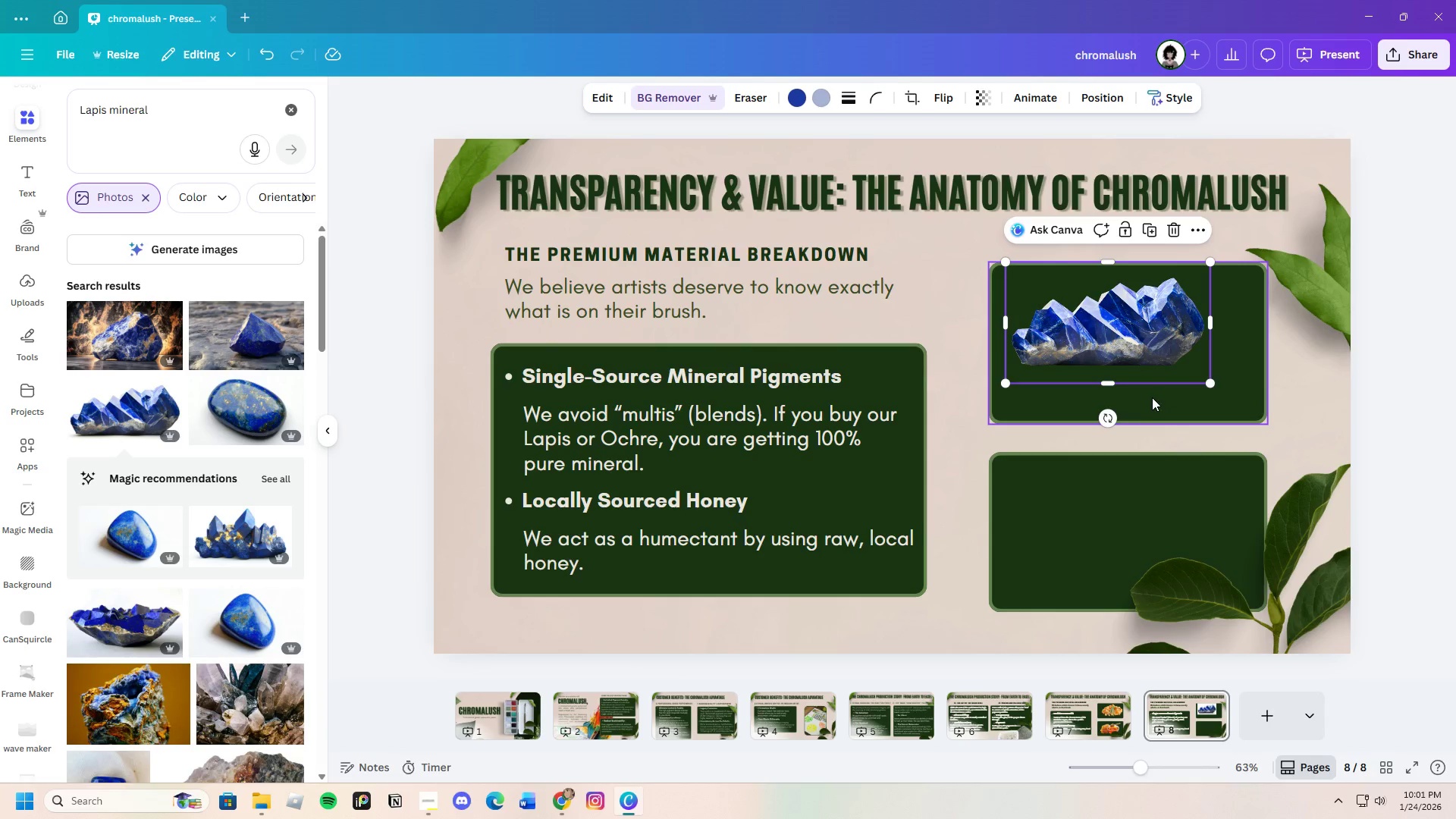 
left_click([1166, 417])
 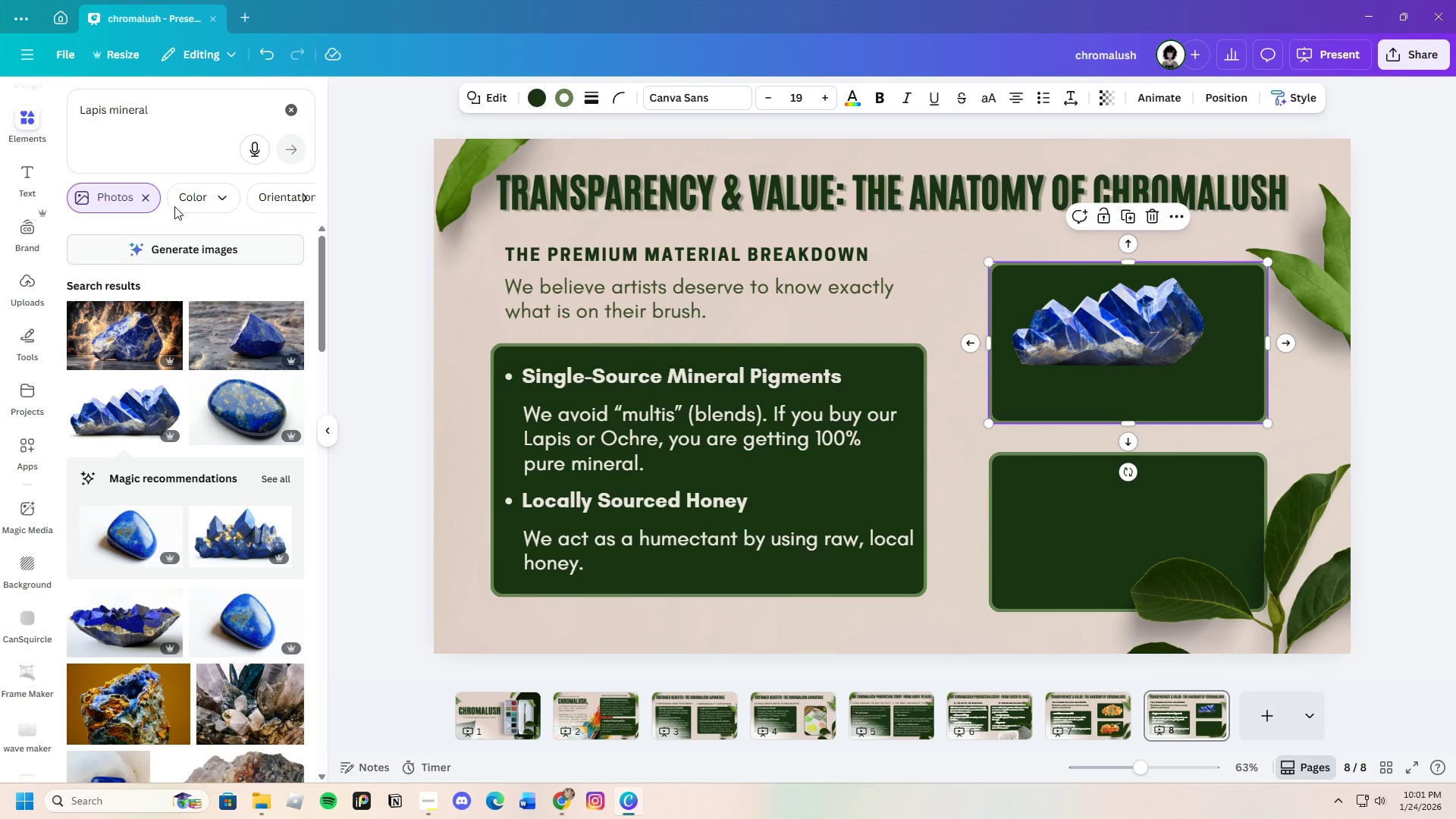 
left_click_drag(start_coordinate=[177, 105], to_coordinate=[58, 106])
 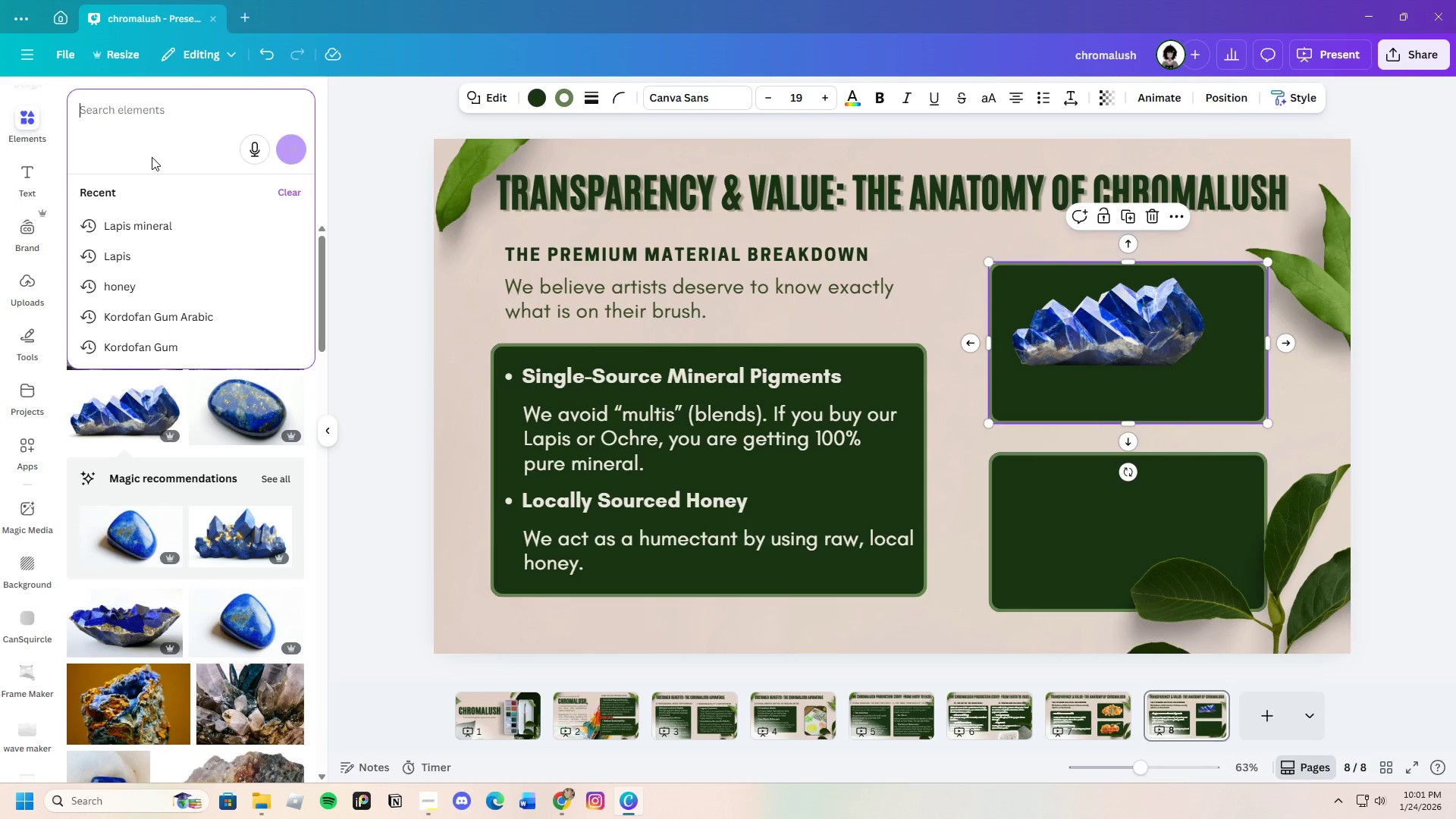 
key(Backspace)
type(ochre)
 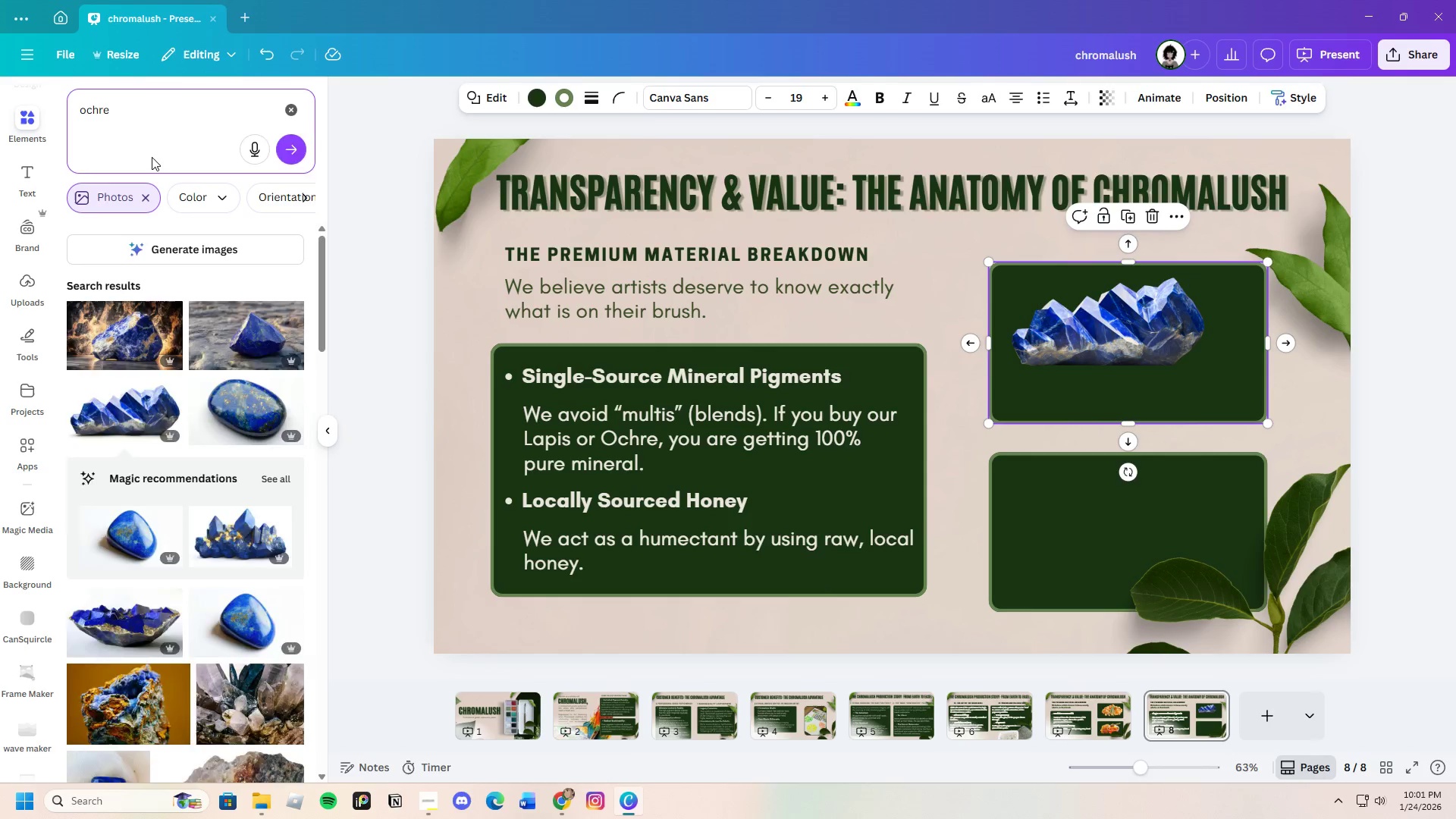 
key(Enter)
 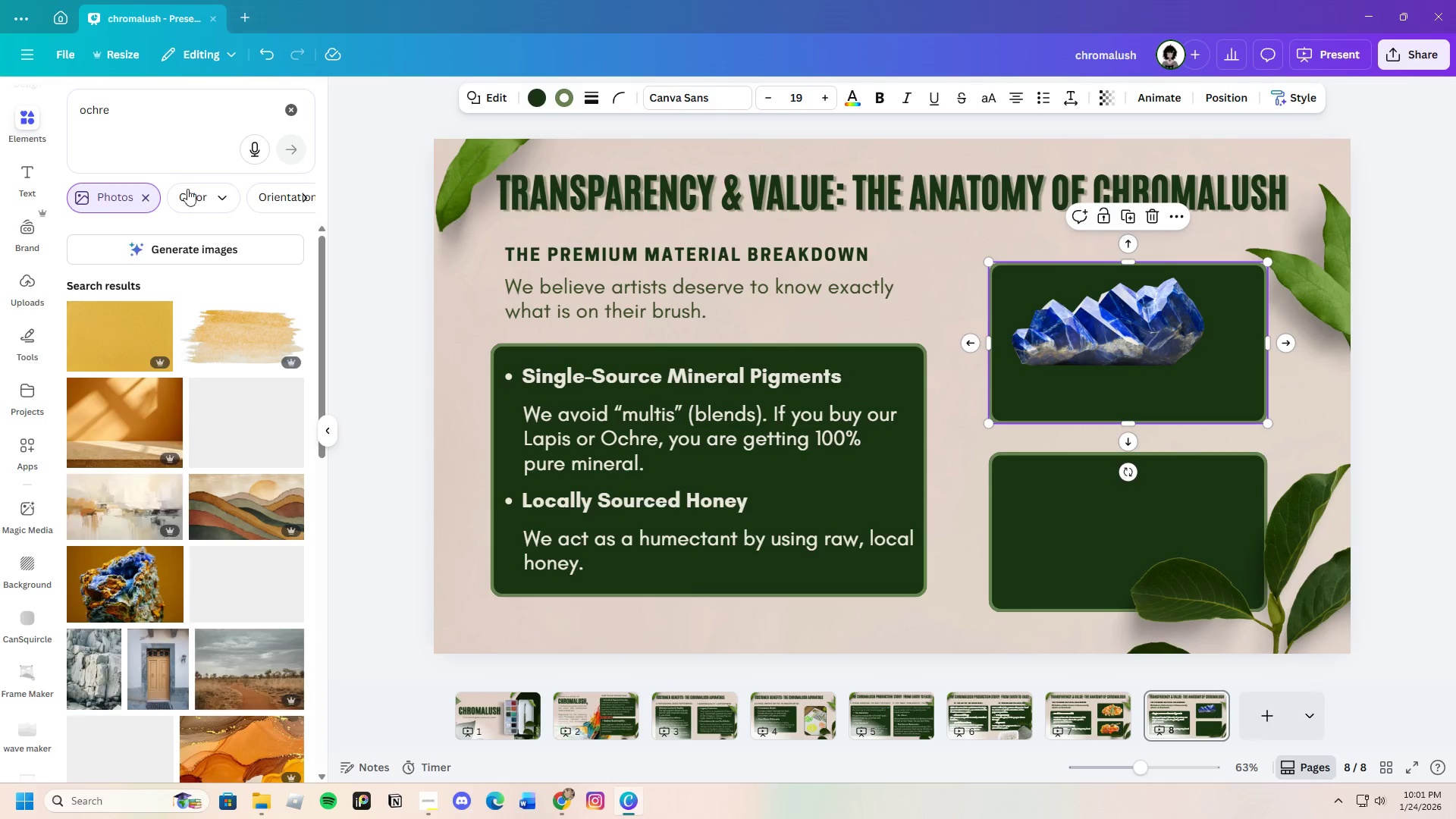 
mouse_move([260, 417])
 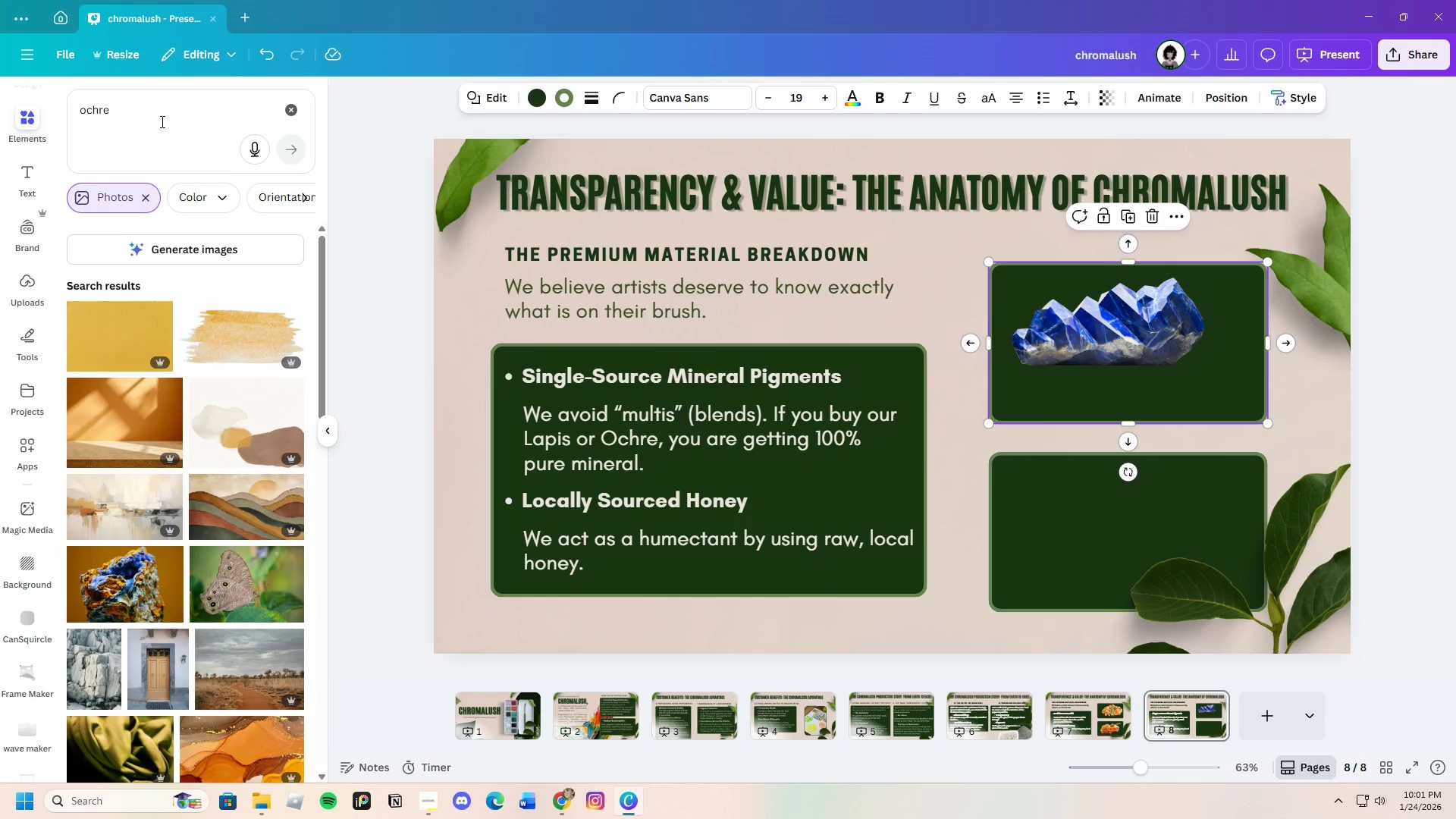 
double_click([162, 121])
 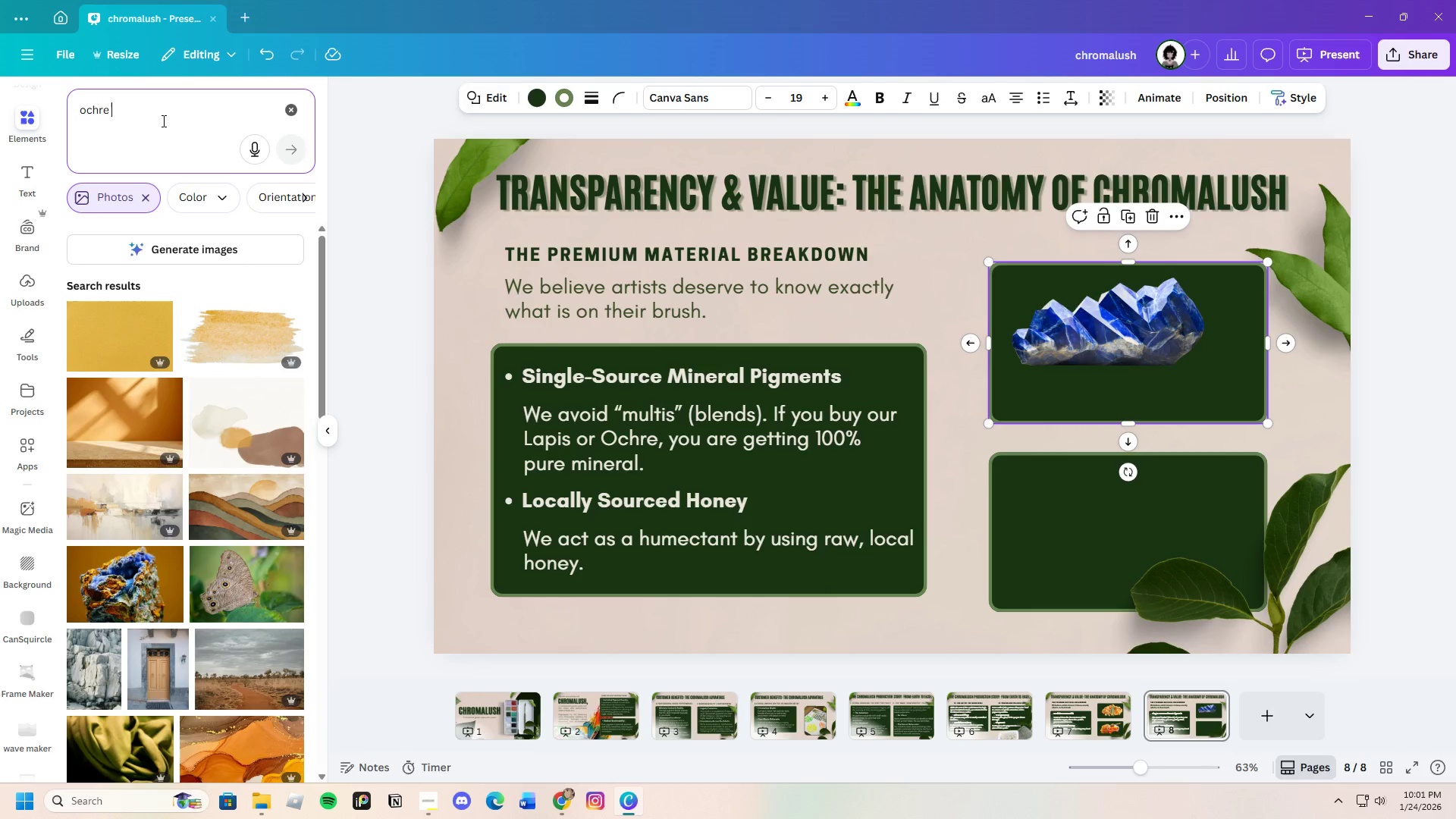 
type( mineral)
 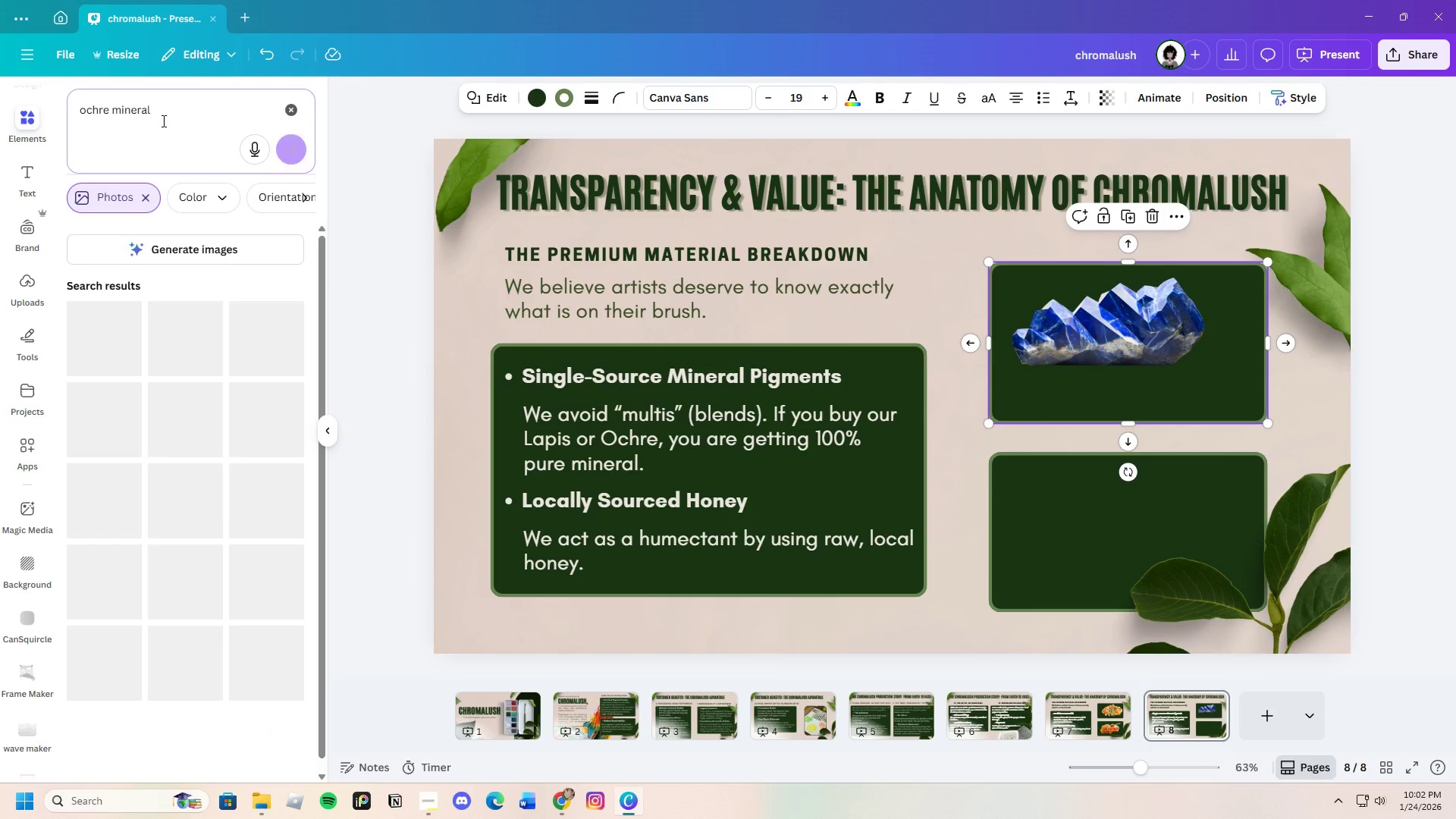 
key(Enter)
 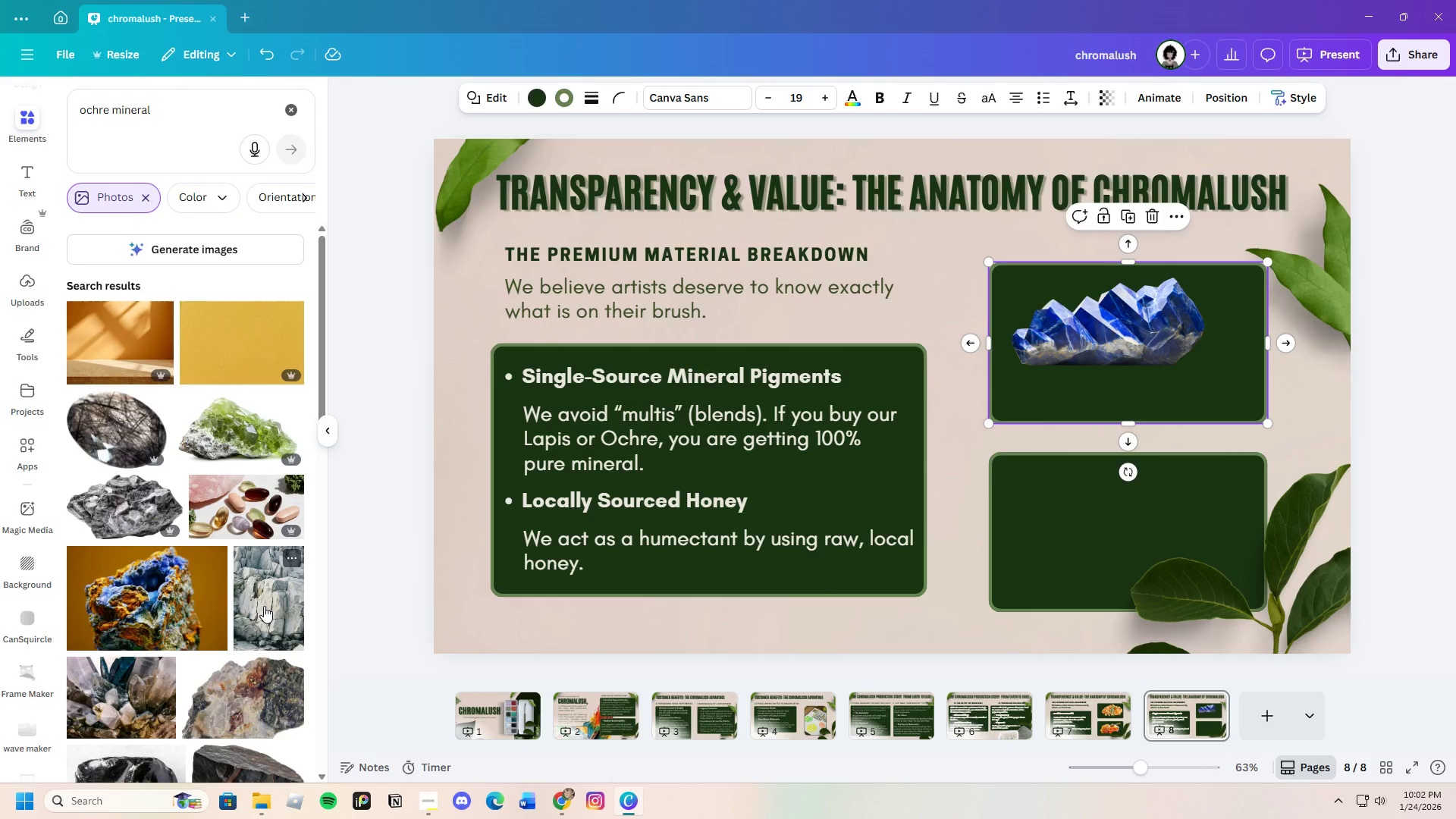 
scroll: coordinate [255, 605], scroll_direction: down, amount: 4.0
 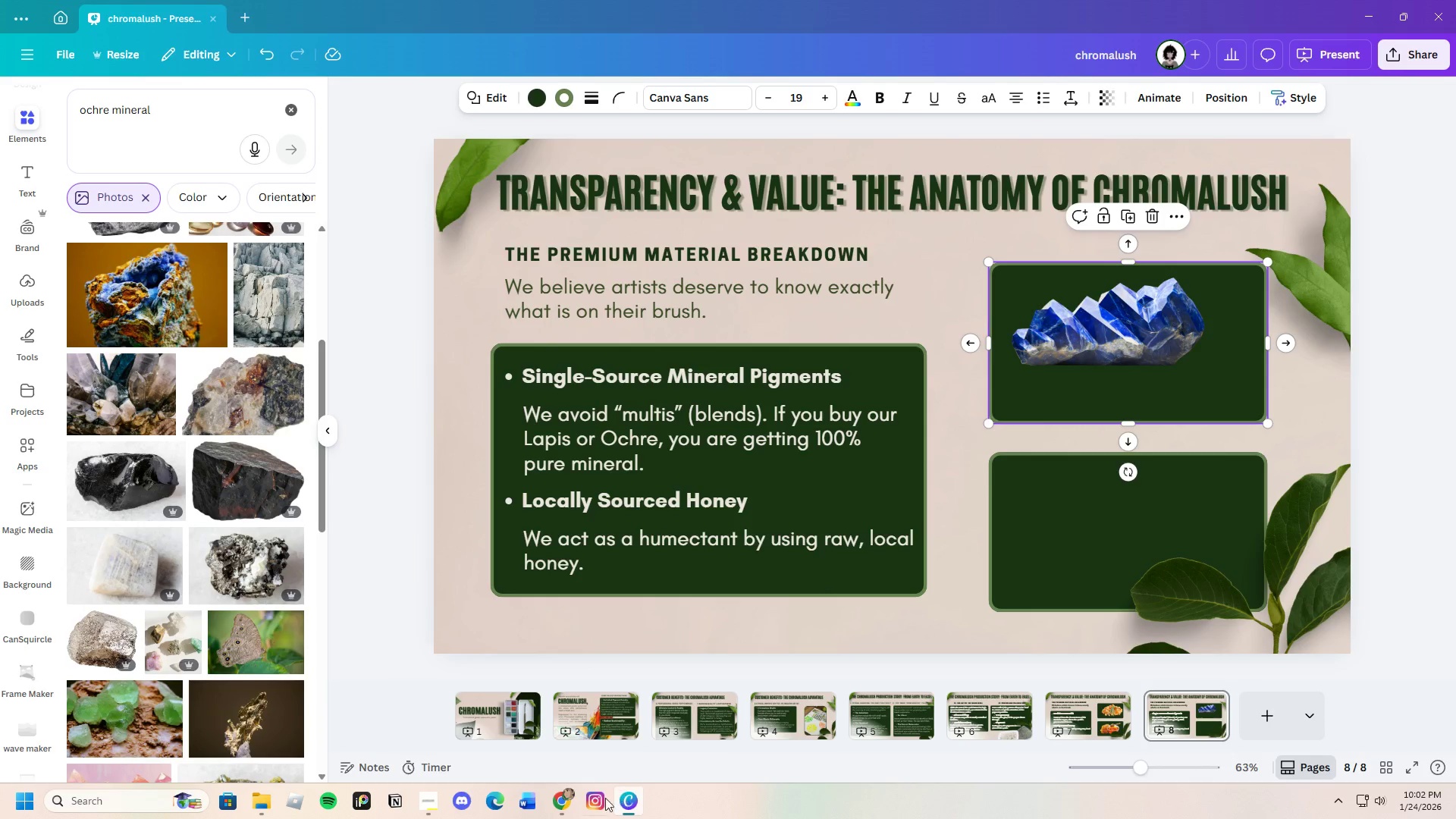 
left_click([567, 801])
 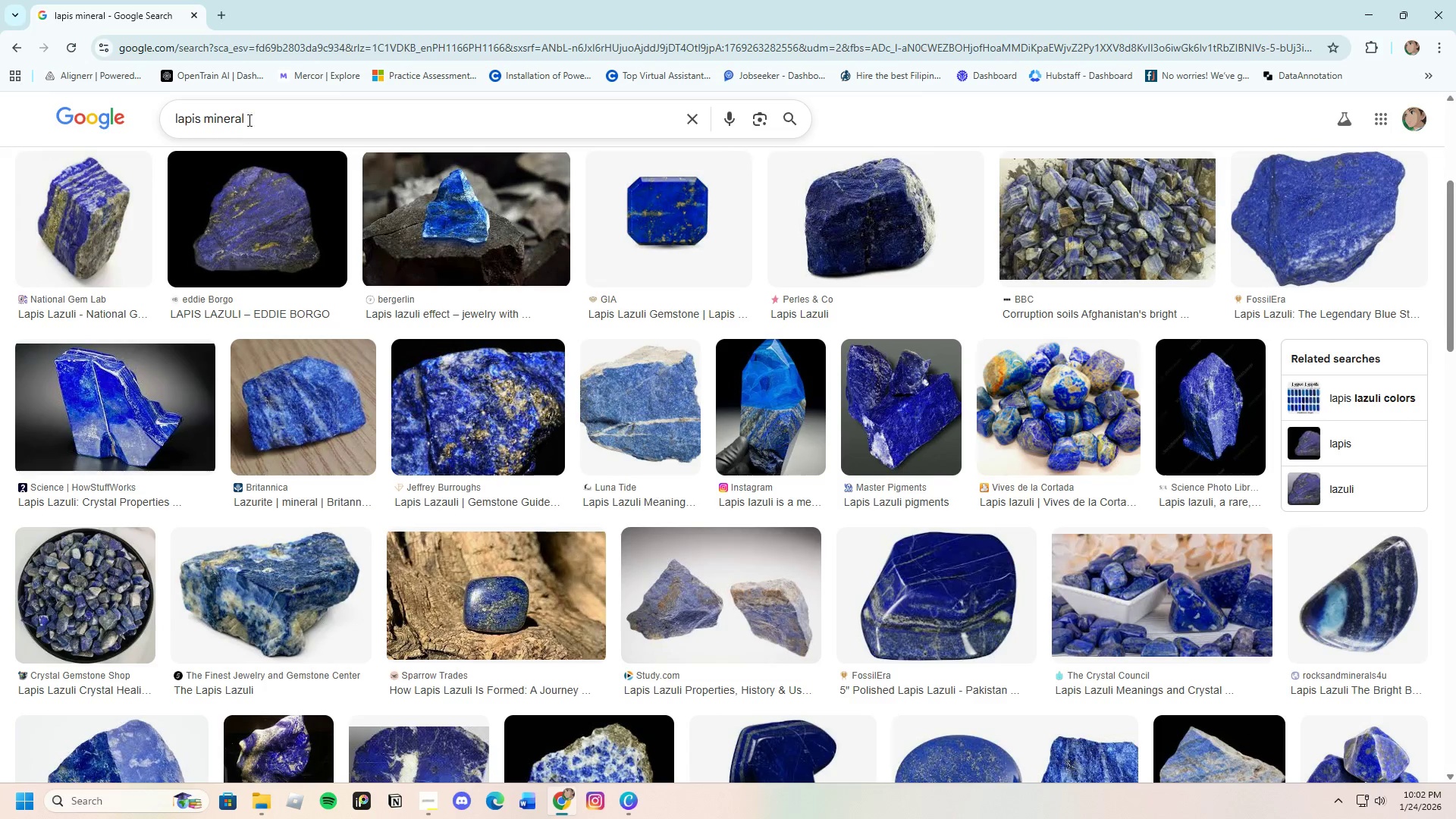 
left_click_drag(start_coordinate=[248, 120], to_coordinate=[155, 123])
 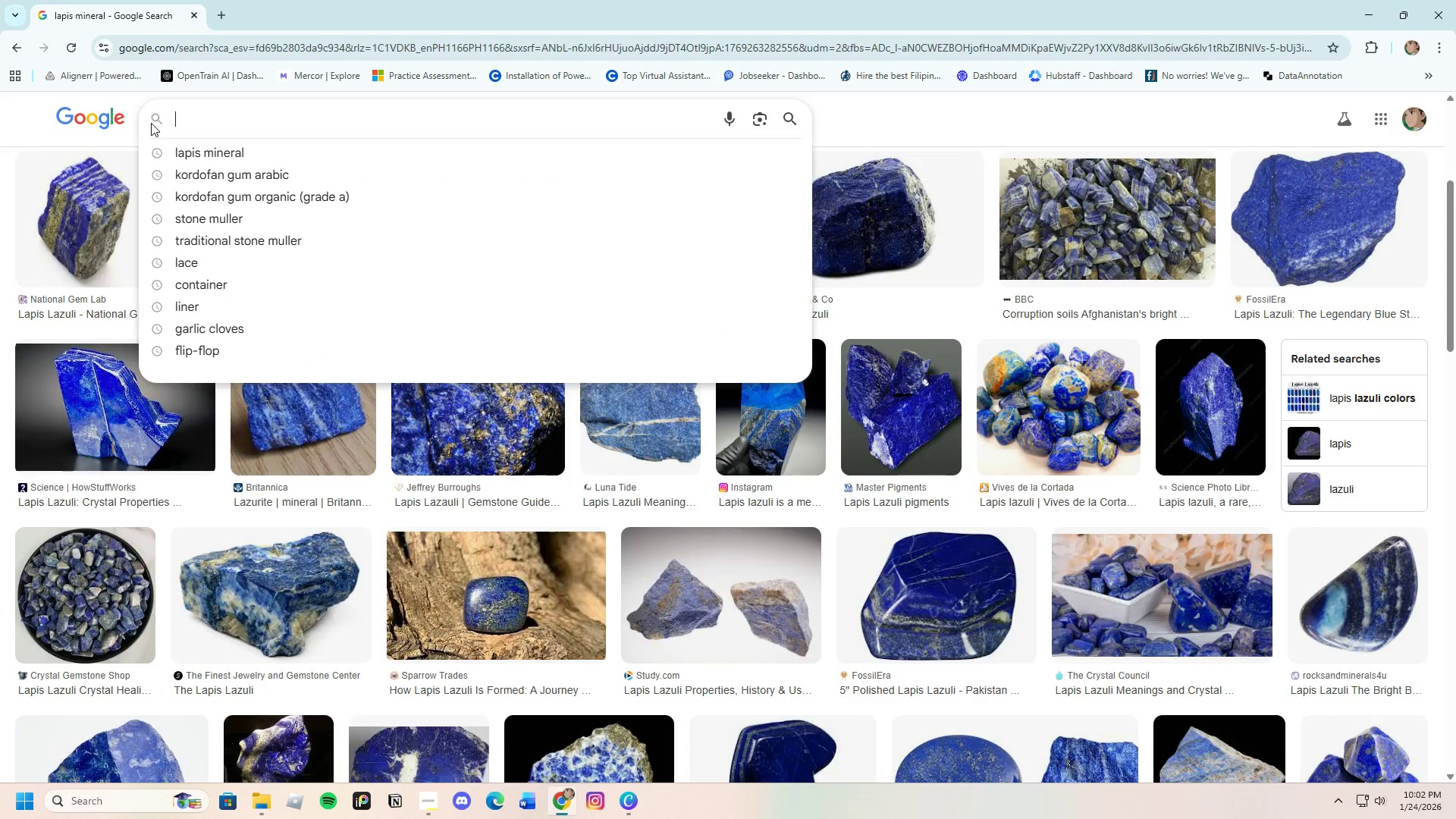 
key(Backspace)
type(ochre mineral)
 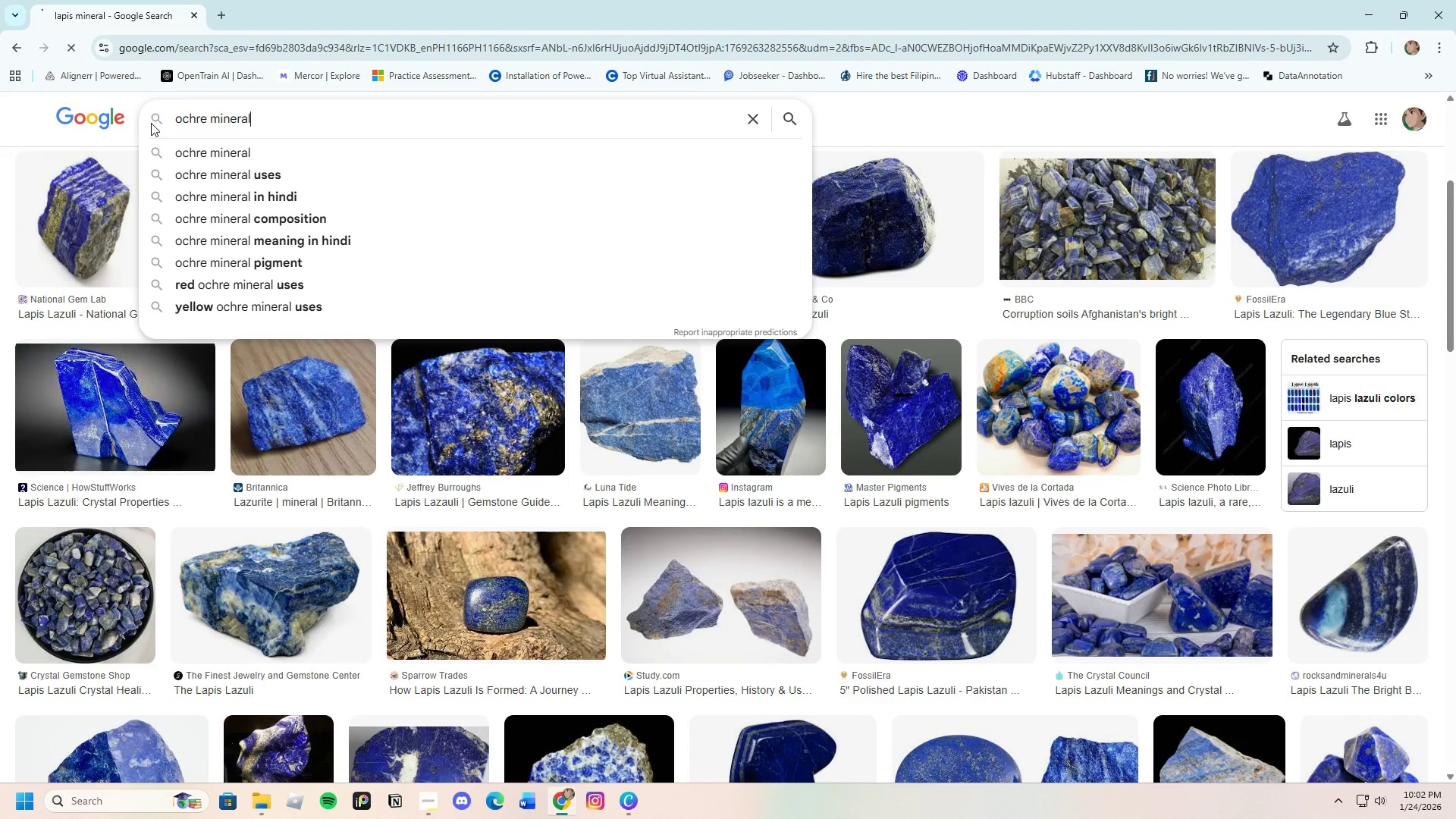 
key(Enter)
 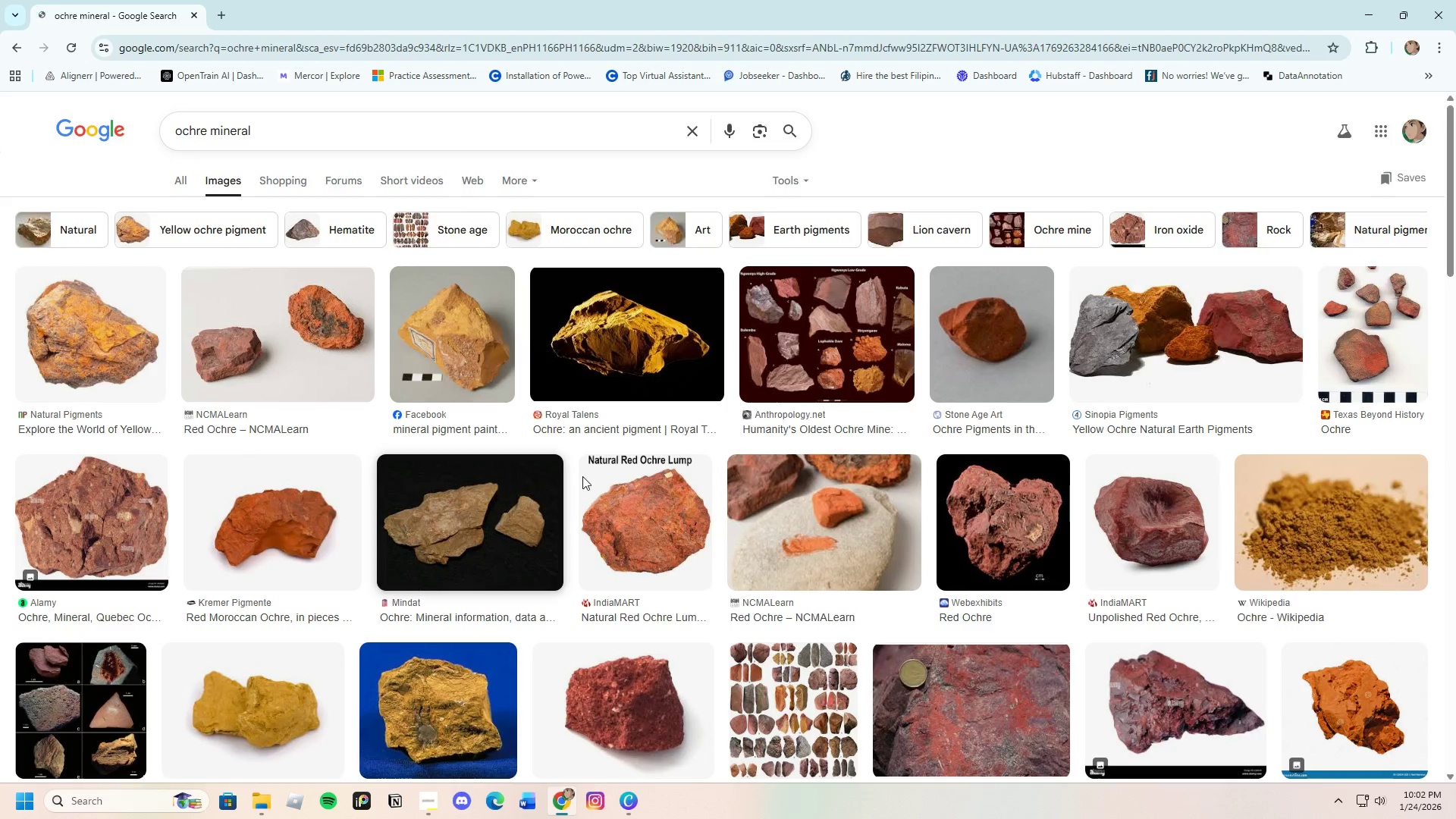 
scroll: coordinate [418, 575], scroll_direction: down, amount: 8.0
 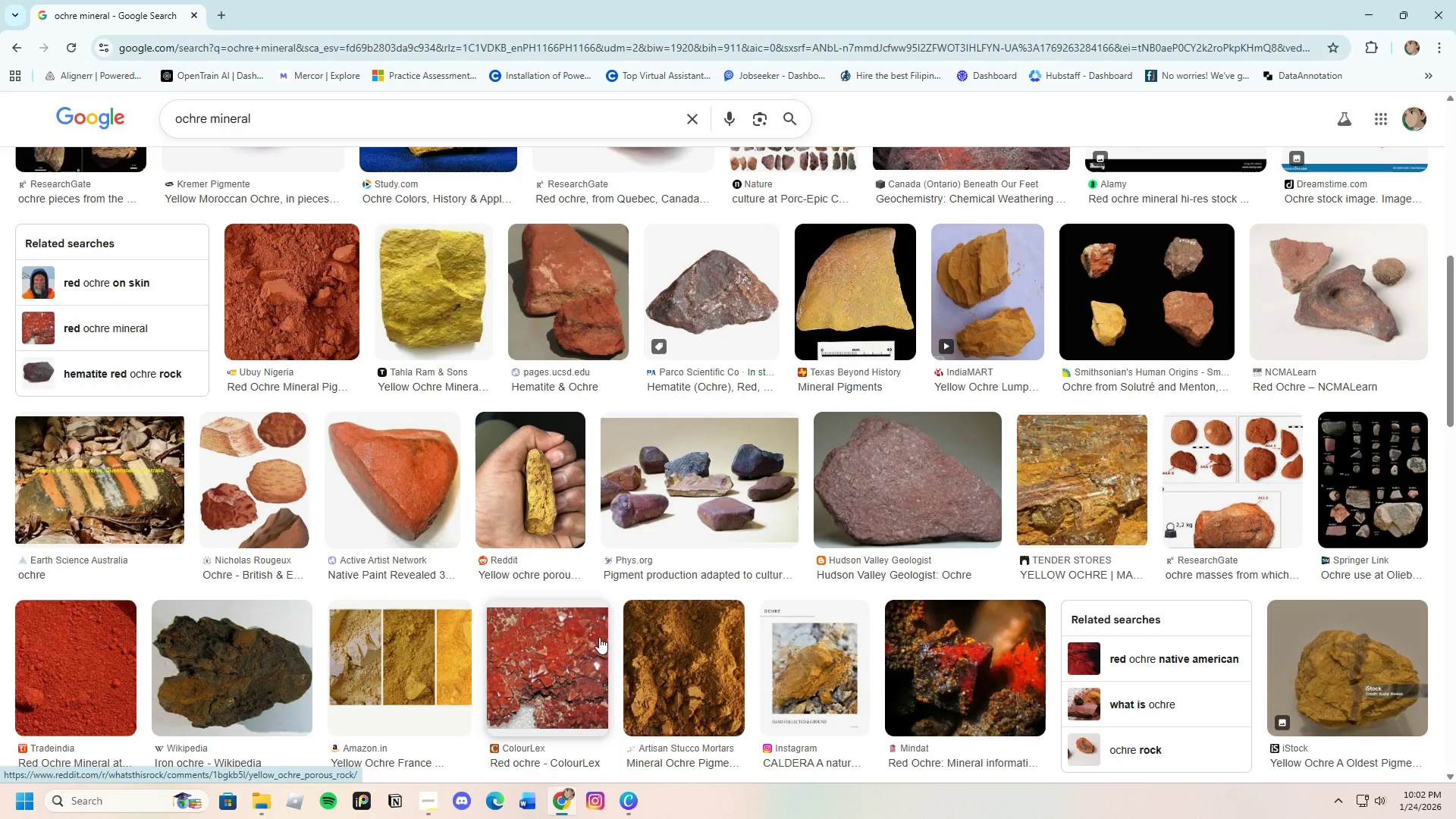 
left_click([630, 811])
 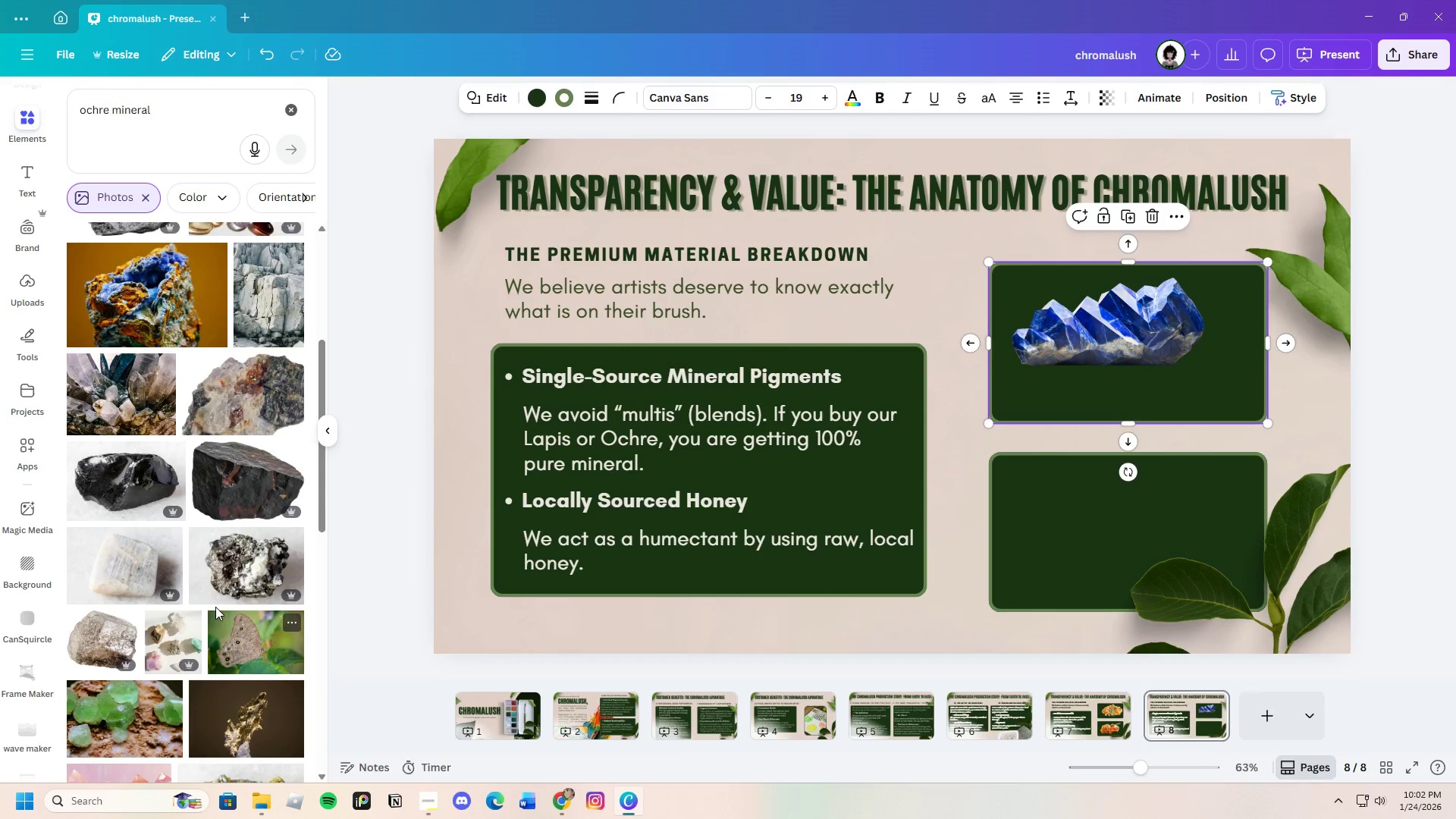 
scroll: coordinate [212, 598], scroll_direction: down, amount: 16.0
 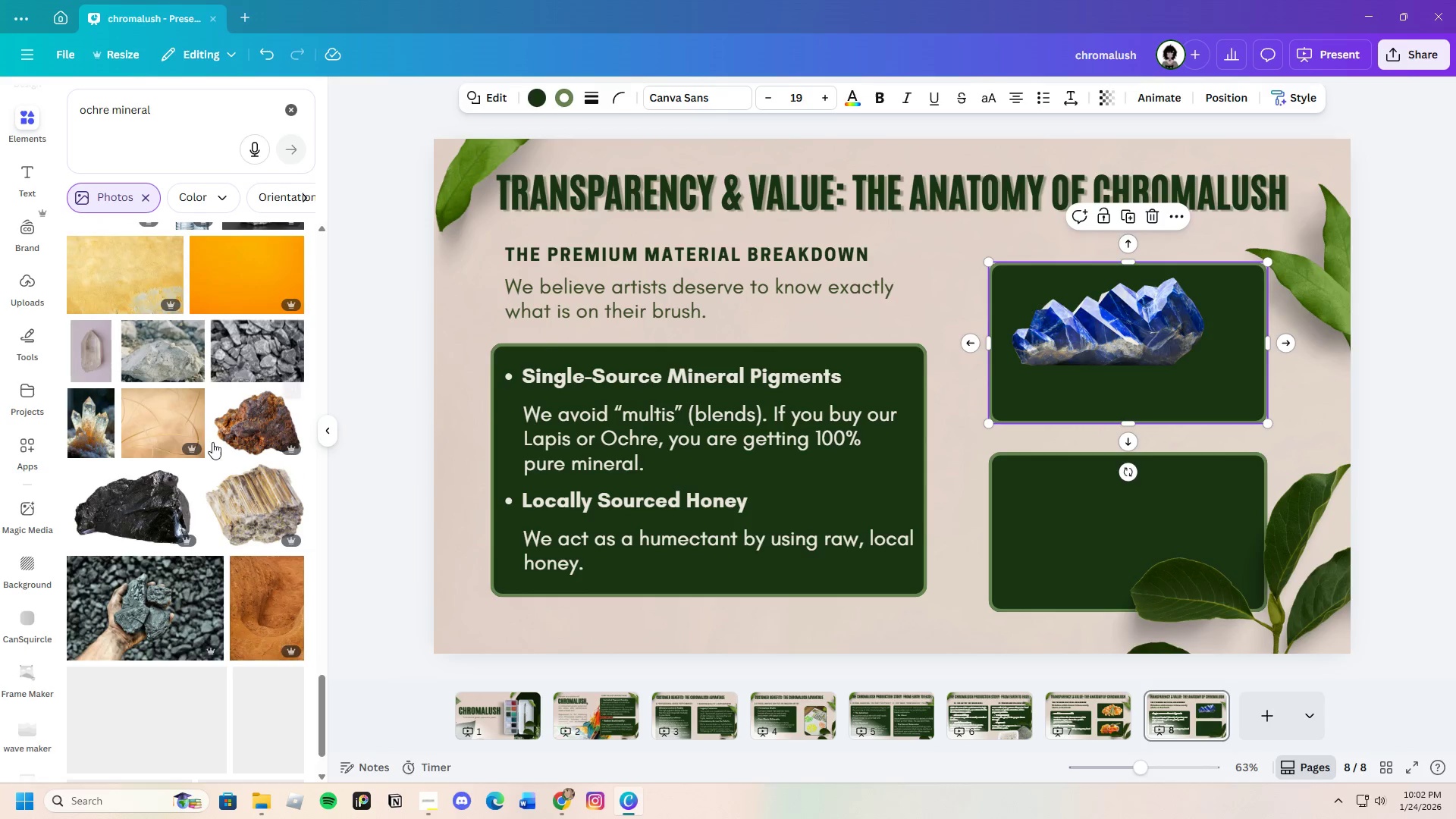 
left_click([255, 429])
 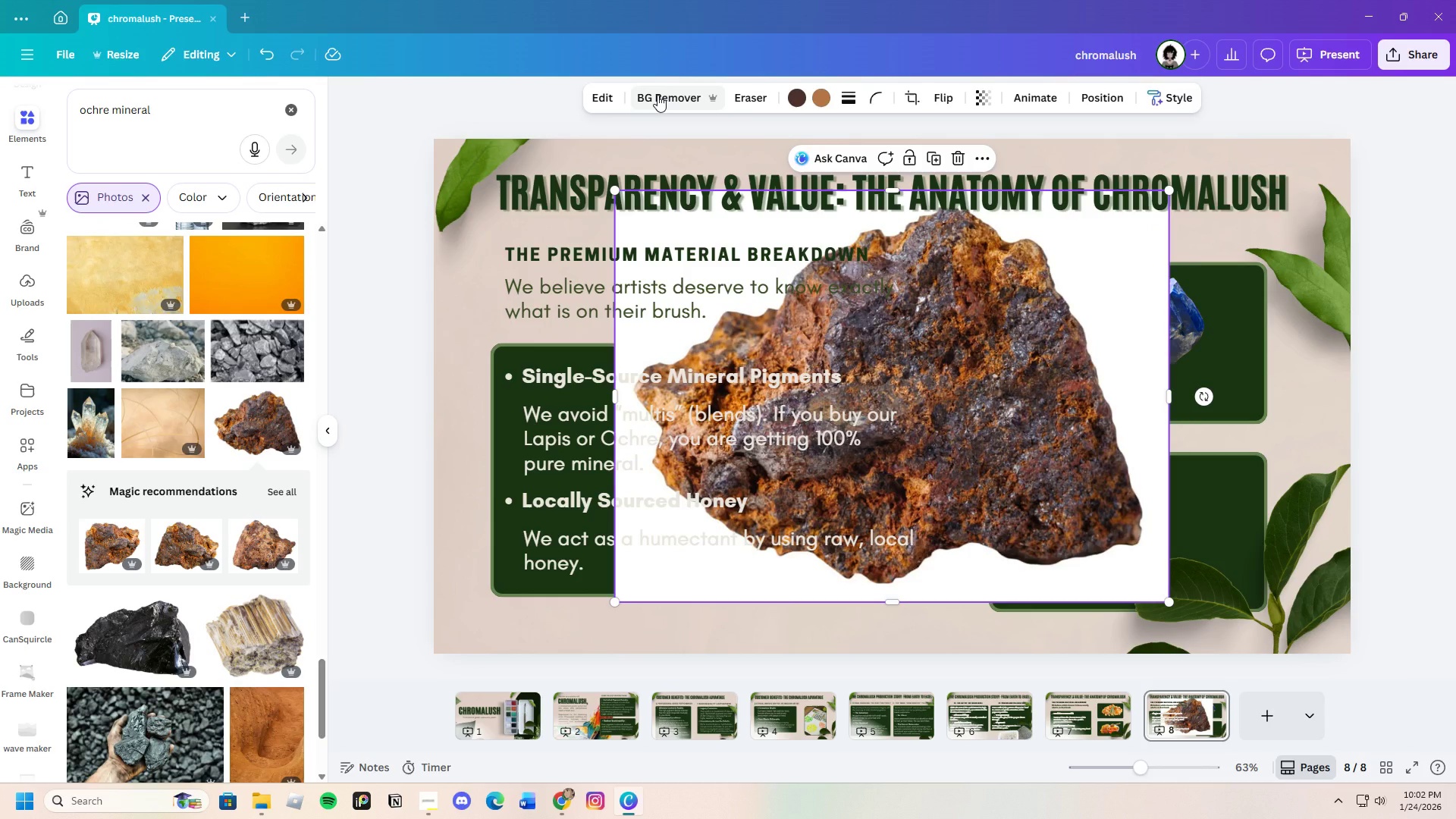 
left_click([657, 95])
 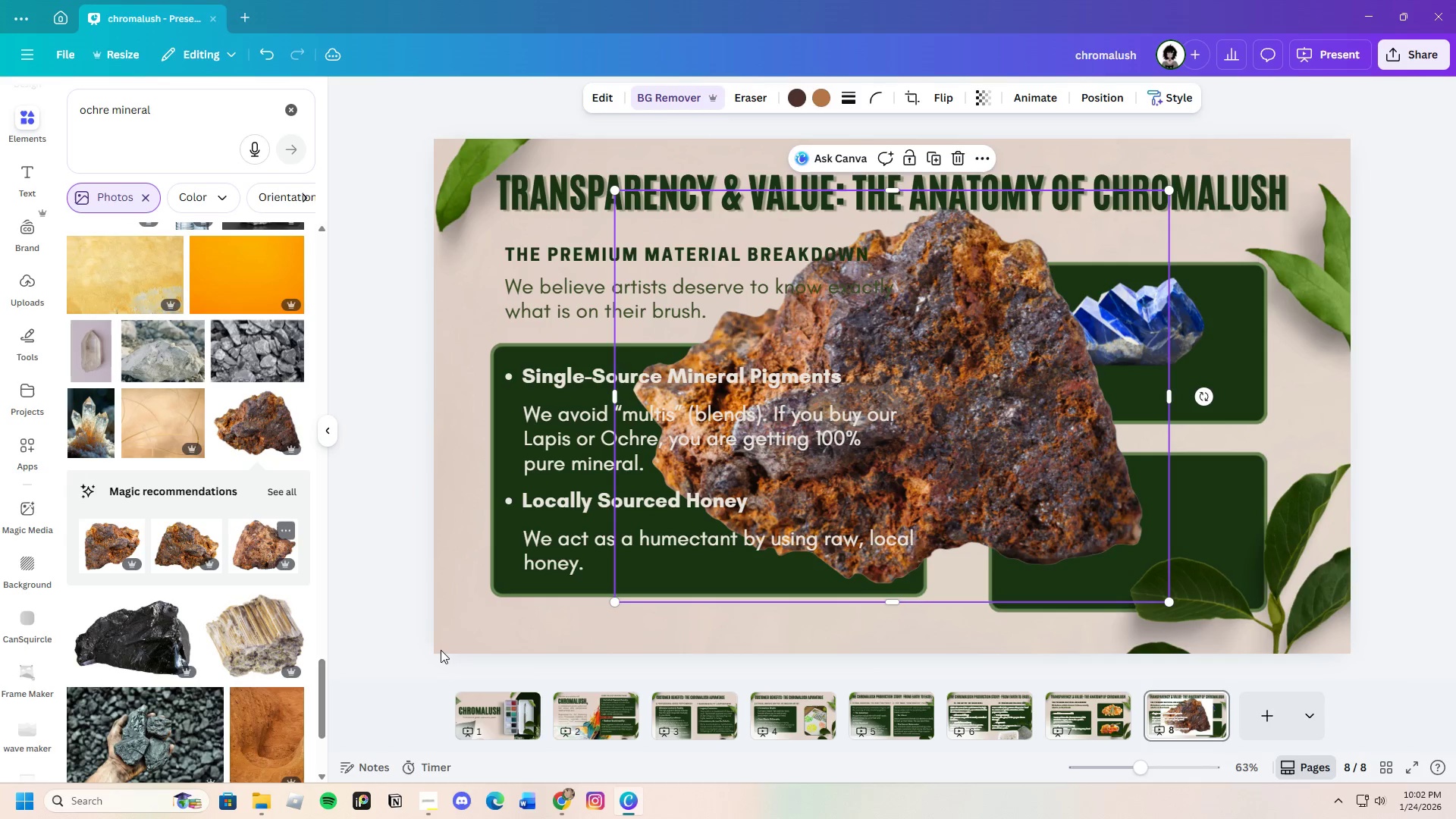 
left_click([570, 802])
 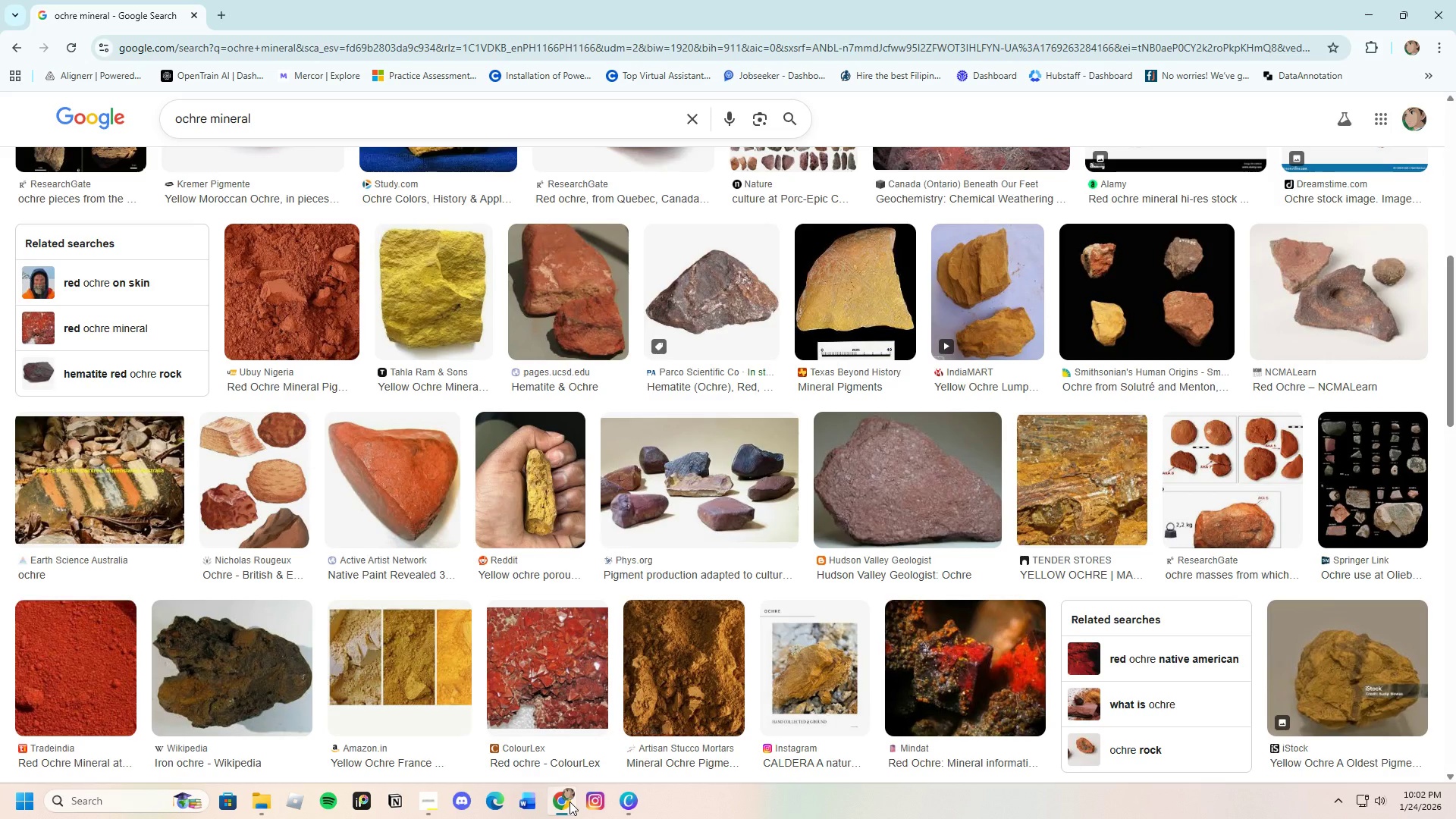 
left_click([570, 802])
 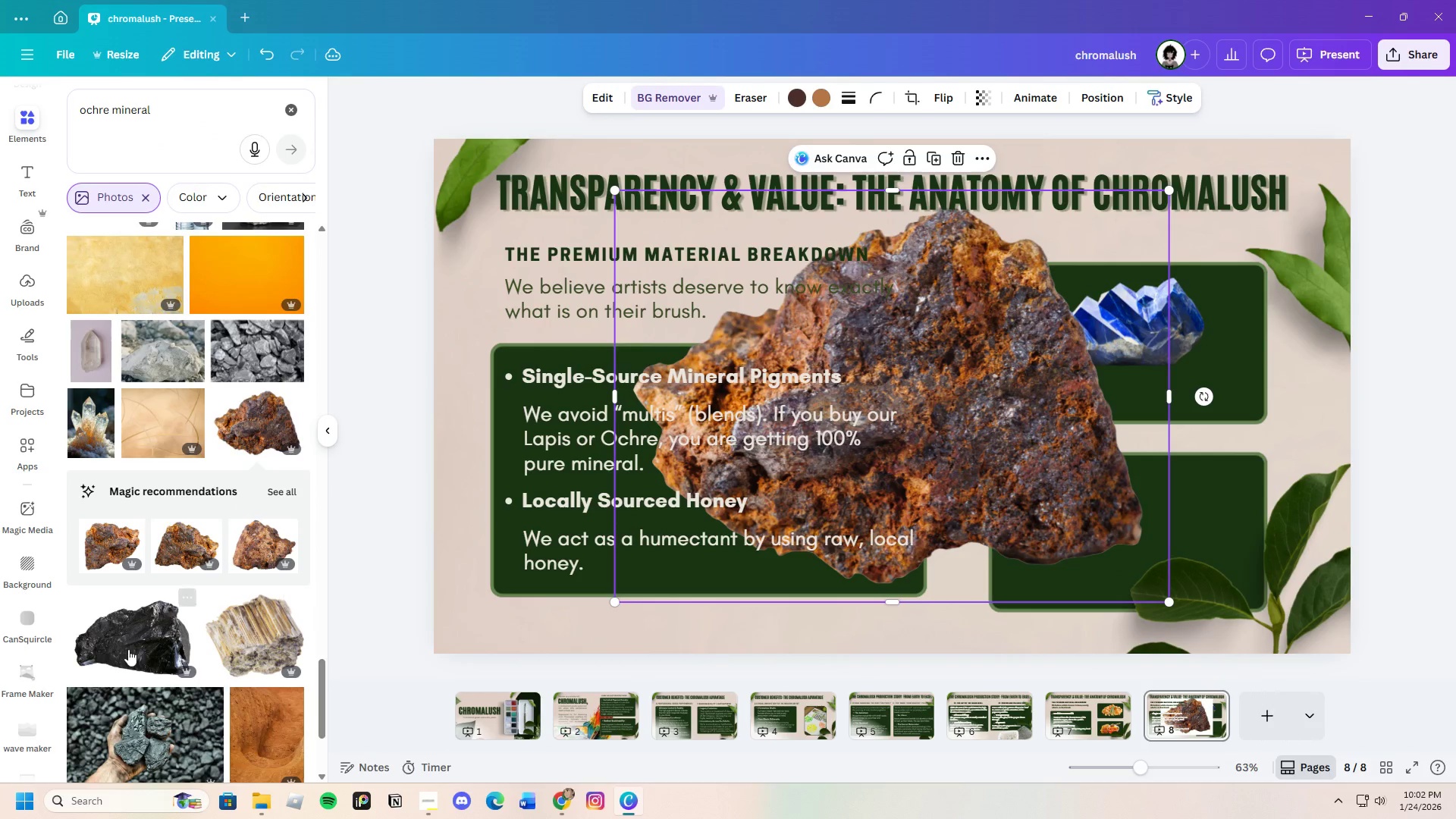 
scroll: coordinate [184, 578], scroll_direction: down, amount: 24.0
 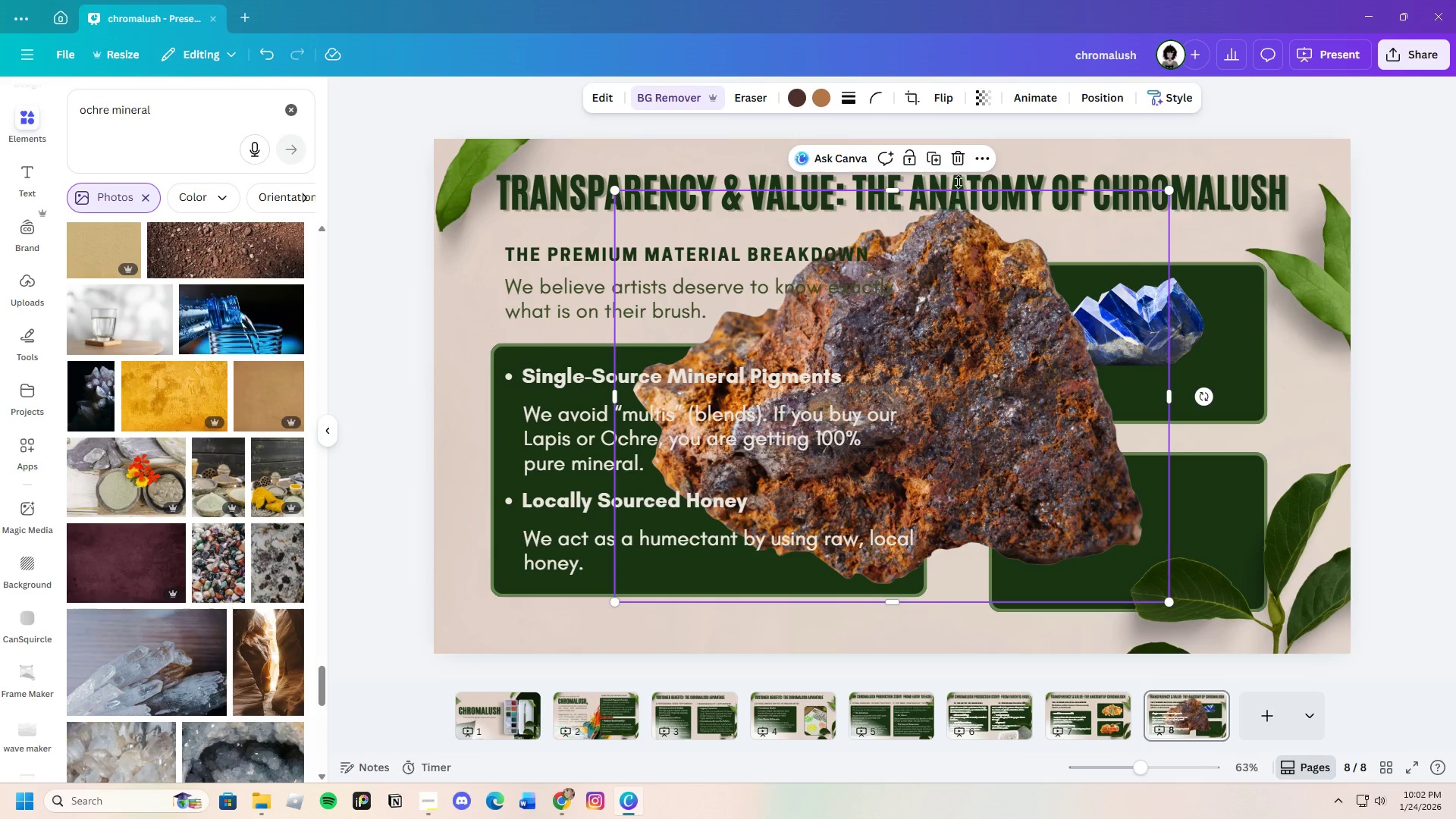 
left_click([956, 160])
 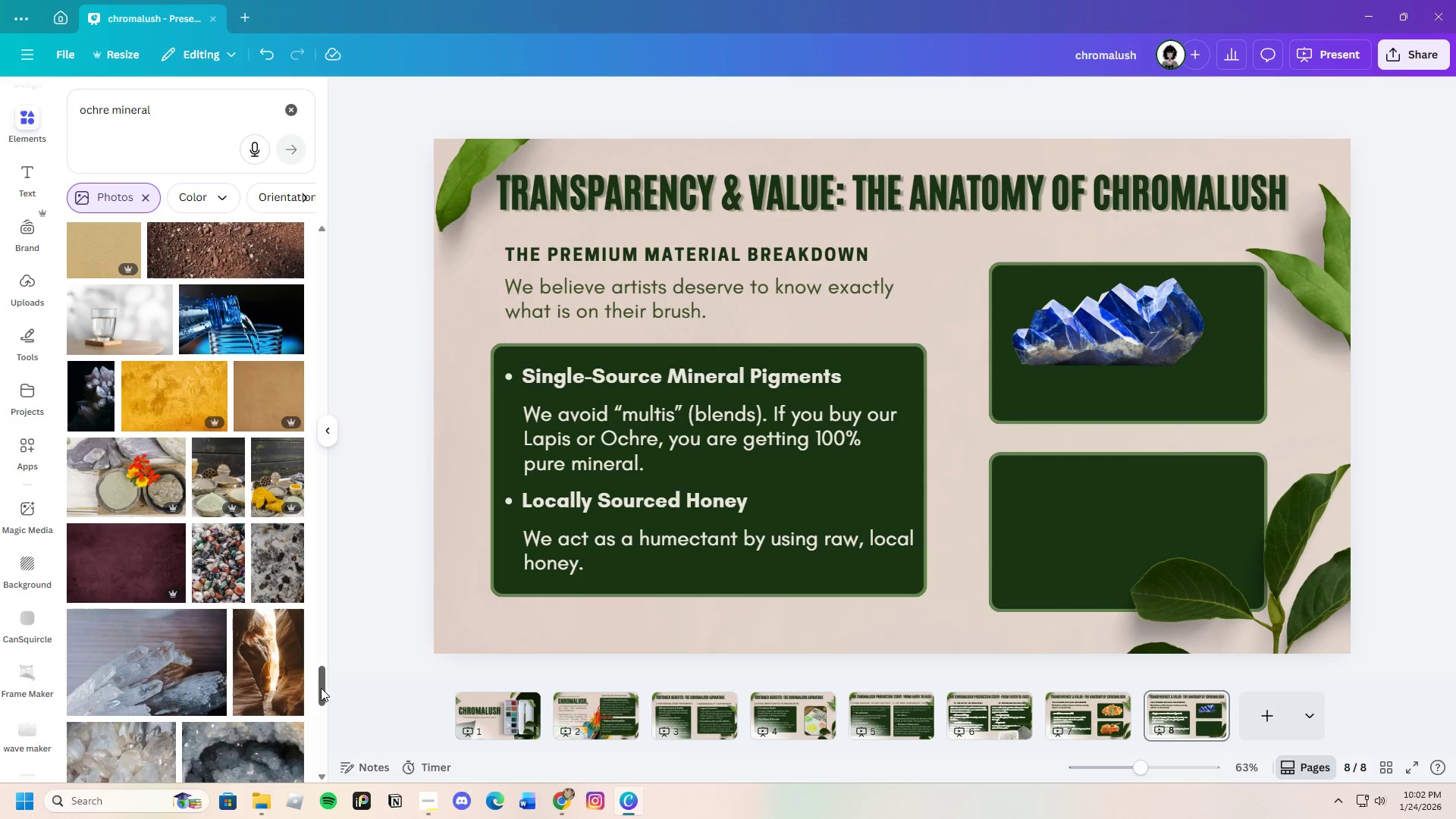 
left_click_drag(start_coordinate=[321, 688], to_coordinate=[338, 208])
 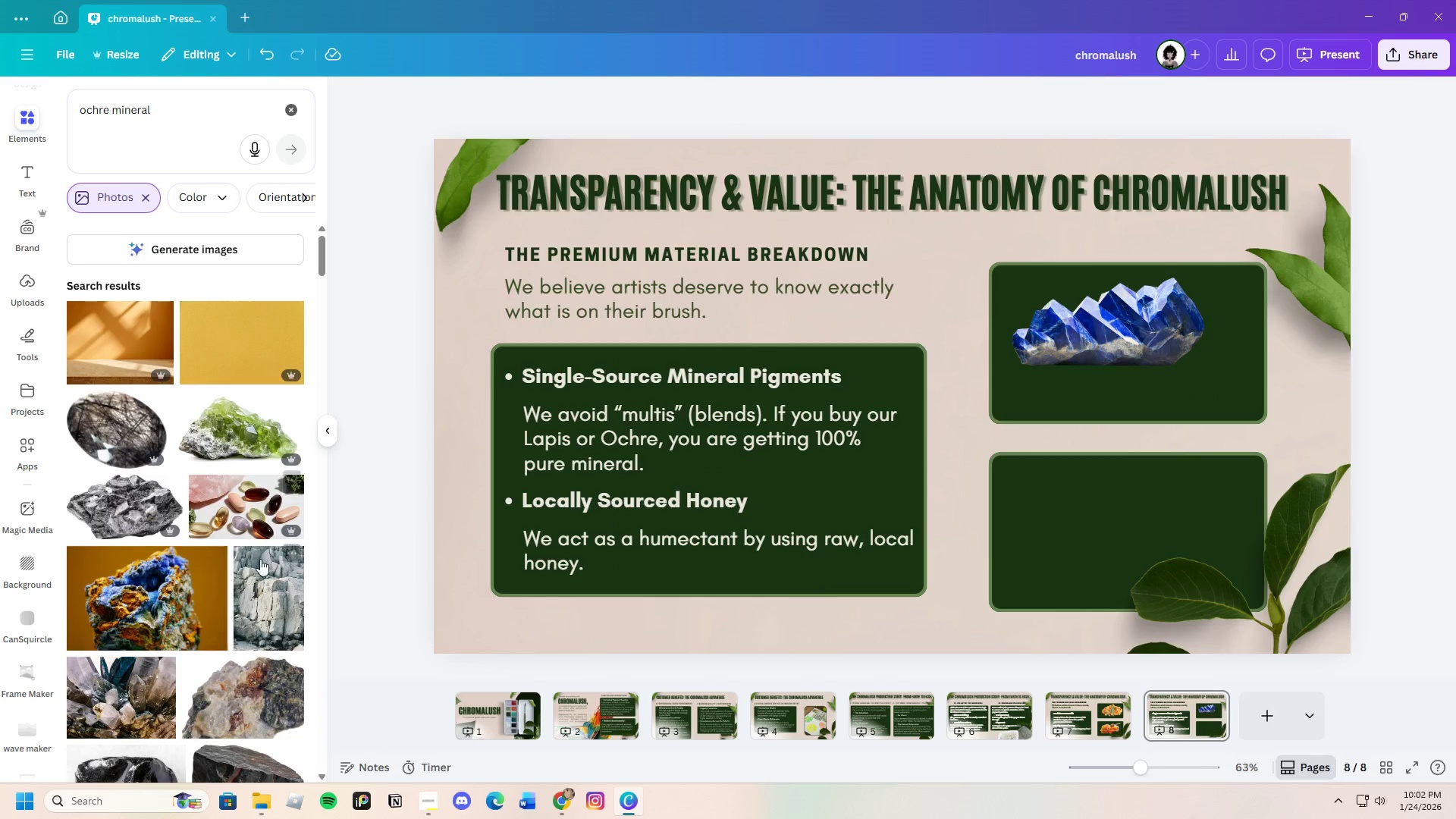 
scroll: coordinate [240, 582], scroll_direction: down, amount: 8.0
 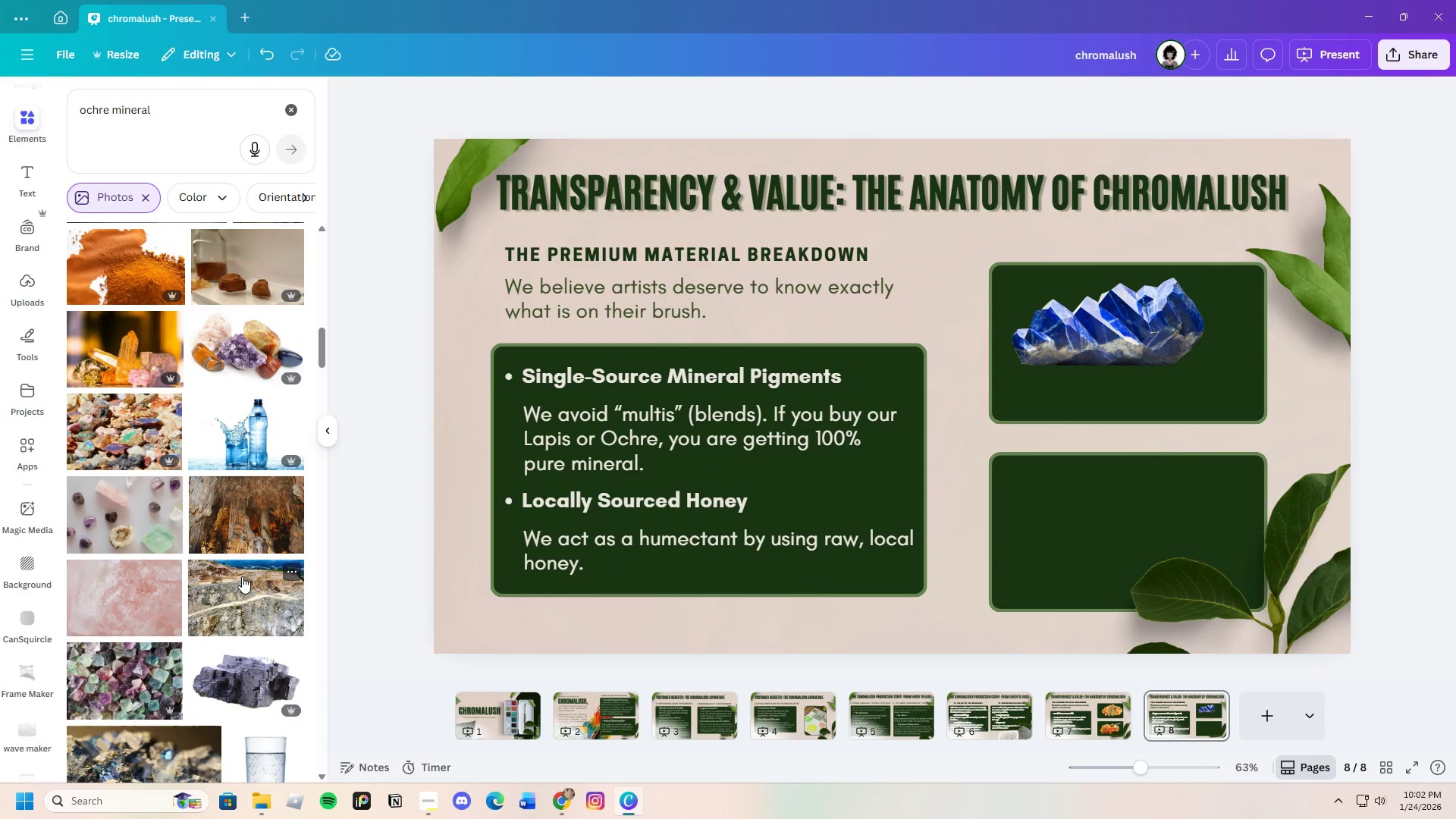 
left_click([234, 271])
 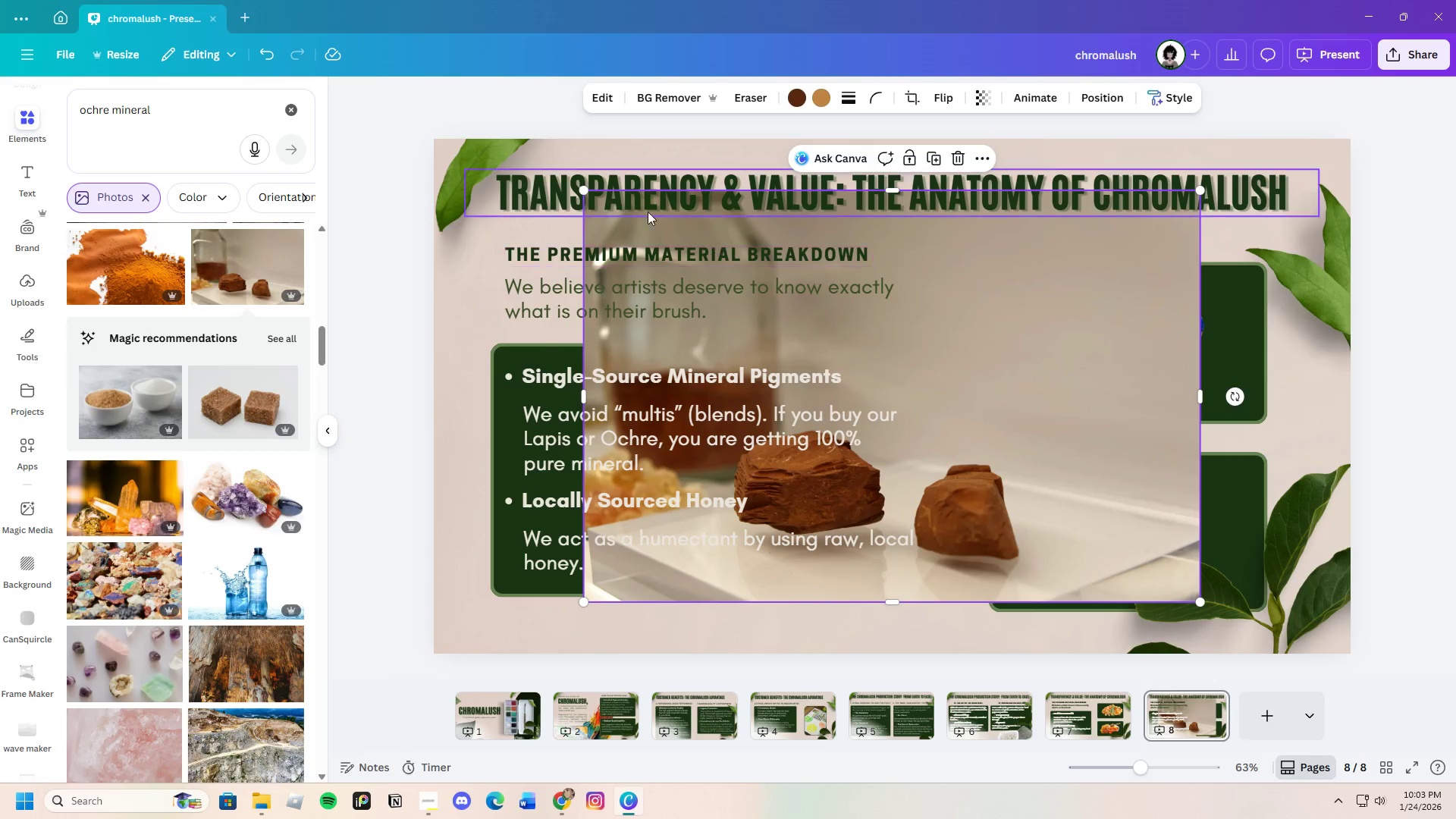 
left_click([661, 94])
 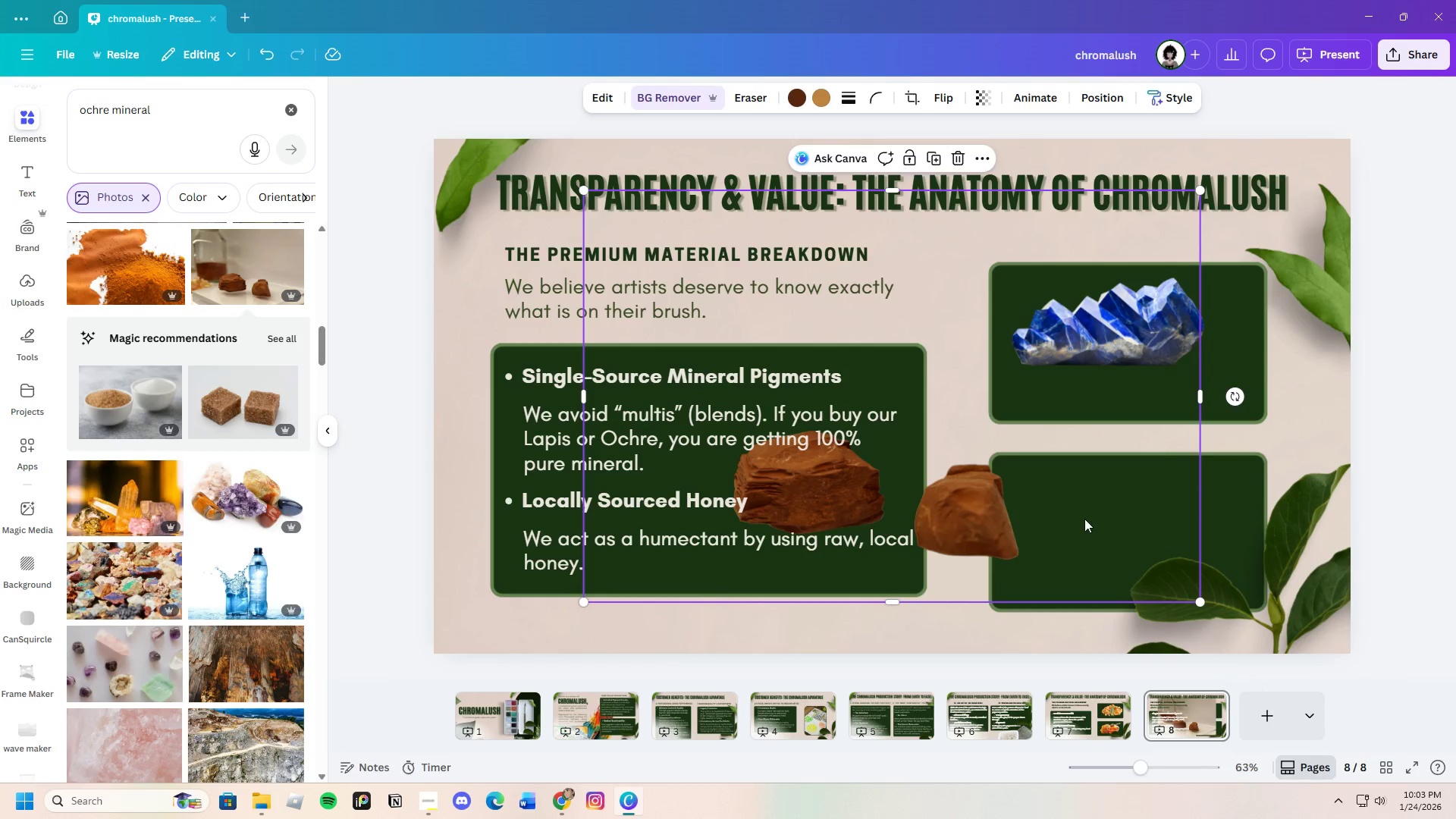 
wait(6.23)
 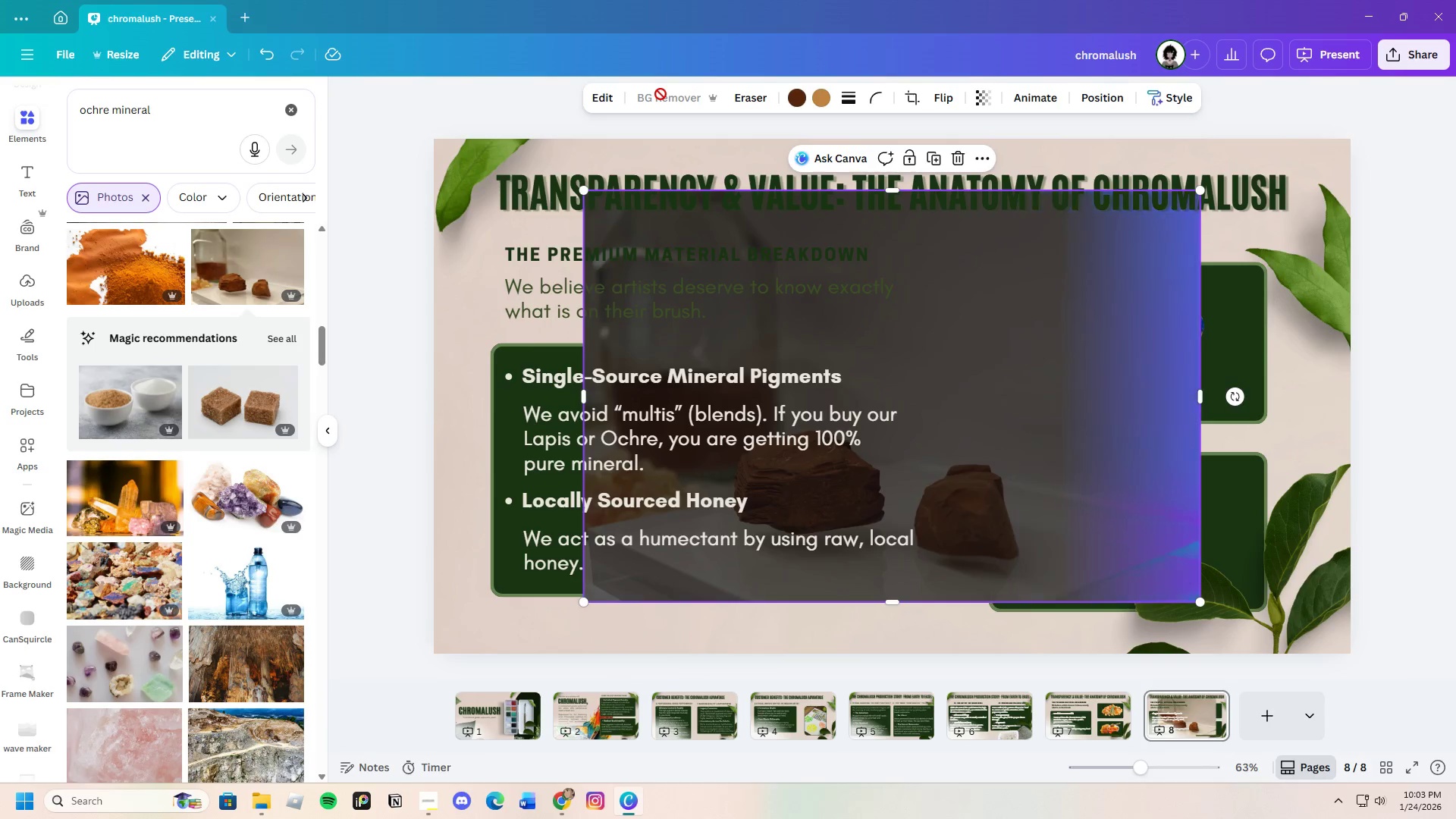 
left_click_drag(start_coordinate=[1199, 394], to_coordinate=[892, 435])
 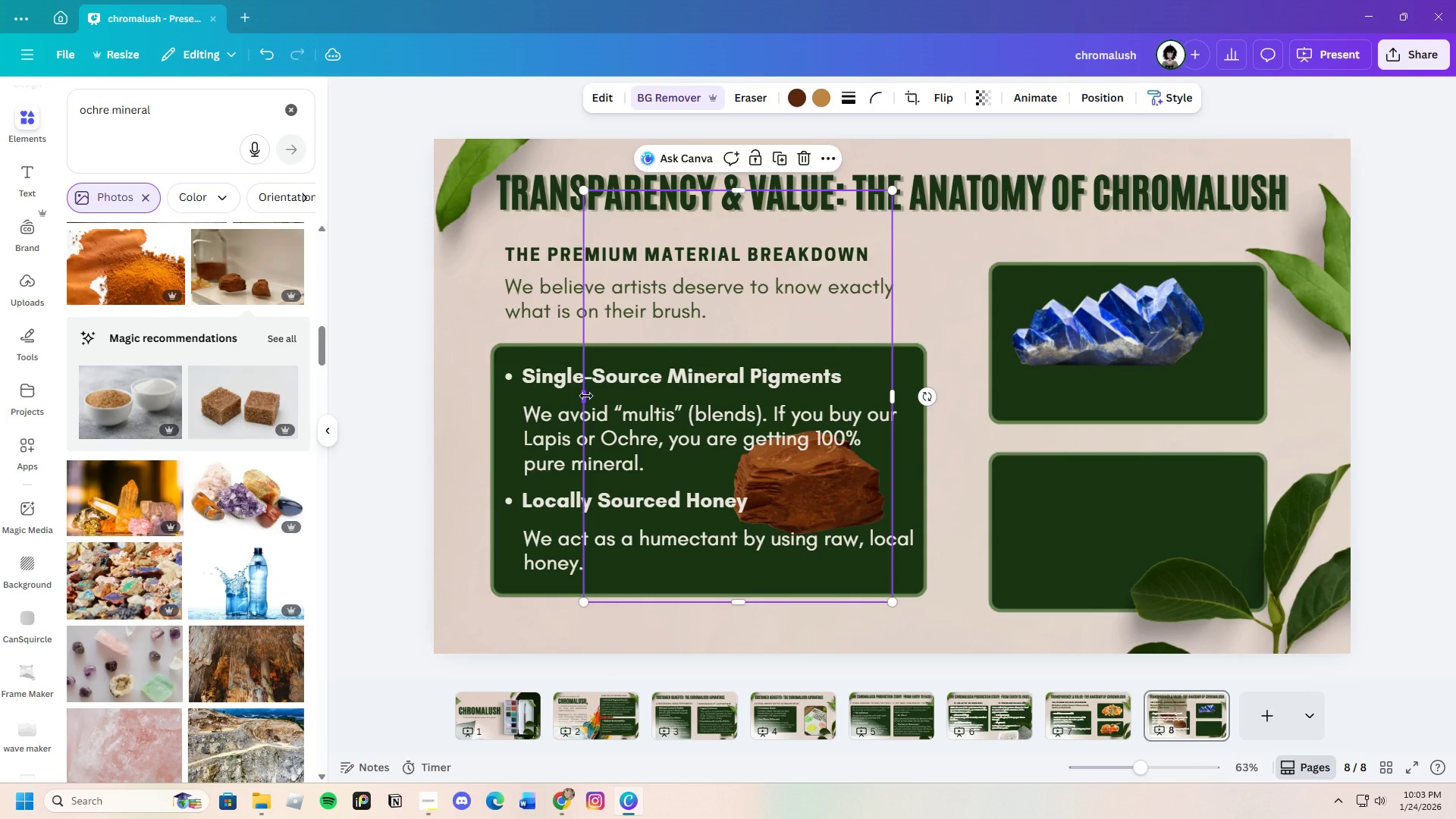 
left_click_drag(start_coordinate=[586, 396], to_coordinate=[727, 425])
 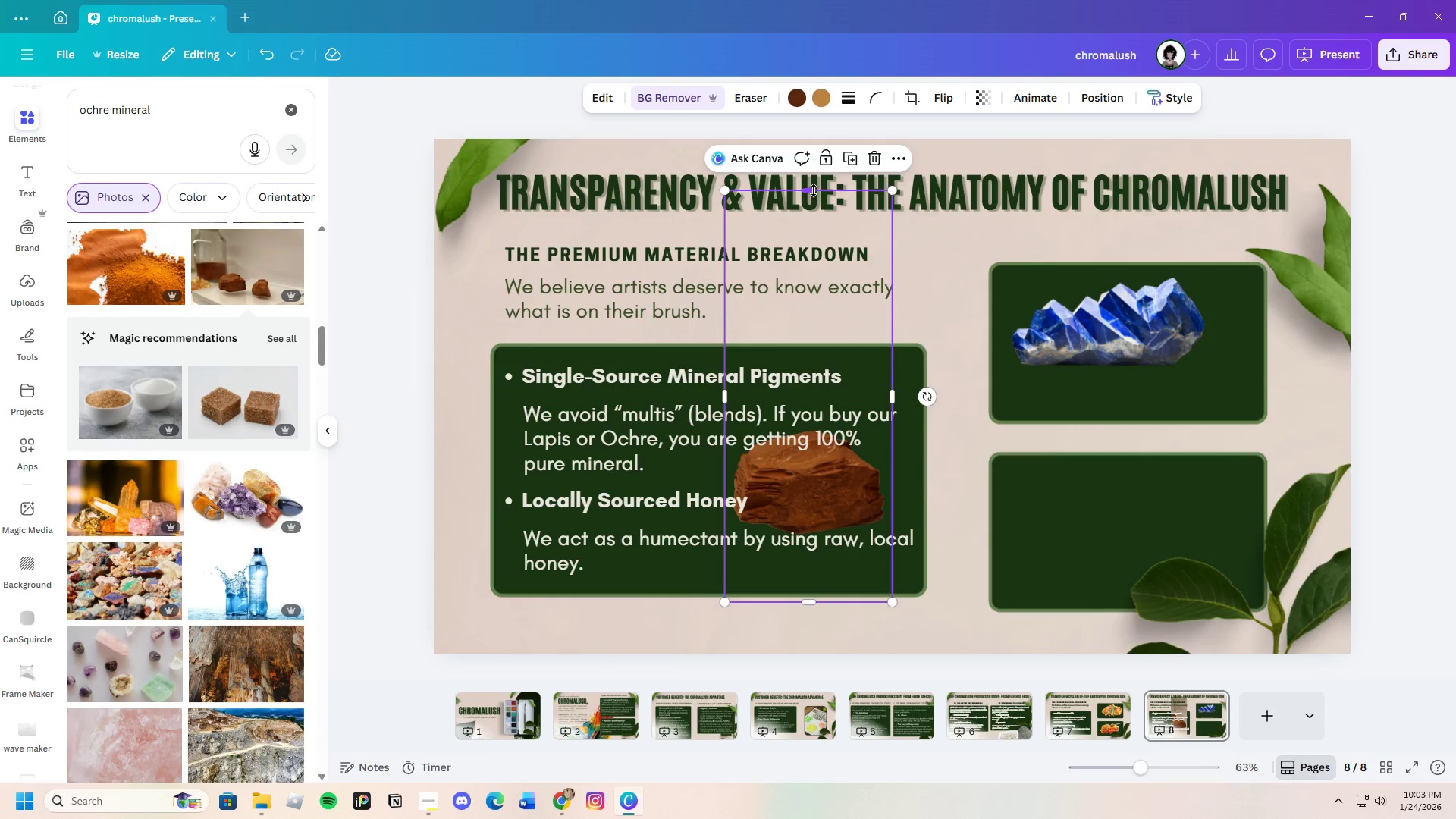 
left_click_drag(start_coordinate=[814, 190], to_coordinate=[851, 410])
 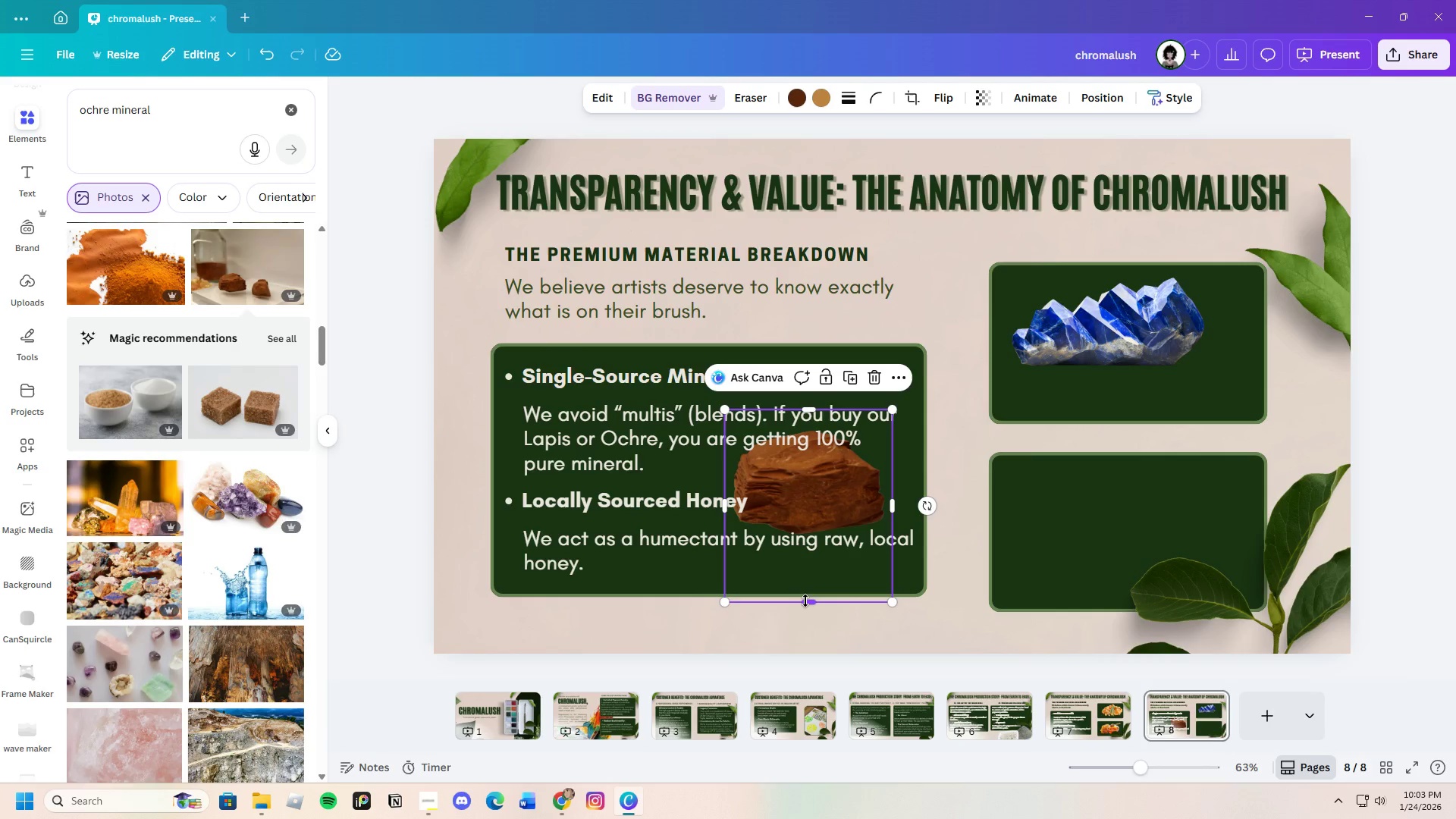 
left_click_drag(start_coordinate=[805, 601], to_coordinate=[802, 541])
 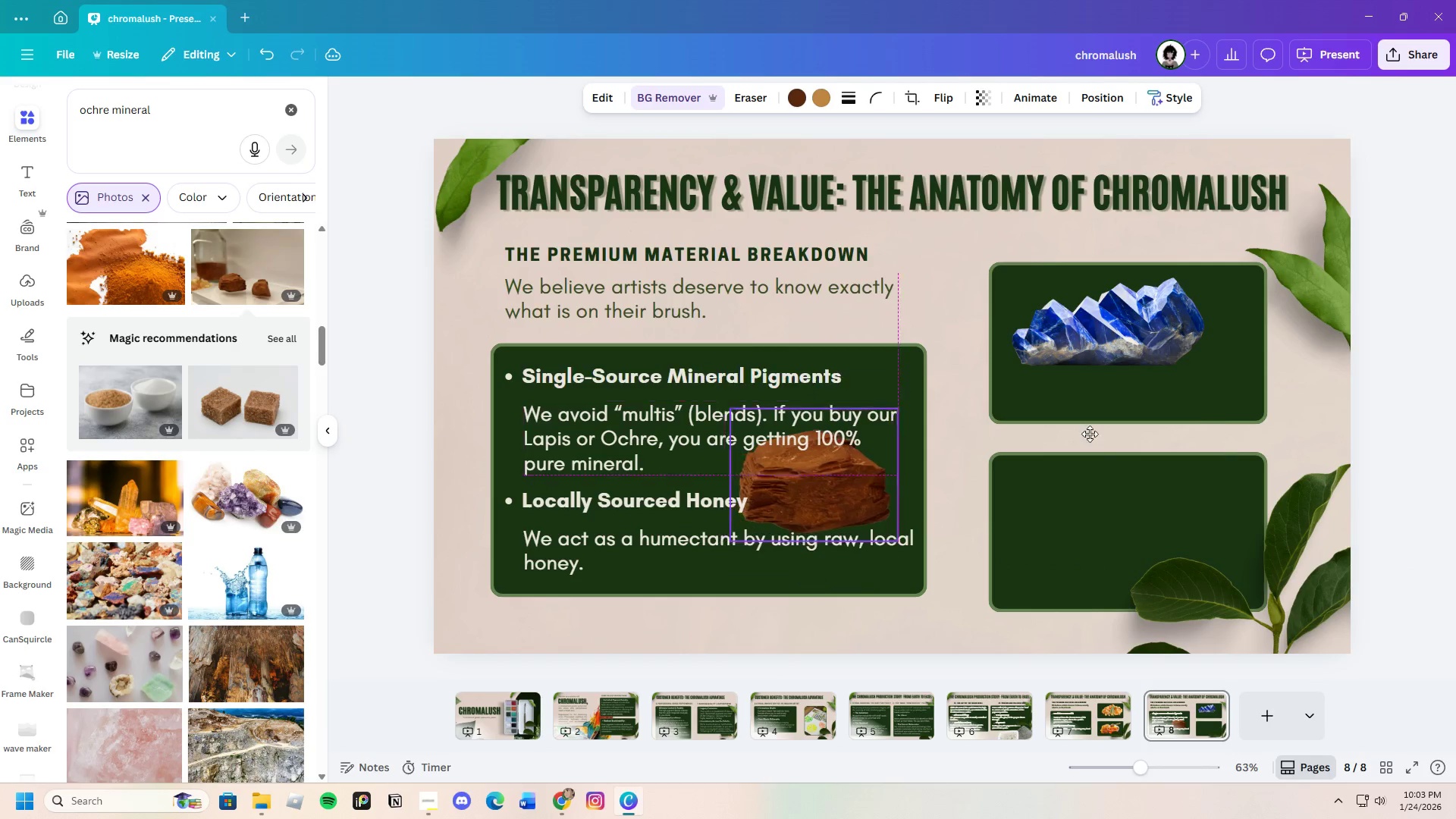 
left_click_drag(start_coordinate=[817, 470], to_coordinate=[1178, 349])
 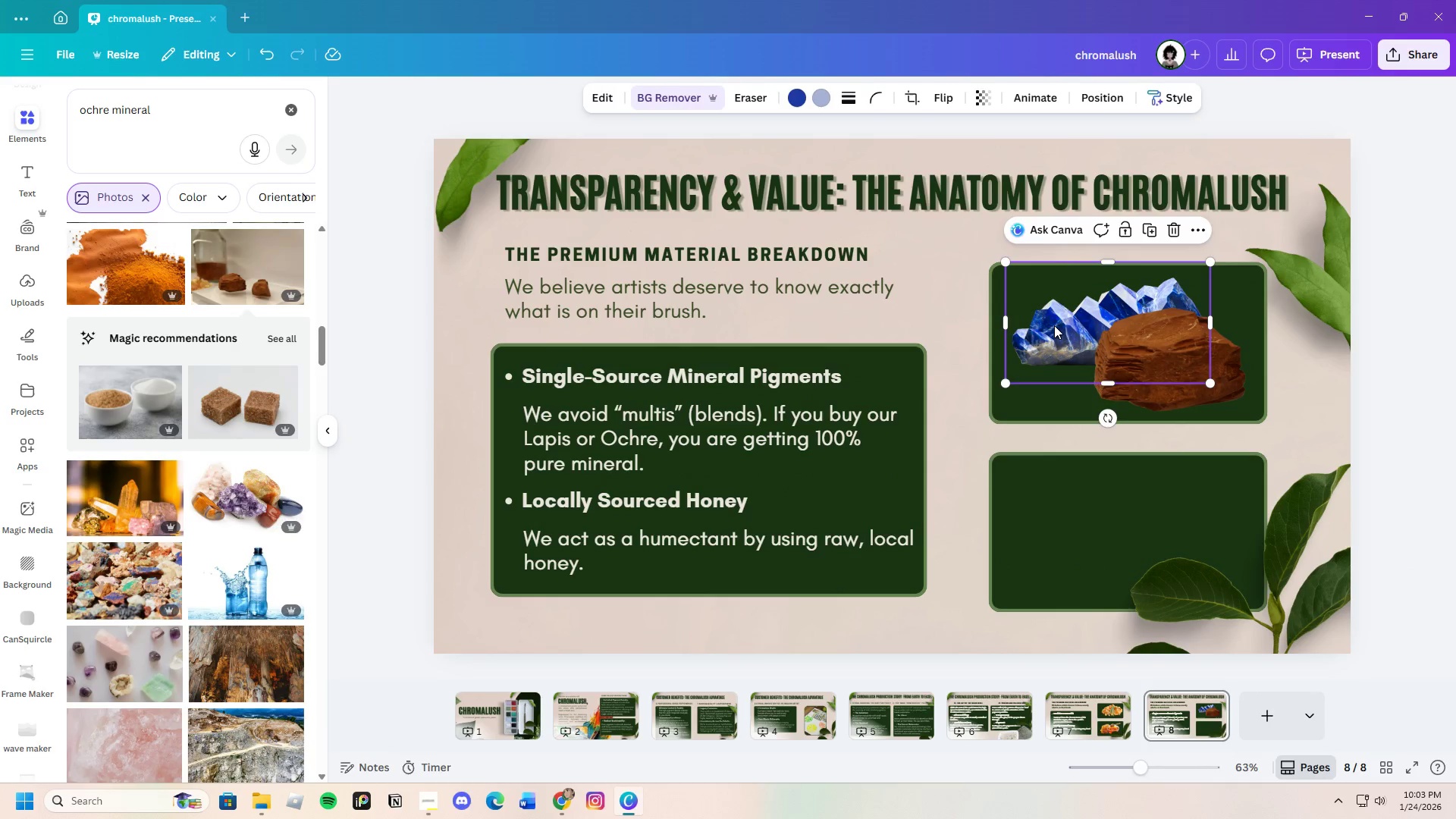 
left_click_drag(start_coordinate=[1054, 325], to_coordinate=[1045, 318])
 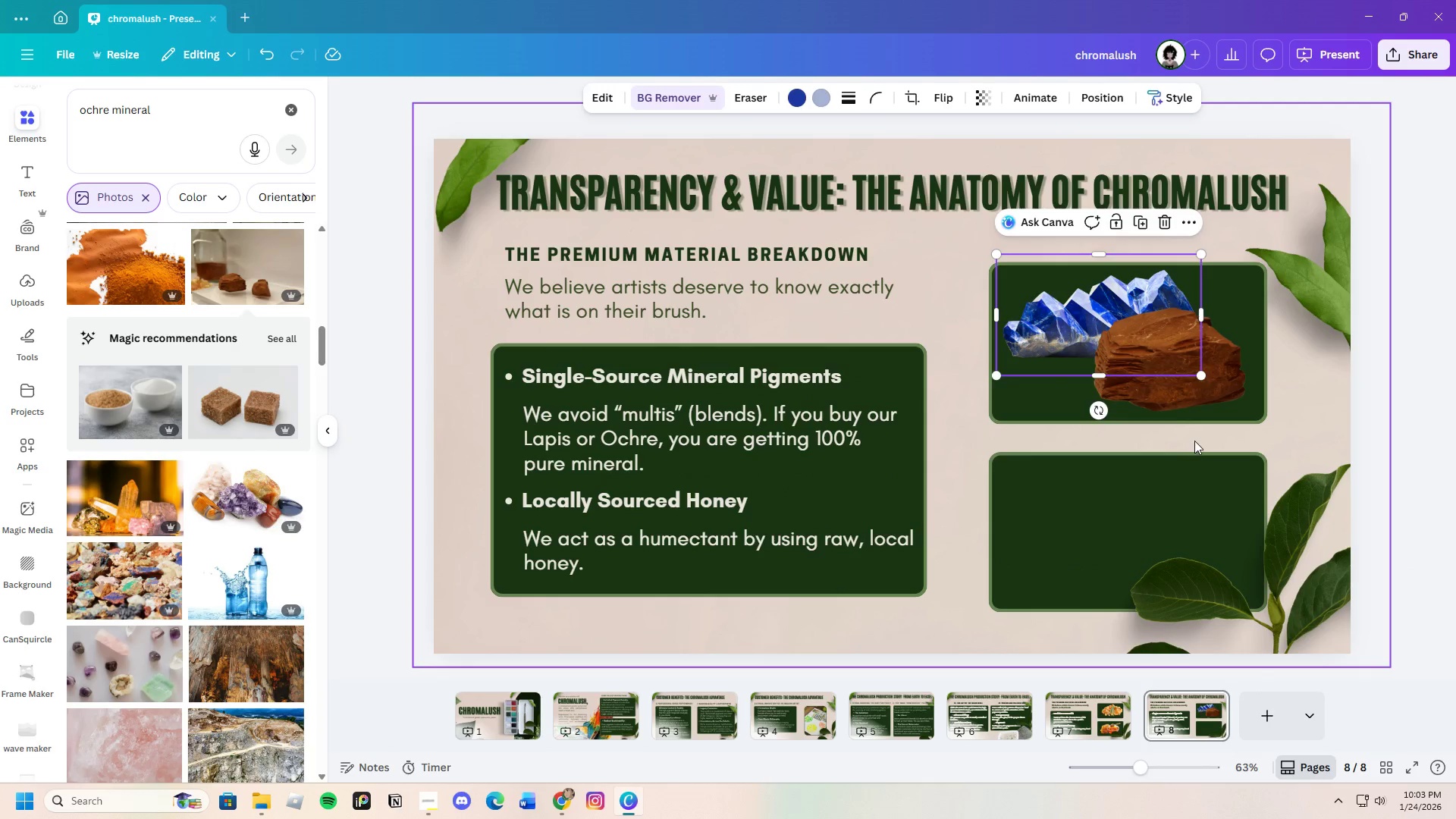 
left_click([1194, 441])
 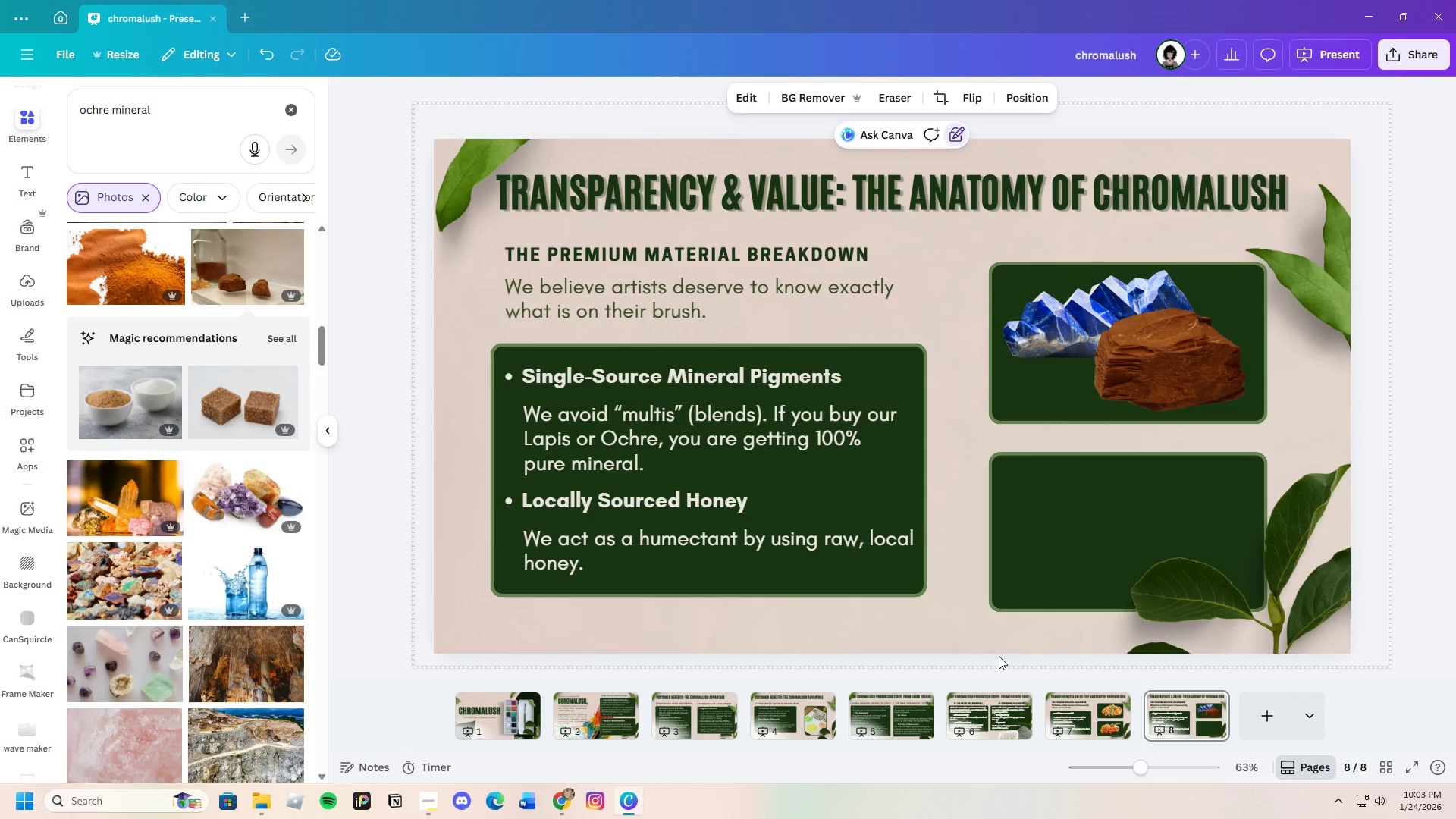 
wait(15.19)
 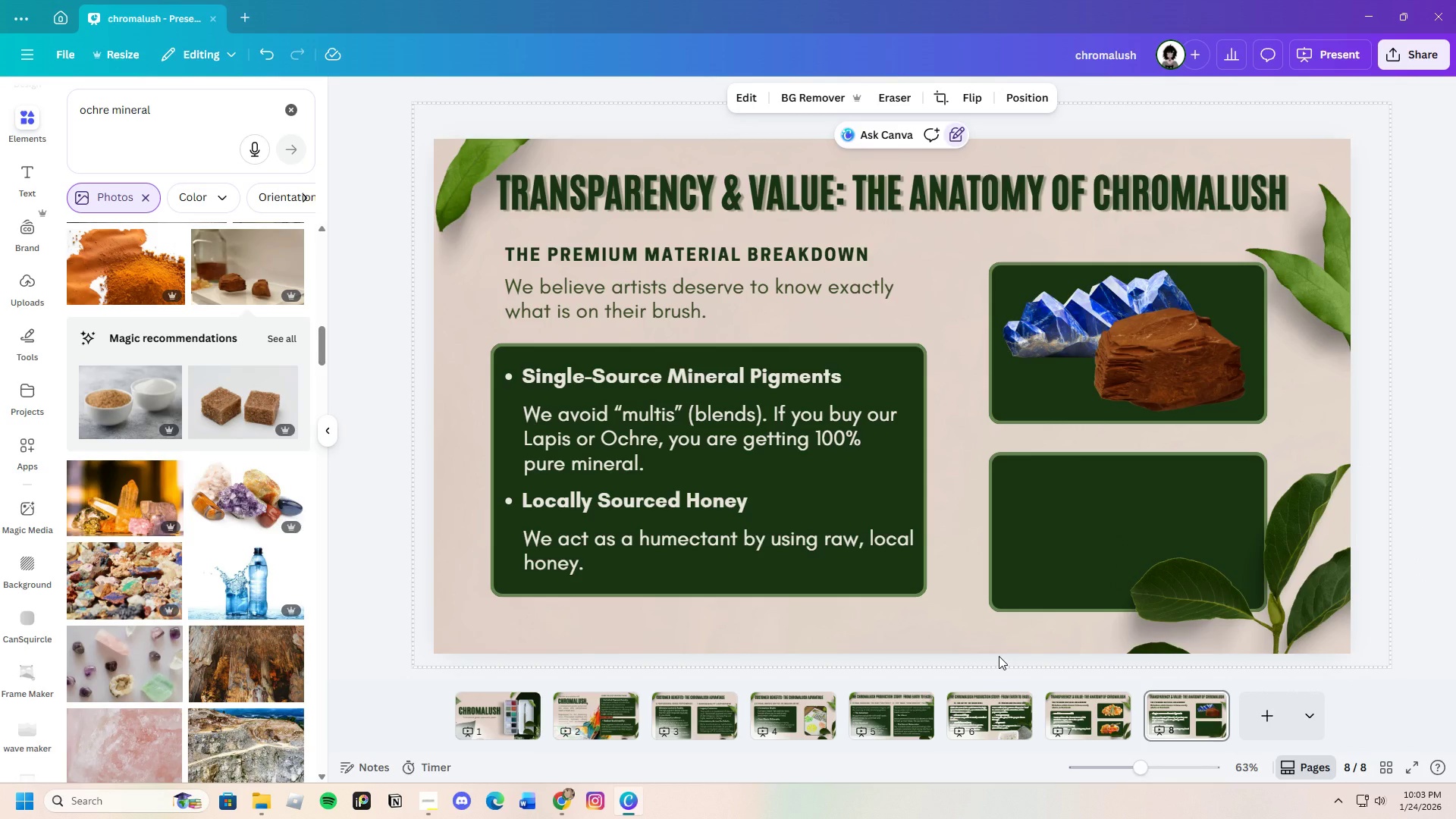 
double_click([723, 495])
 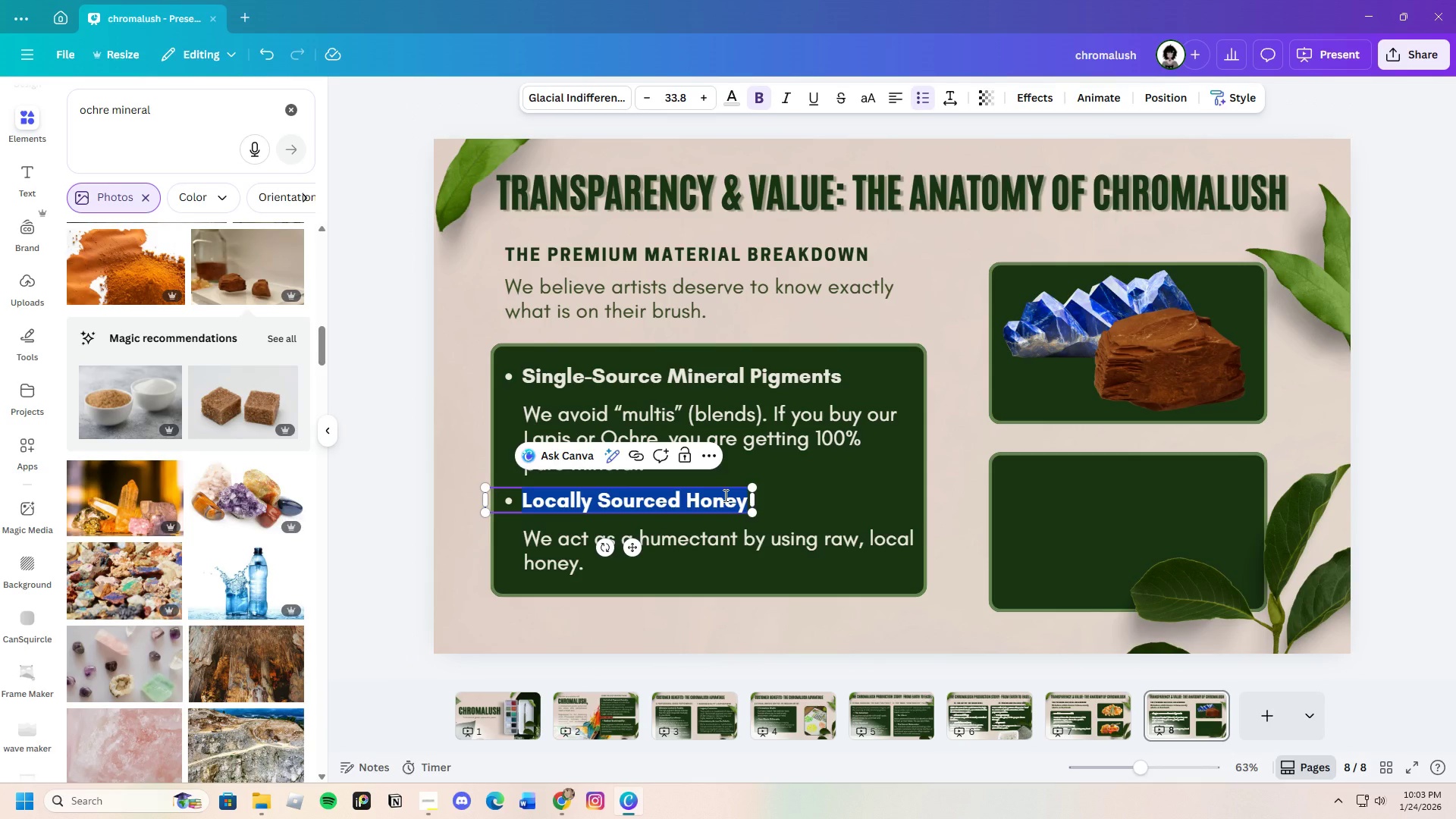 
key(Backspace)
type(Distilled Spring water)
key(Backspace)
key(Backspace)
key(Backspace)
key(Backspace)
key(Backspace)
type(Water)
 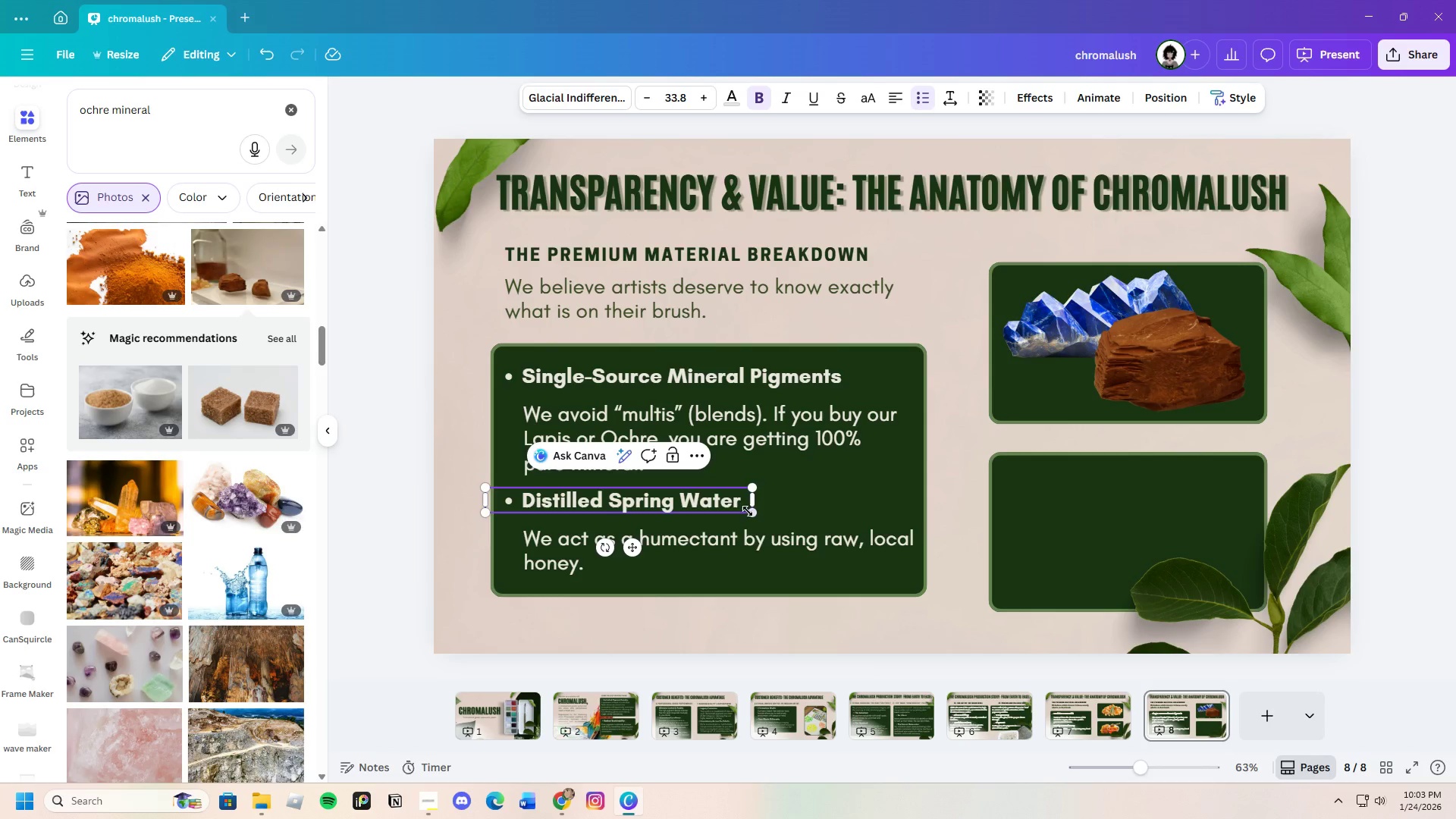 
left_click([753, 561])
 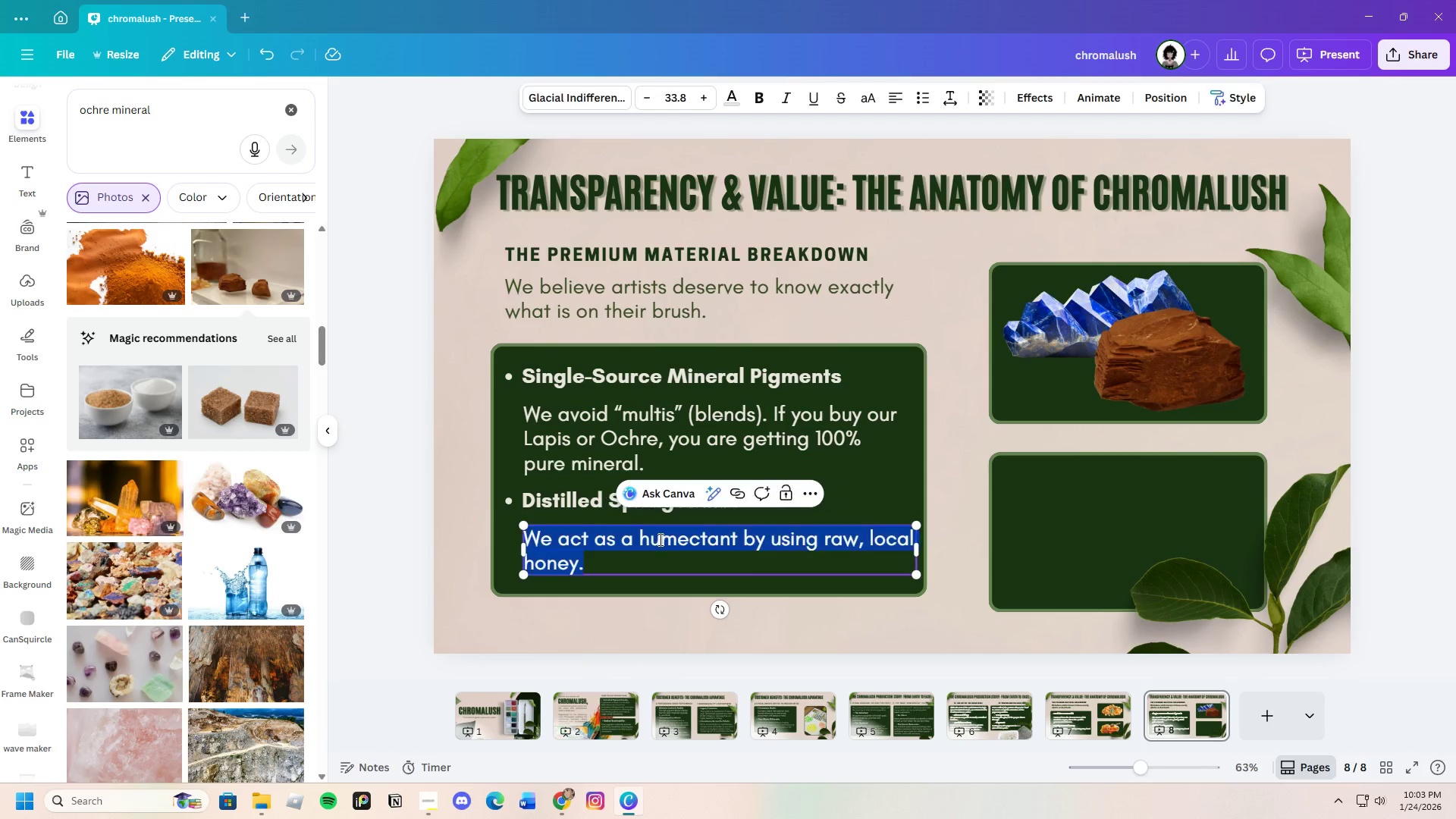 
double_click([659, 539])
 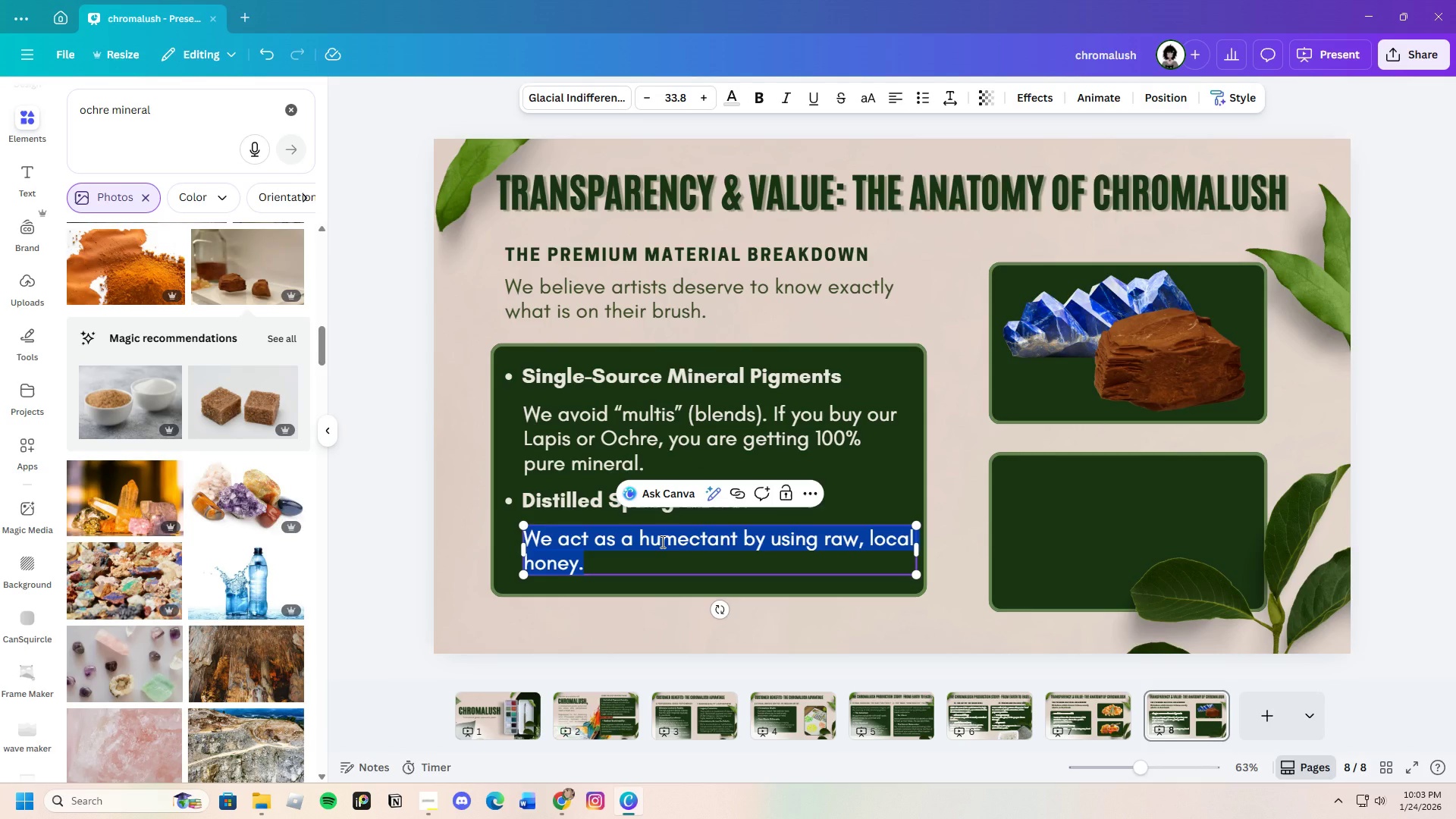 
key(Backspace)
type(To ensure no mineral buildup or pH imbalane)
key(Backspace)
type(ce )
 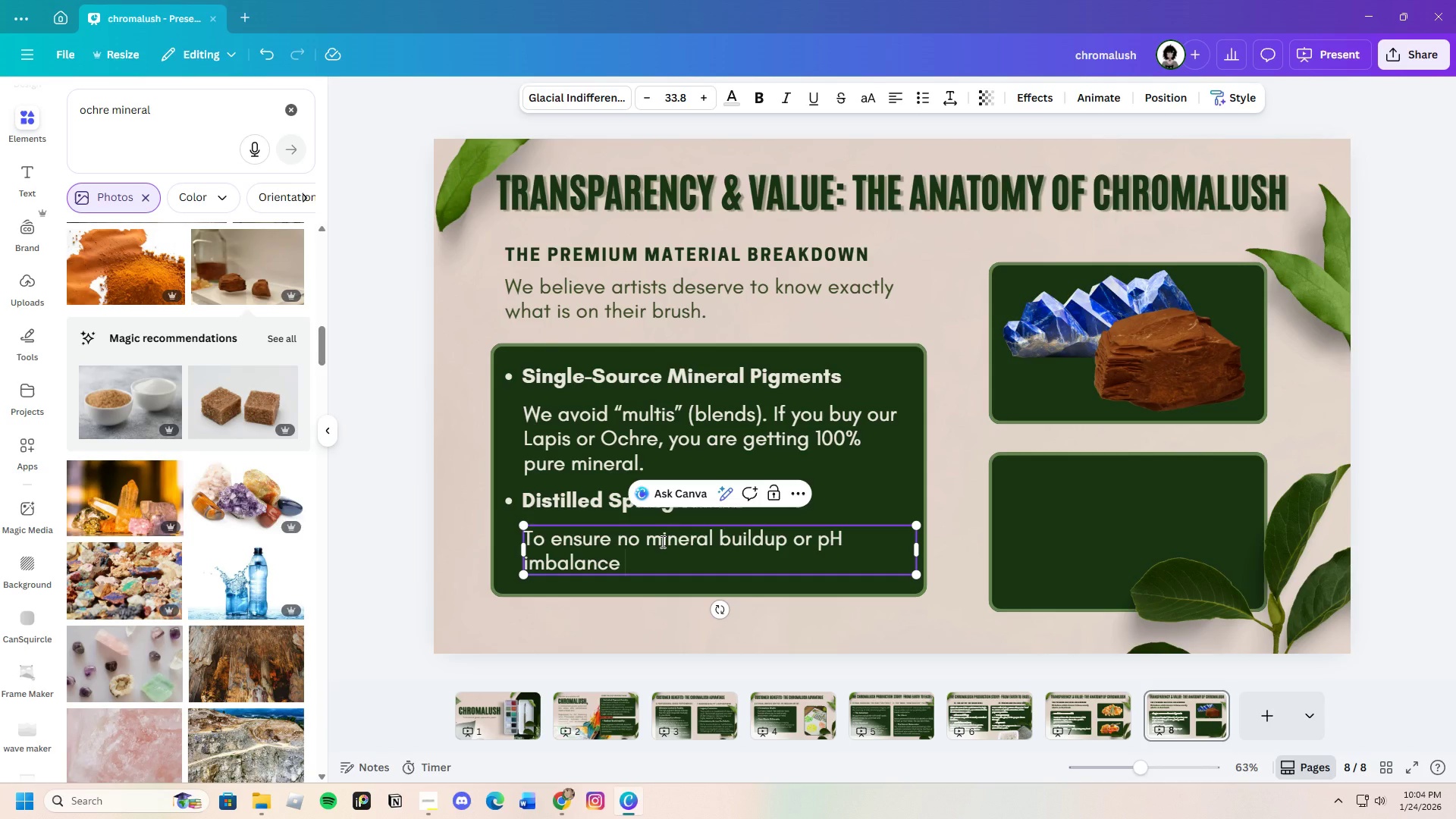 
type(interferes with the )
 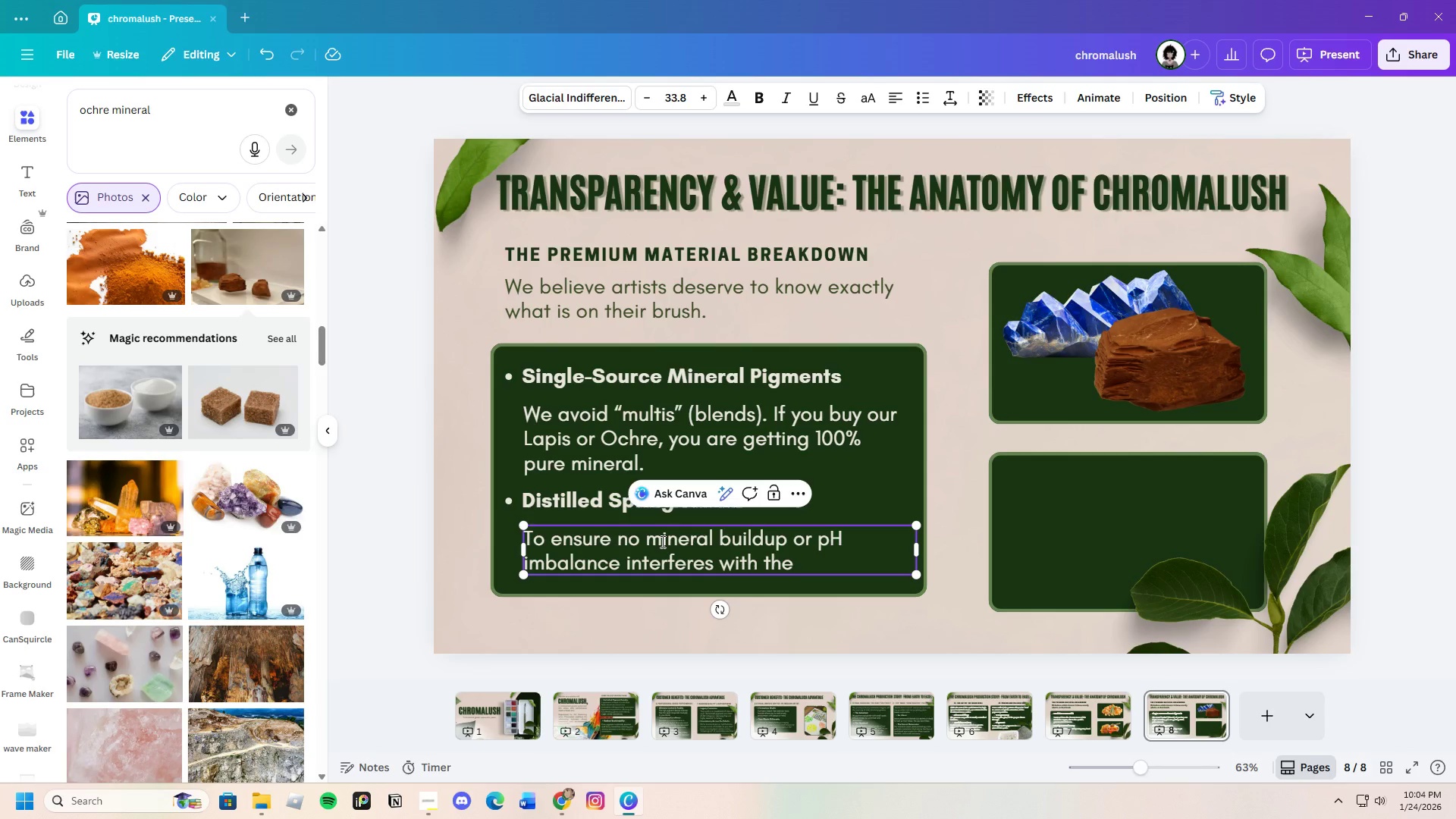 
type(pif)
key(Backspace)
type(gment's chen)
key(Backspace)
type(mical stability)
 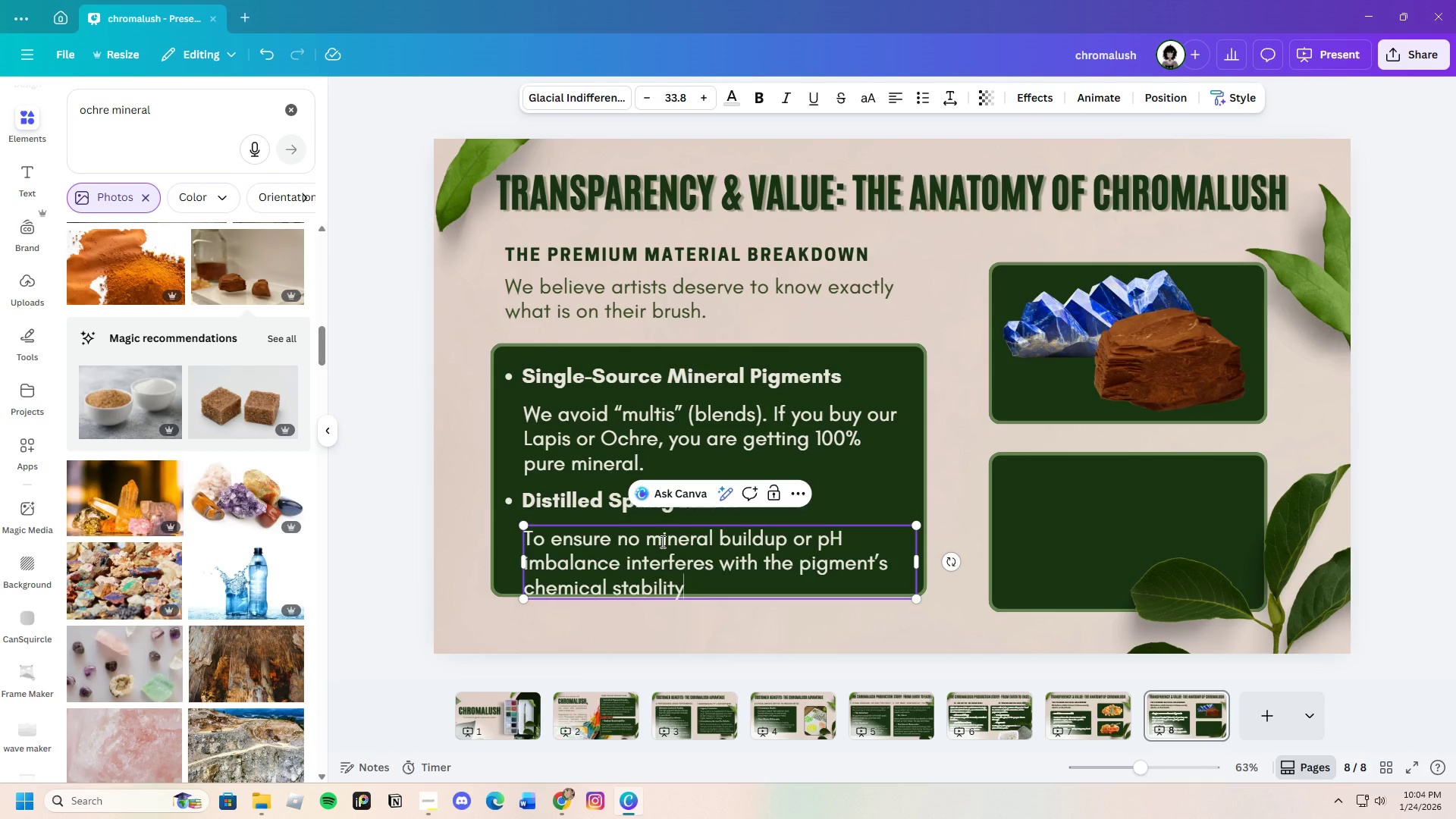 
wait(5.95)
 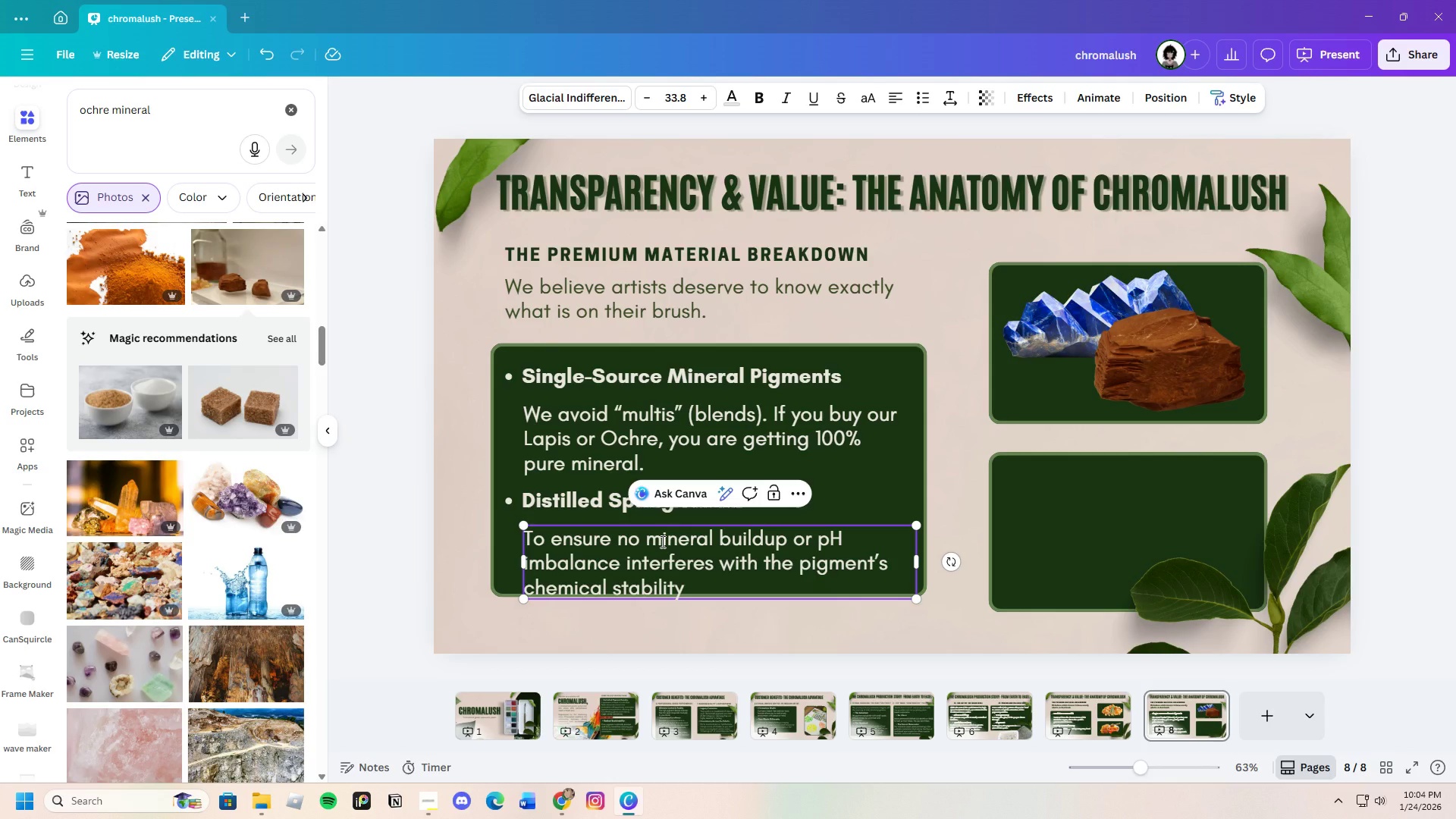 
left_click([859, 479])
 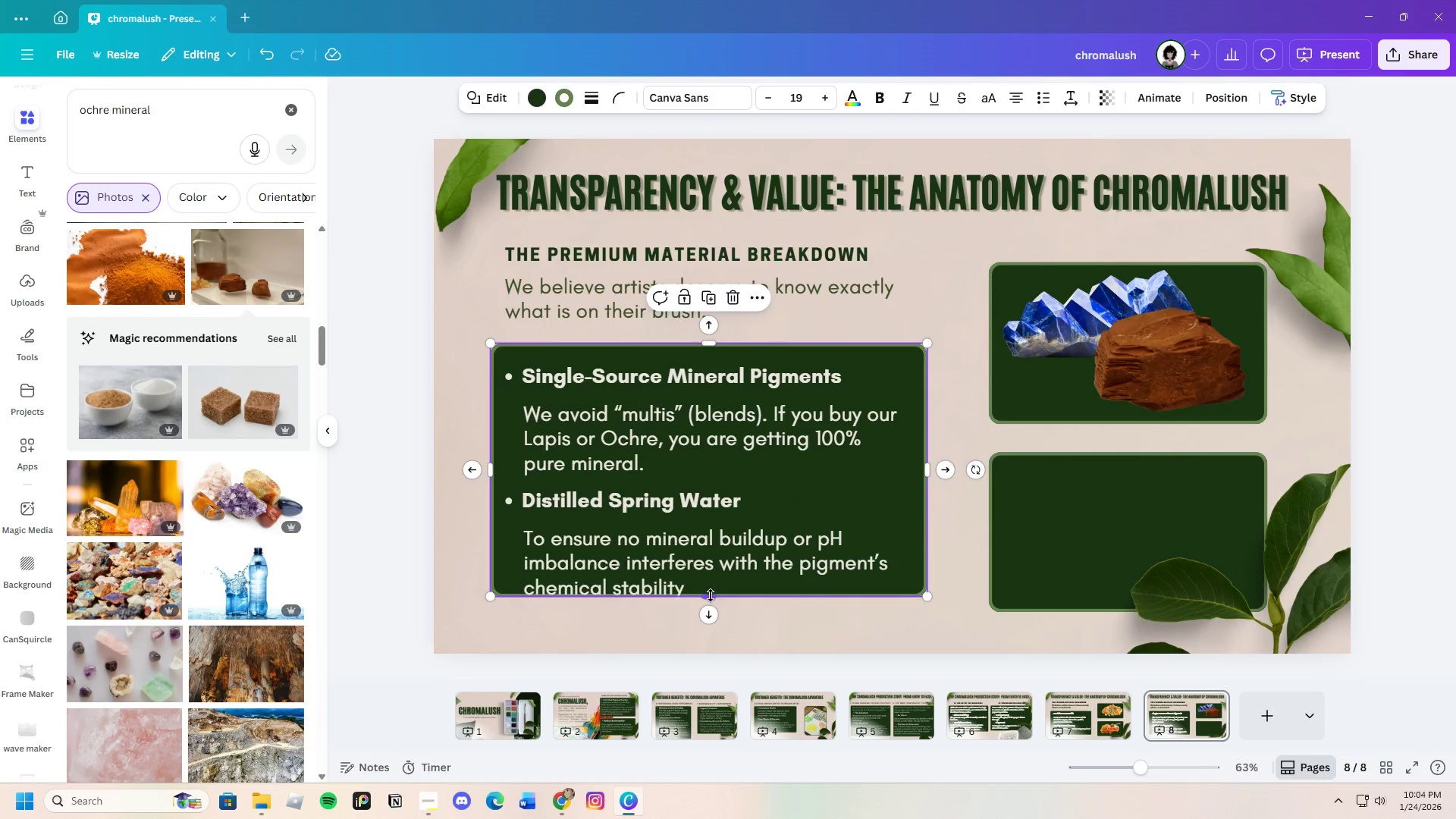 
left_click_drag(start_coordinate=[711, 596], to_coordinate=[712, 607])
 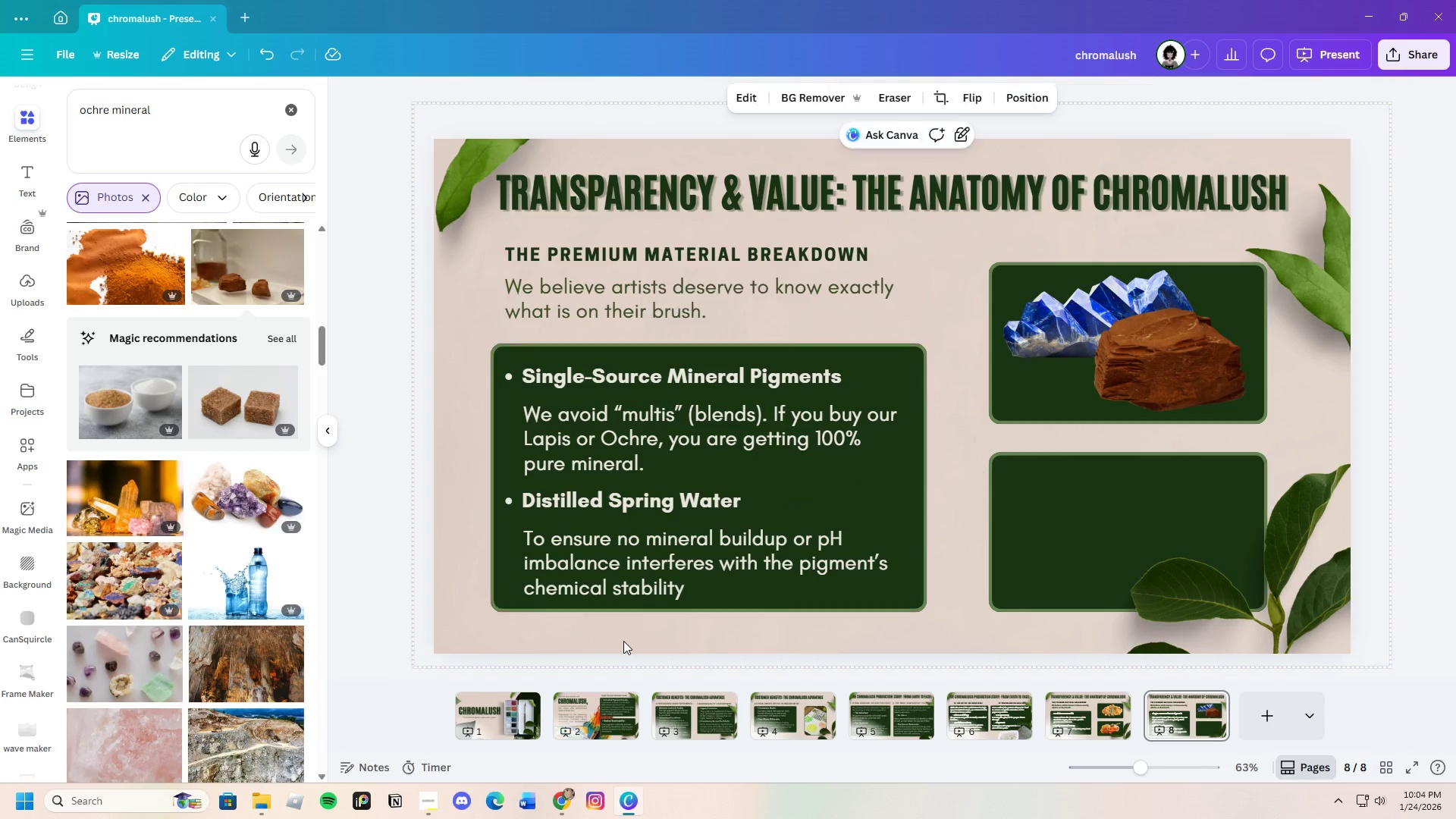 
left_click([623, 641])
 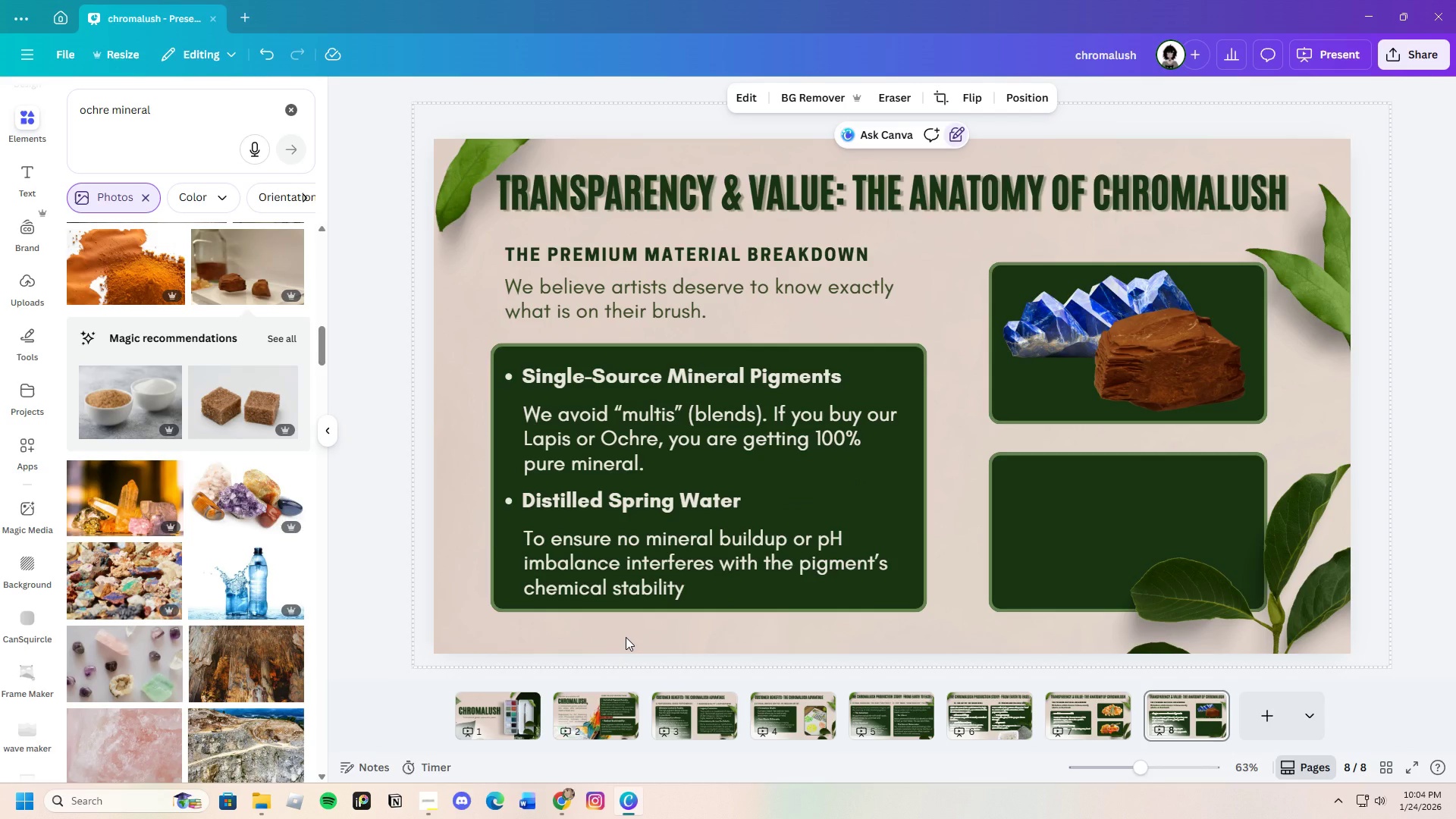 
wait(12.17)
 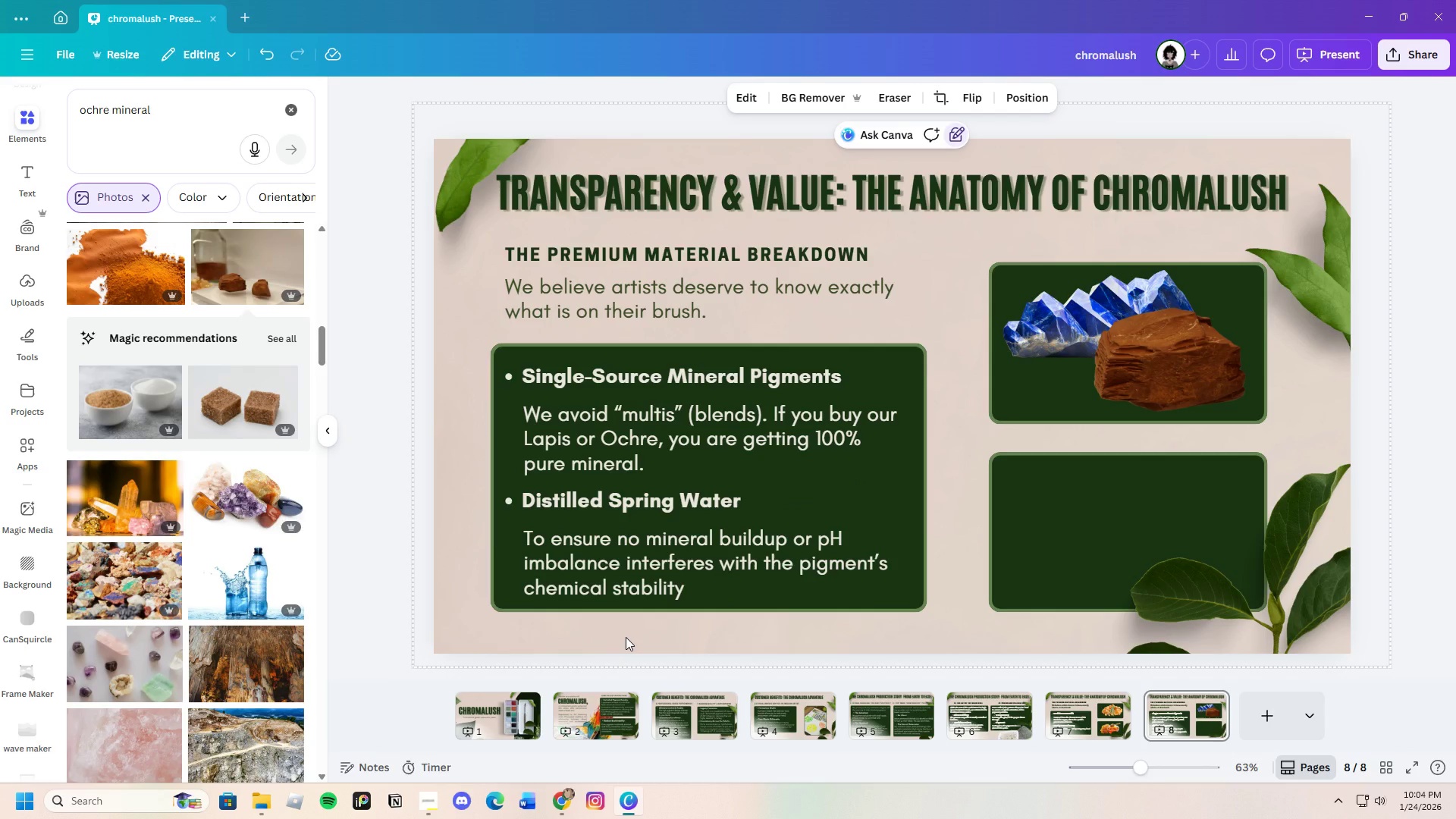 
left_click([695, 501])
 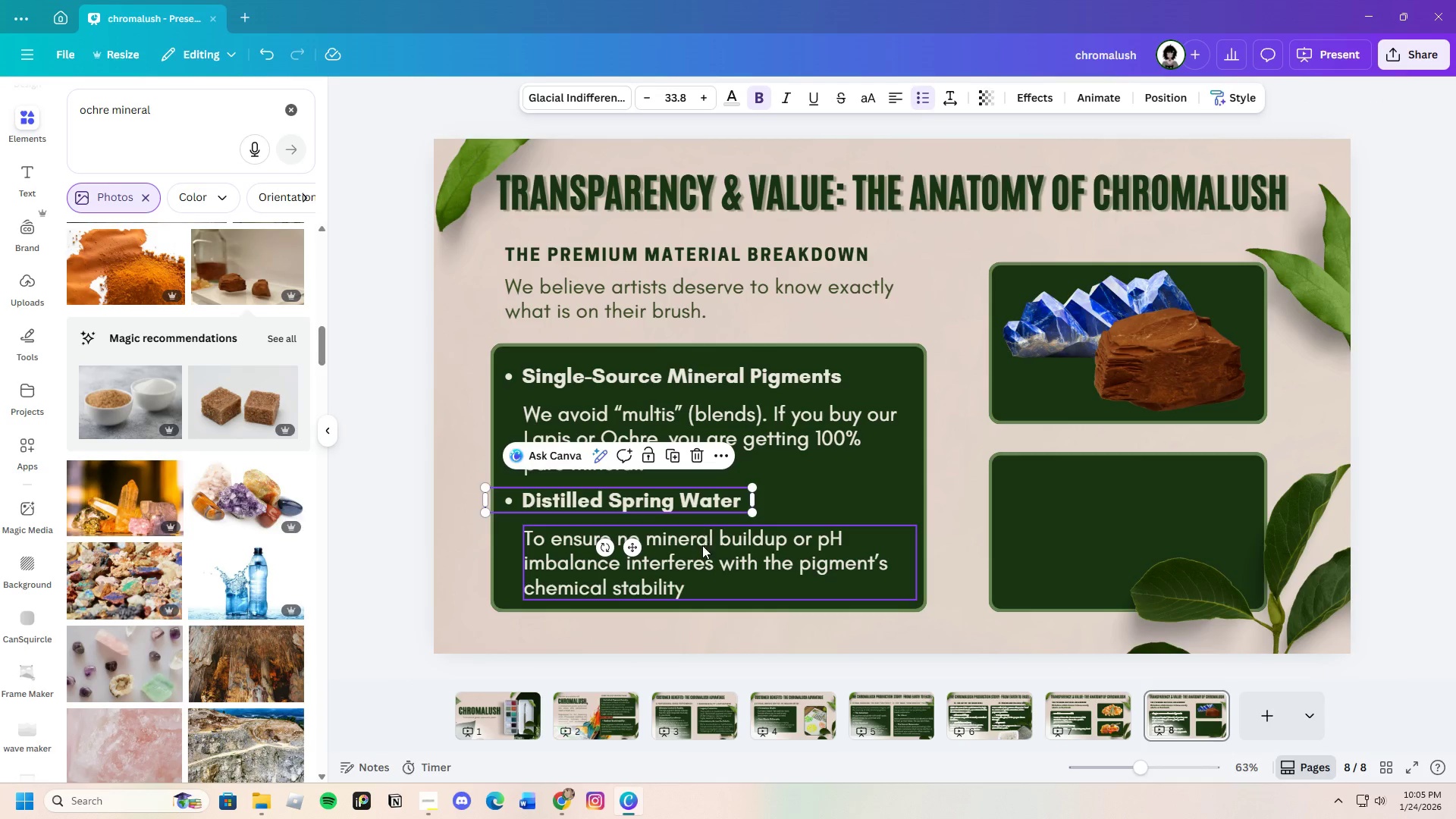 
double_click([700, 497])
 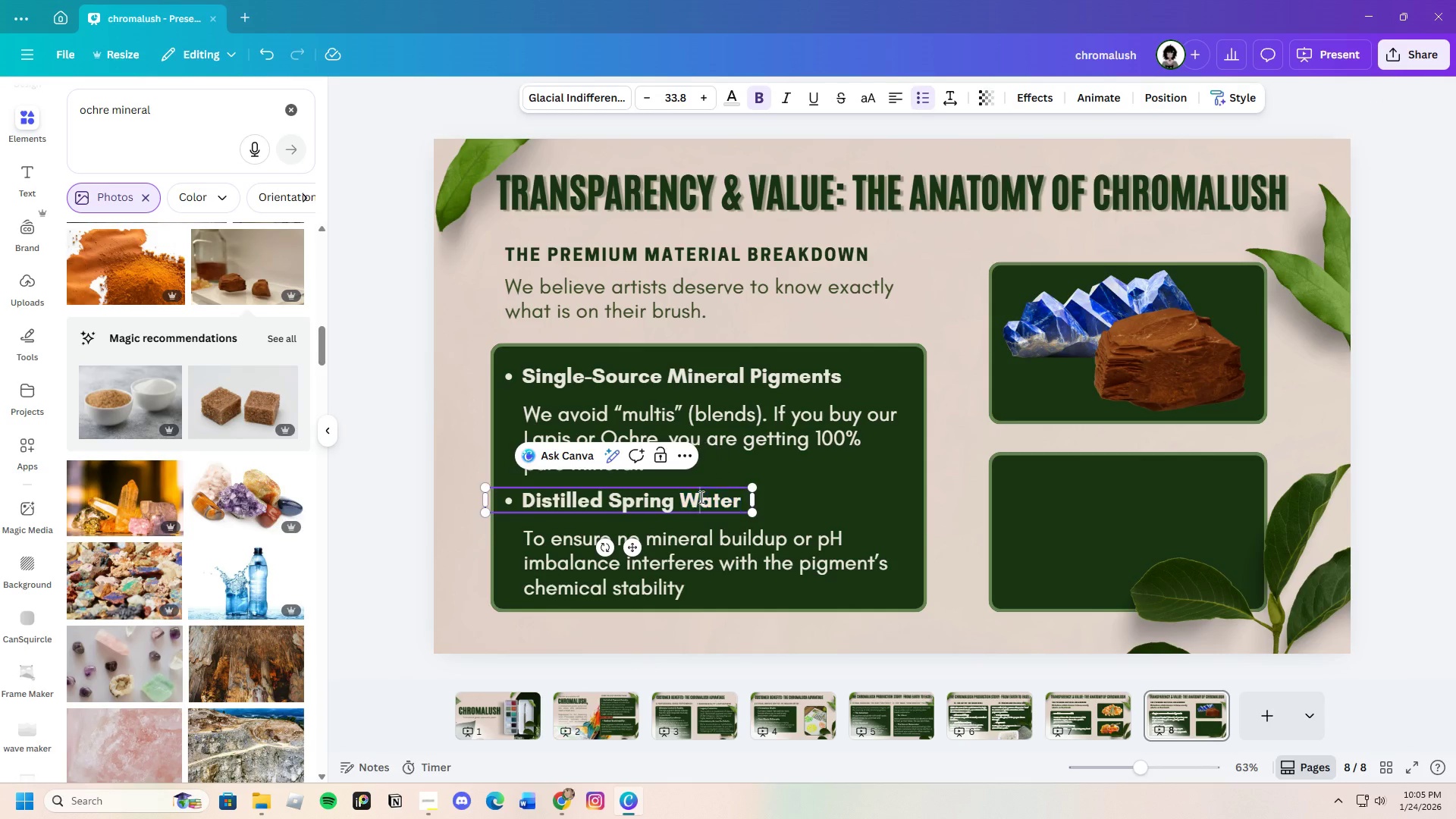 
left_click([700, 497])
 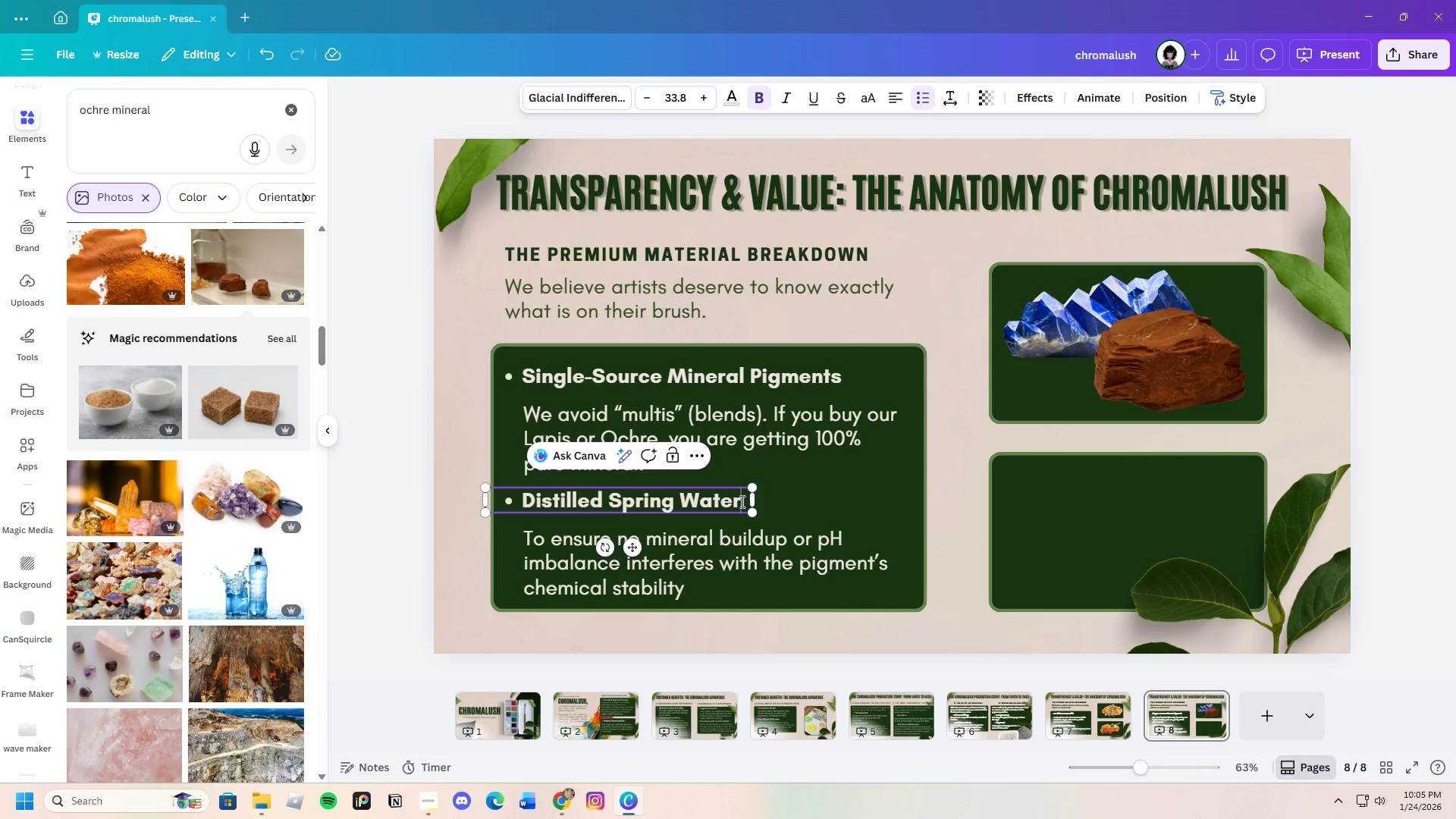 
left_click_drag(start_coordinate=[741, 501], to_coordinate=[519, 503])
 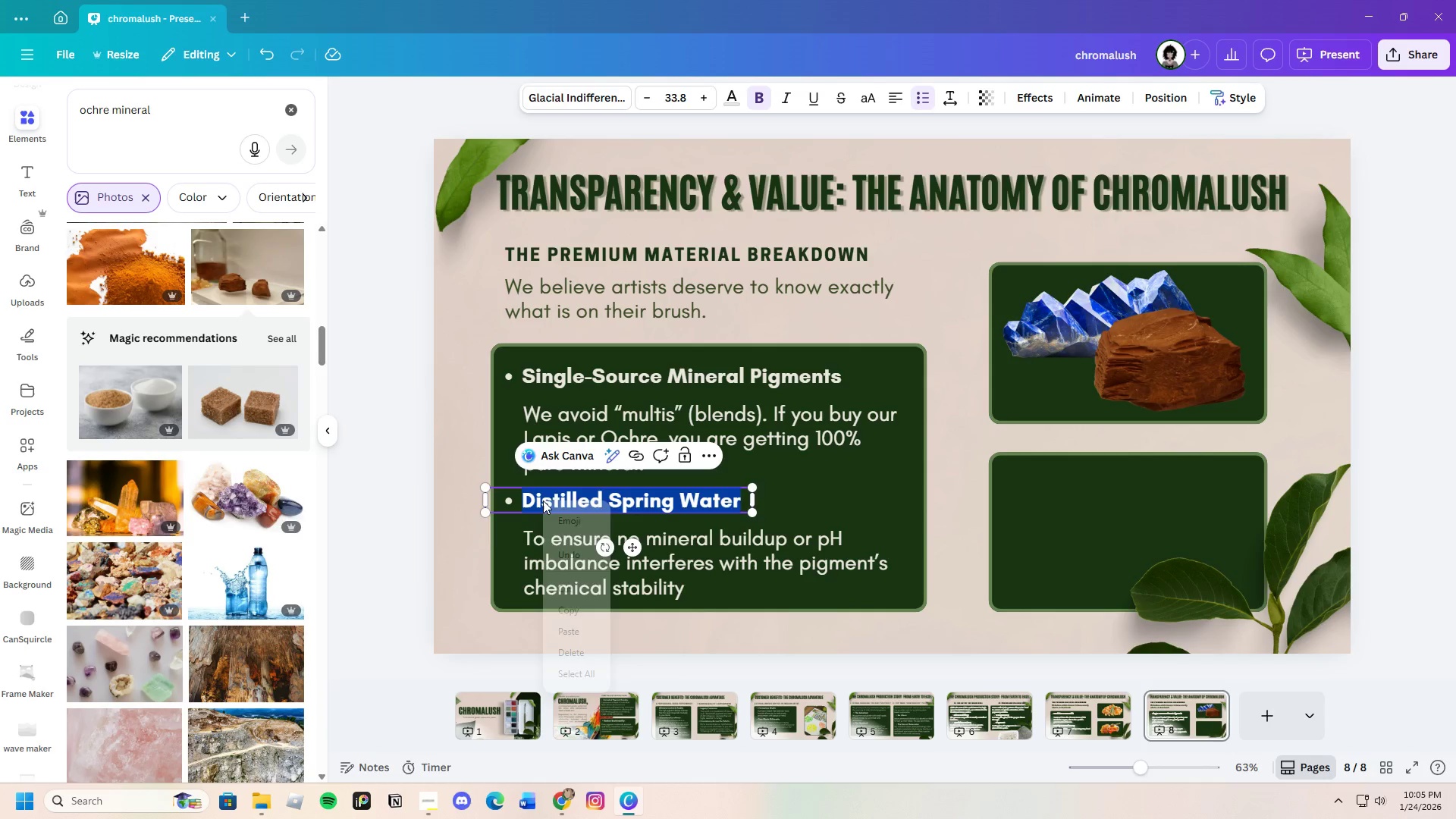 
right_click([543, 500])
 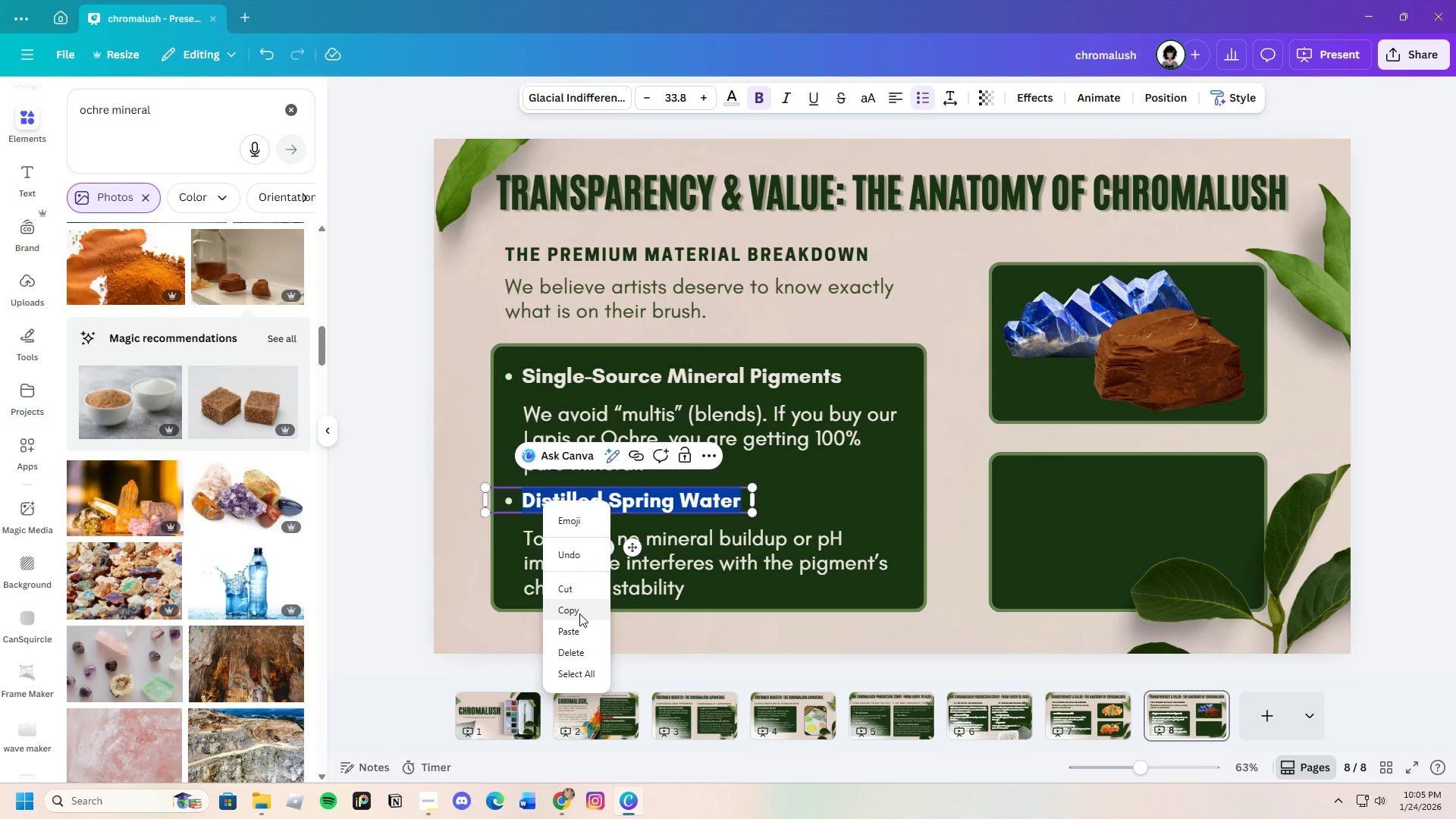 
left_click([579, 613])
 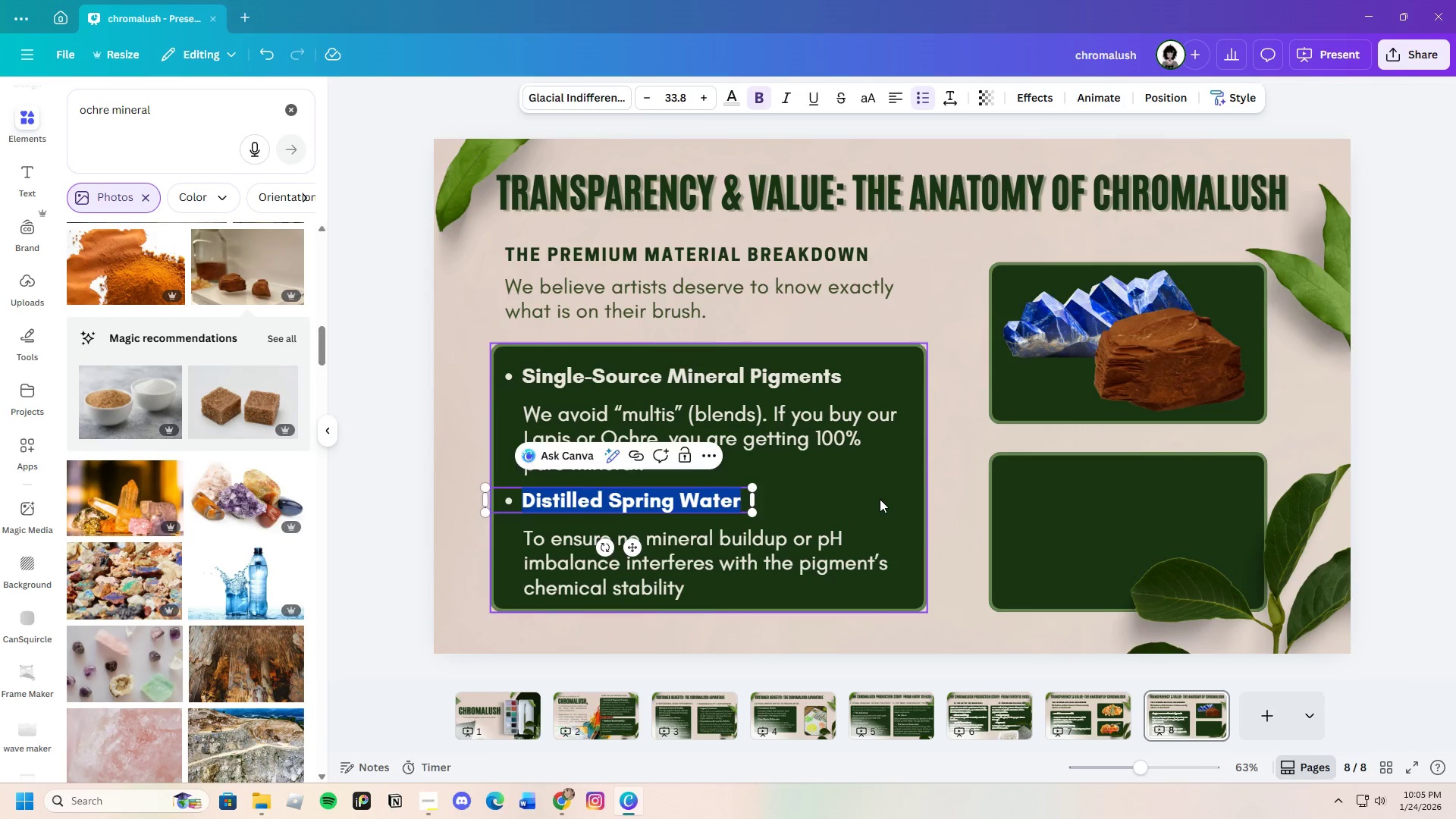 
left_click([880, 499])
 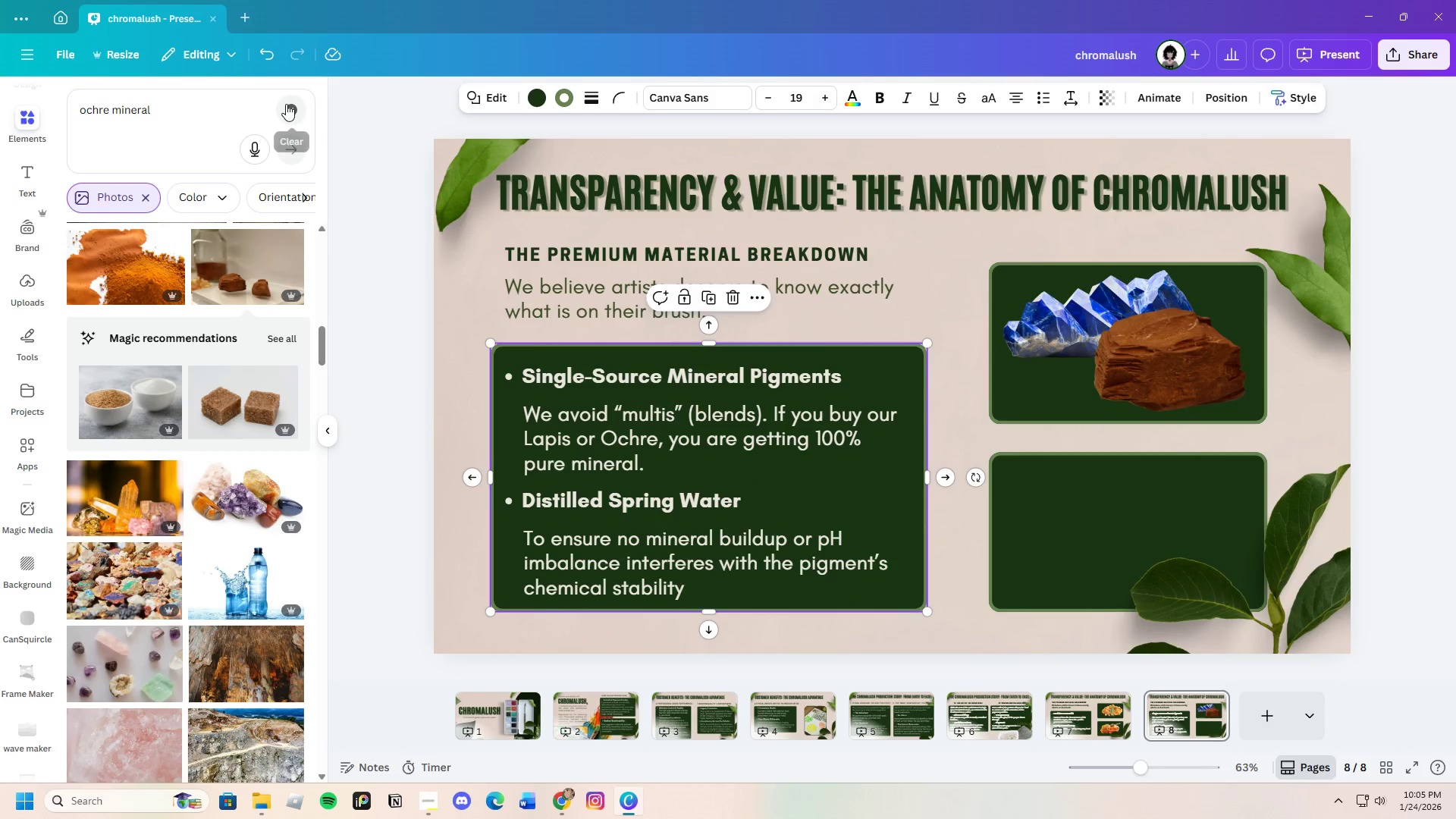 
left_click([287, 104])
 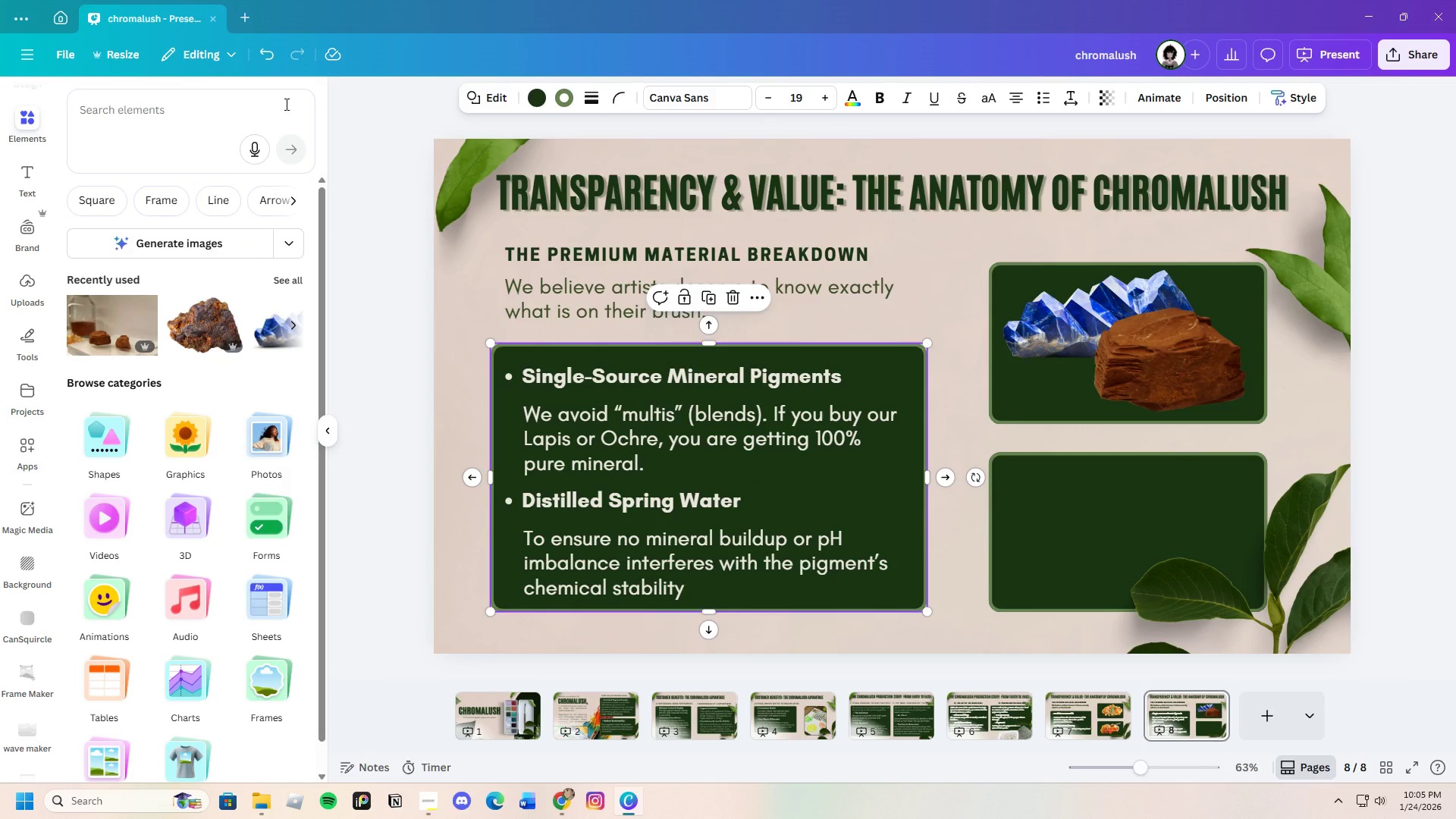 
key(Control+V)
 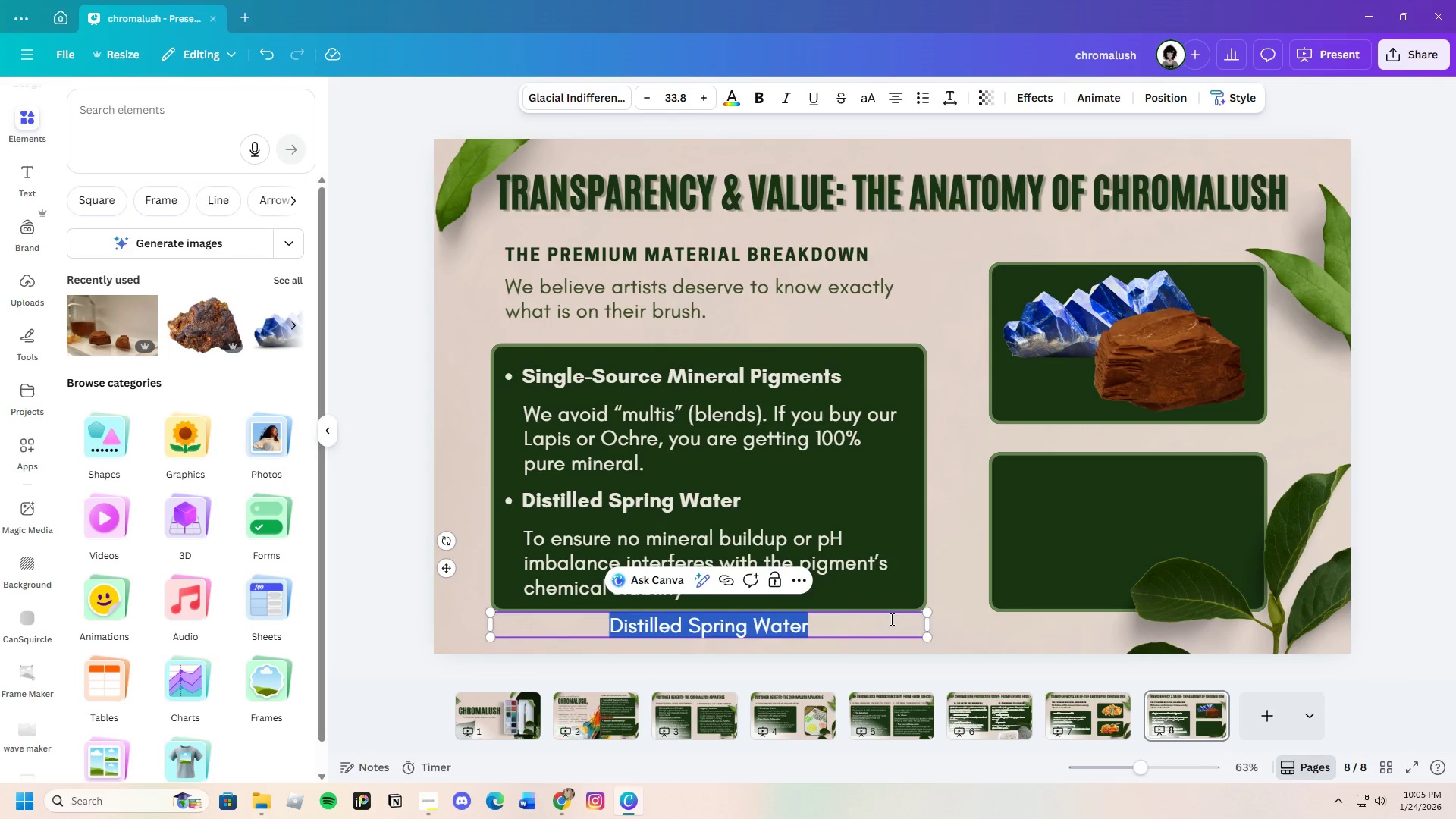 
left_click([890, 624])
 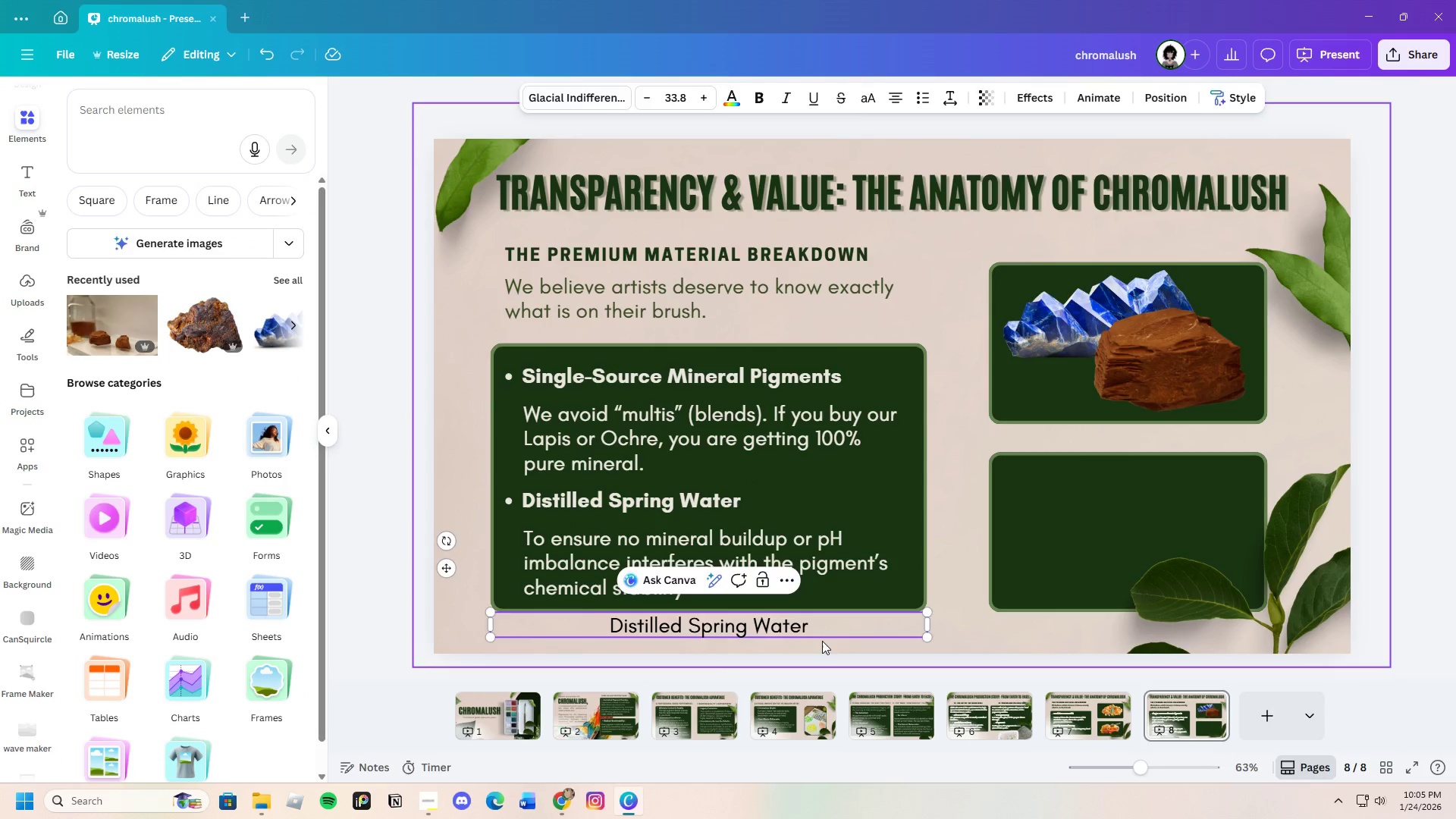 
left_click([822, 641])
 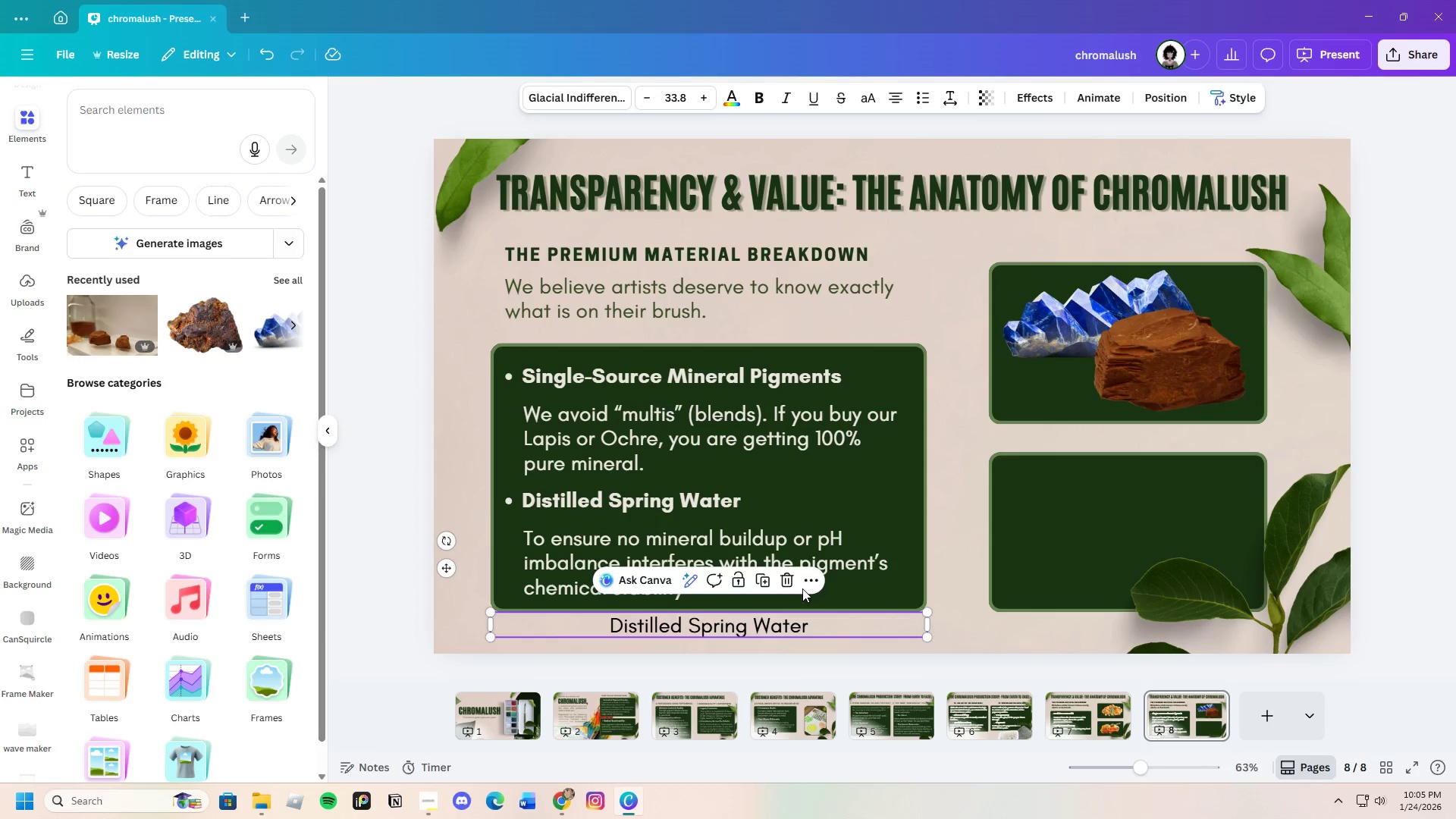 
left_click([786, 579])
 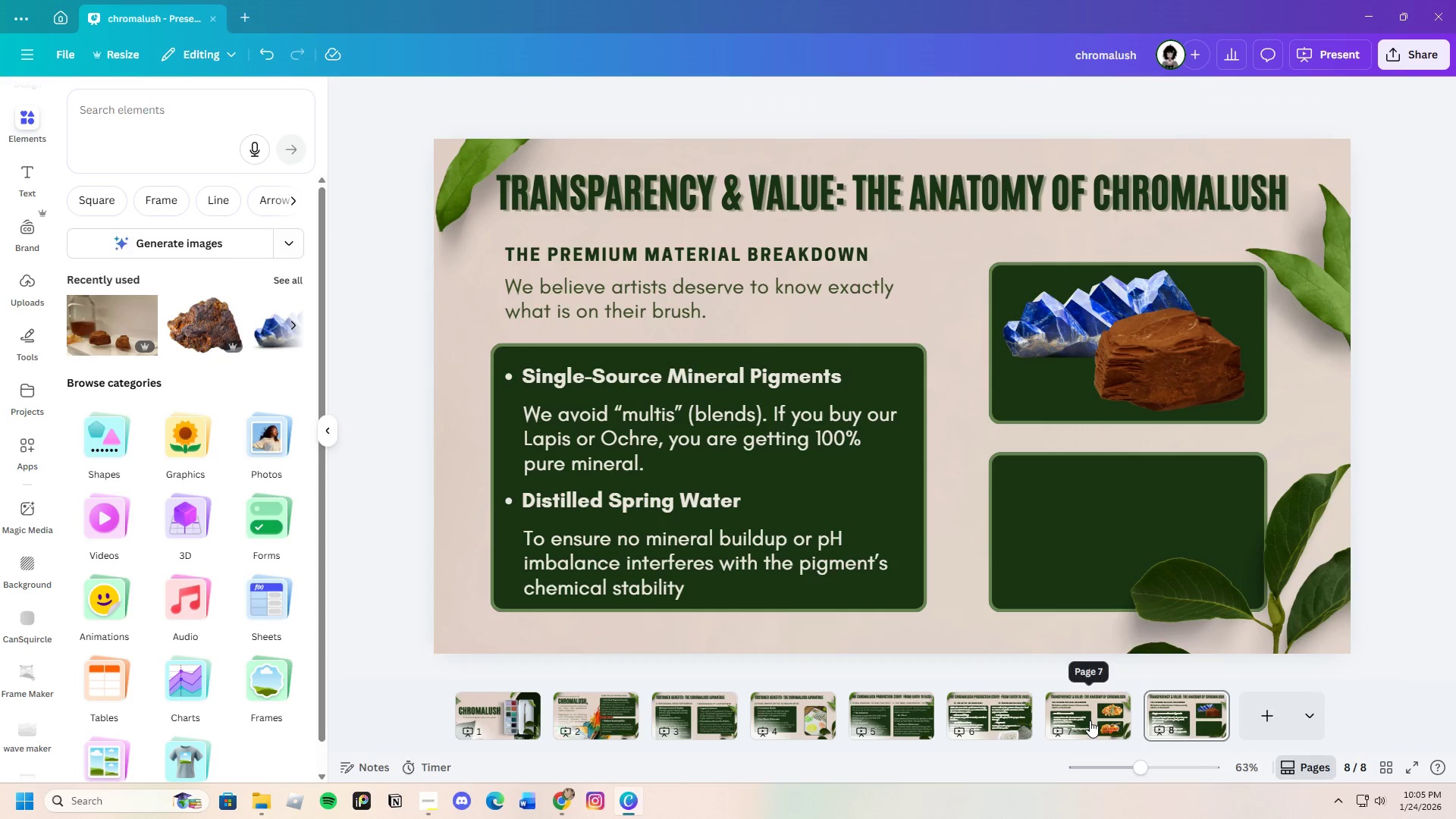 
left_click([1090, 720])
 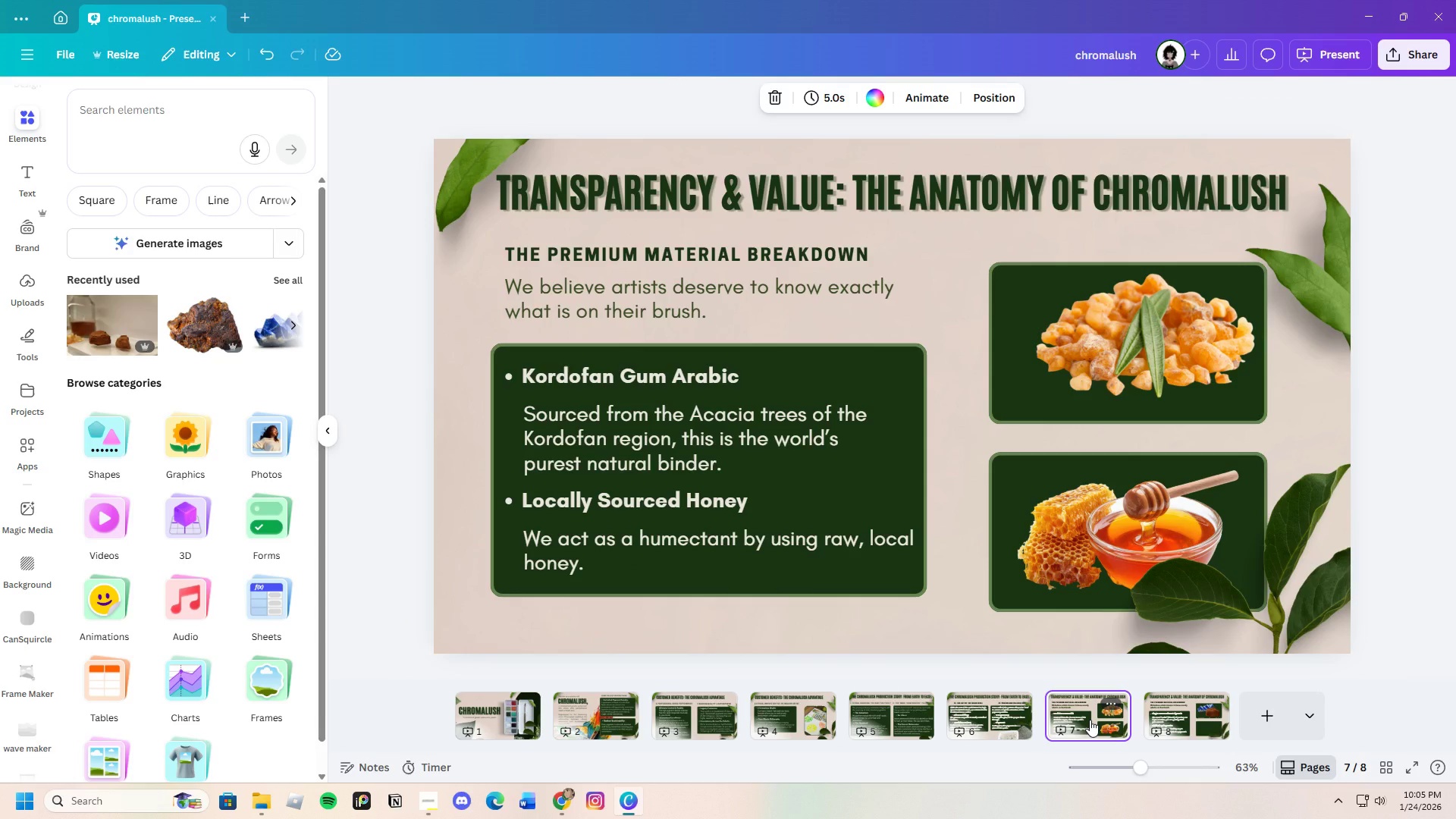 
wait(5.95)
 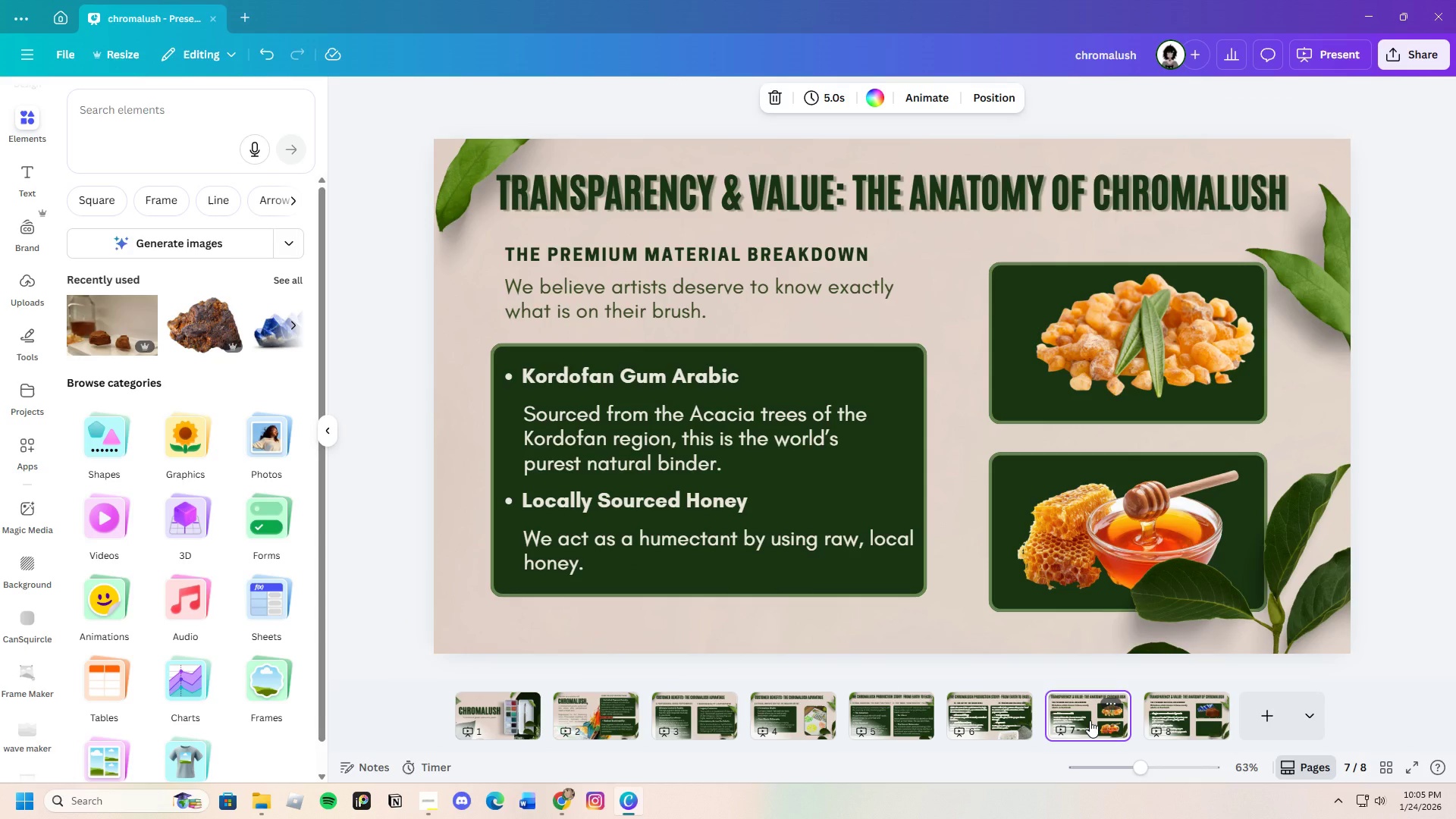 
left_click([1001, 726])
 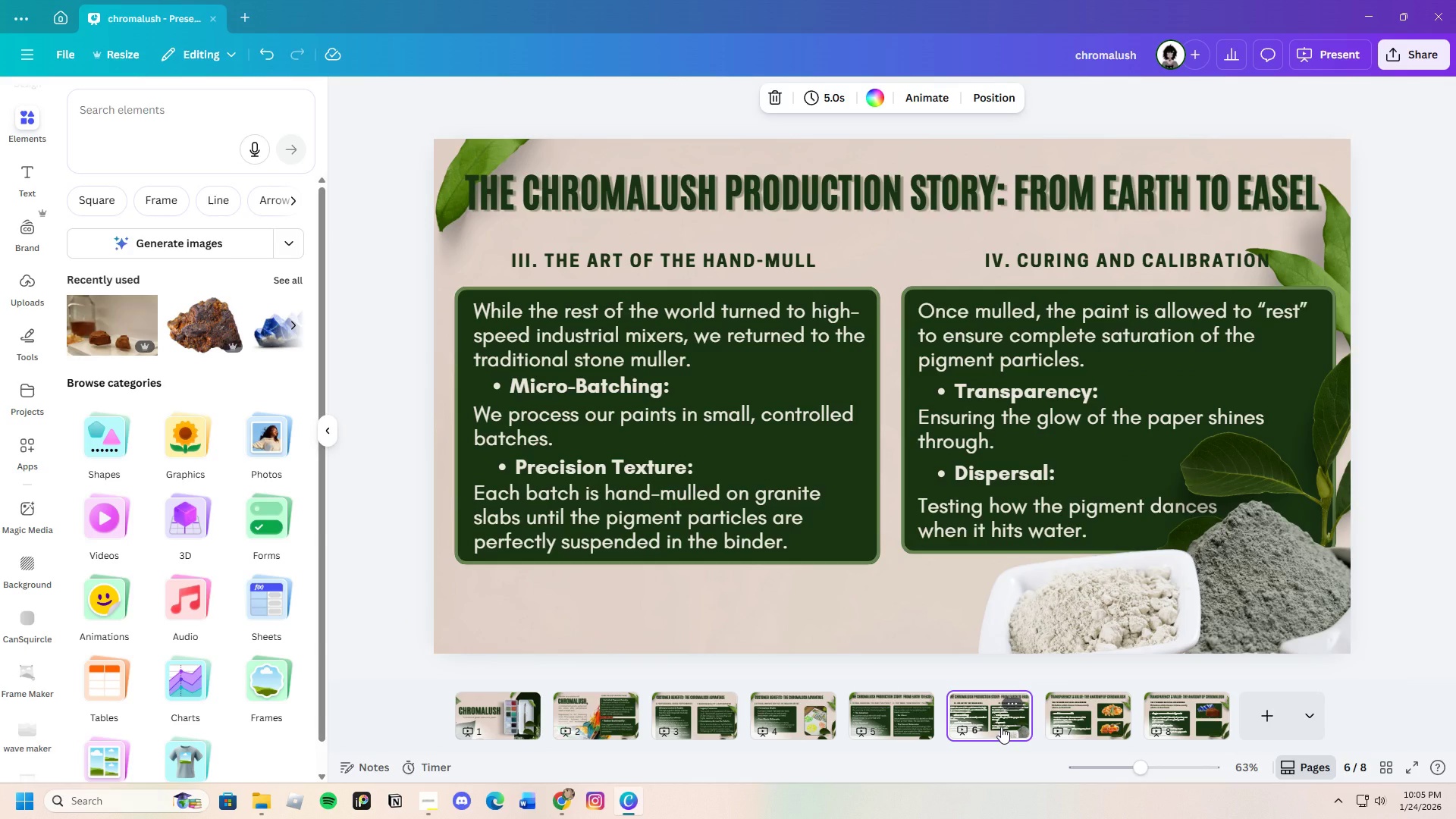 
left_click([1184, 723])
 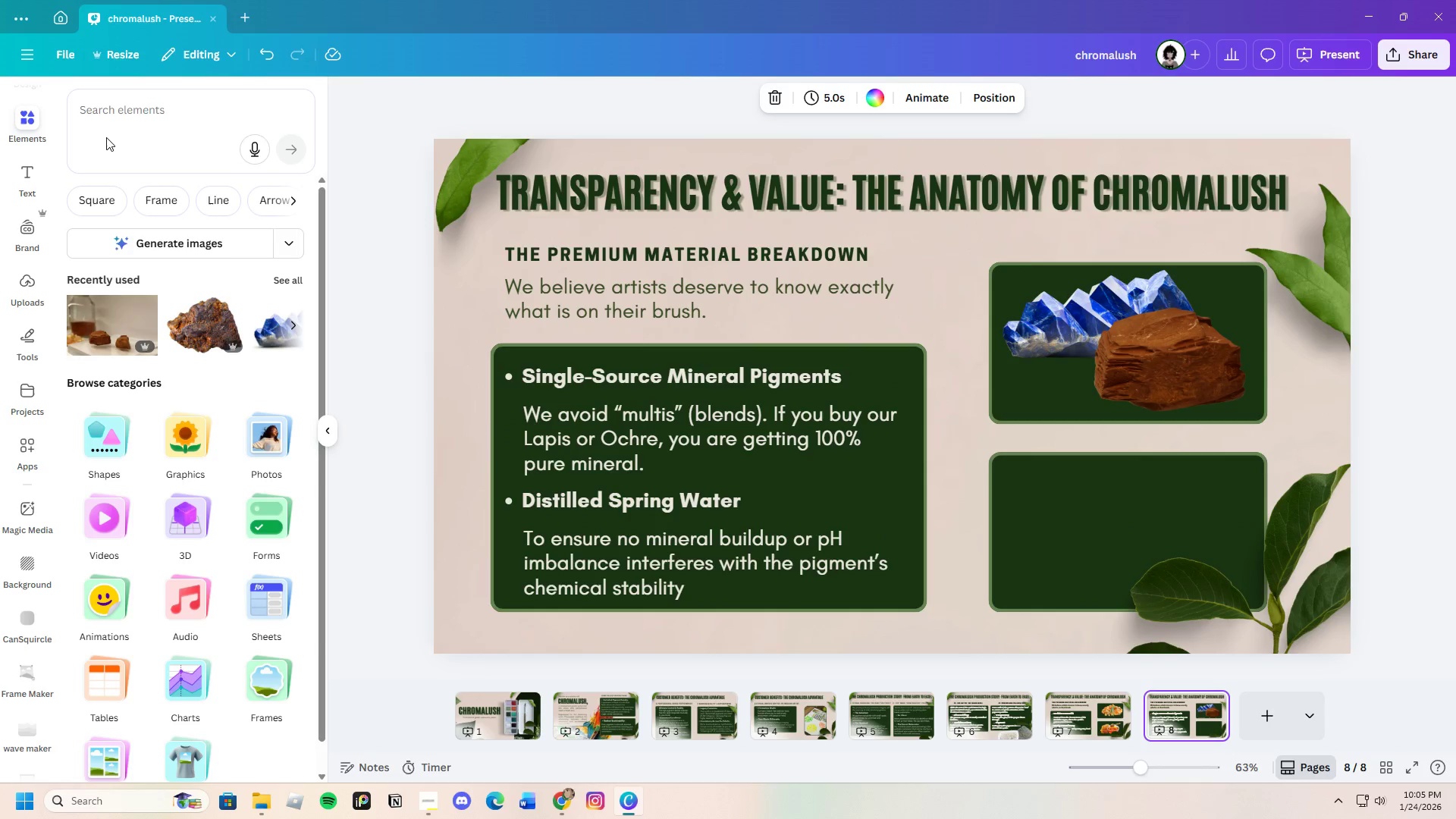 
left_click([115, 115])
 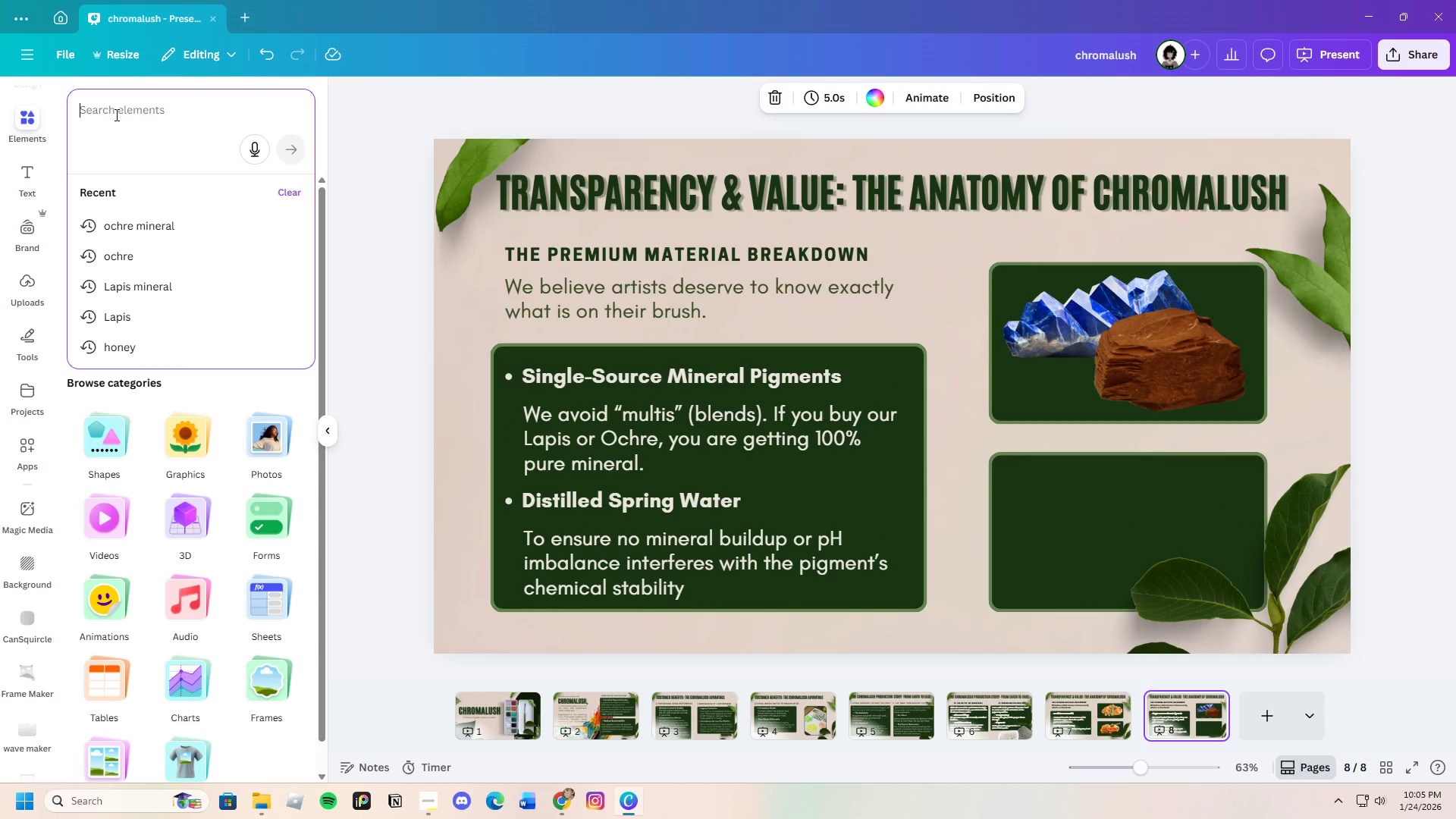 
key(Control+V)
 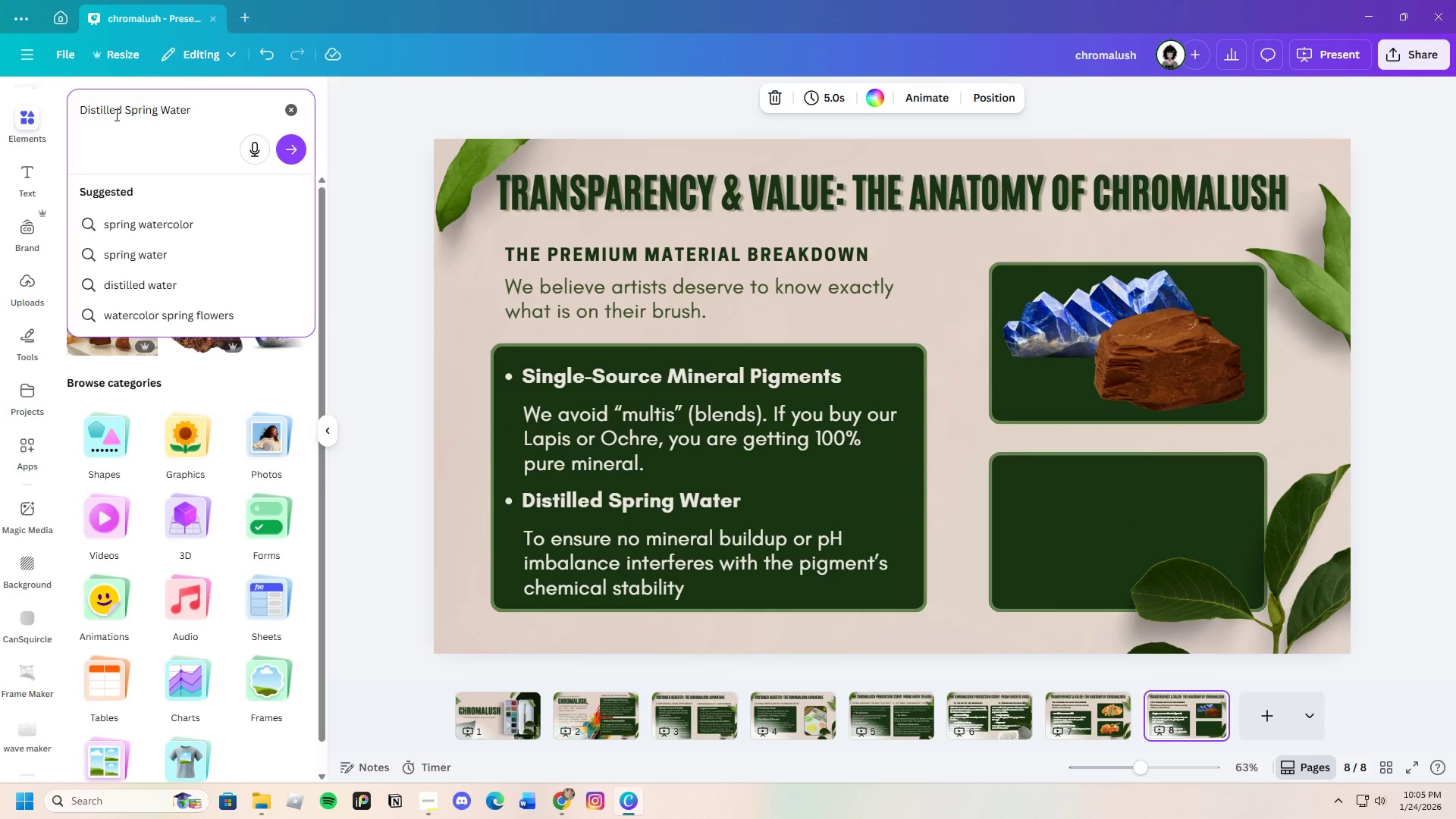 
key(Enter)
 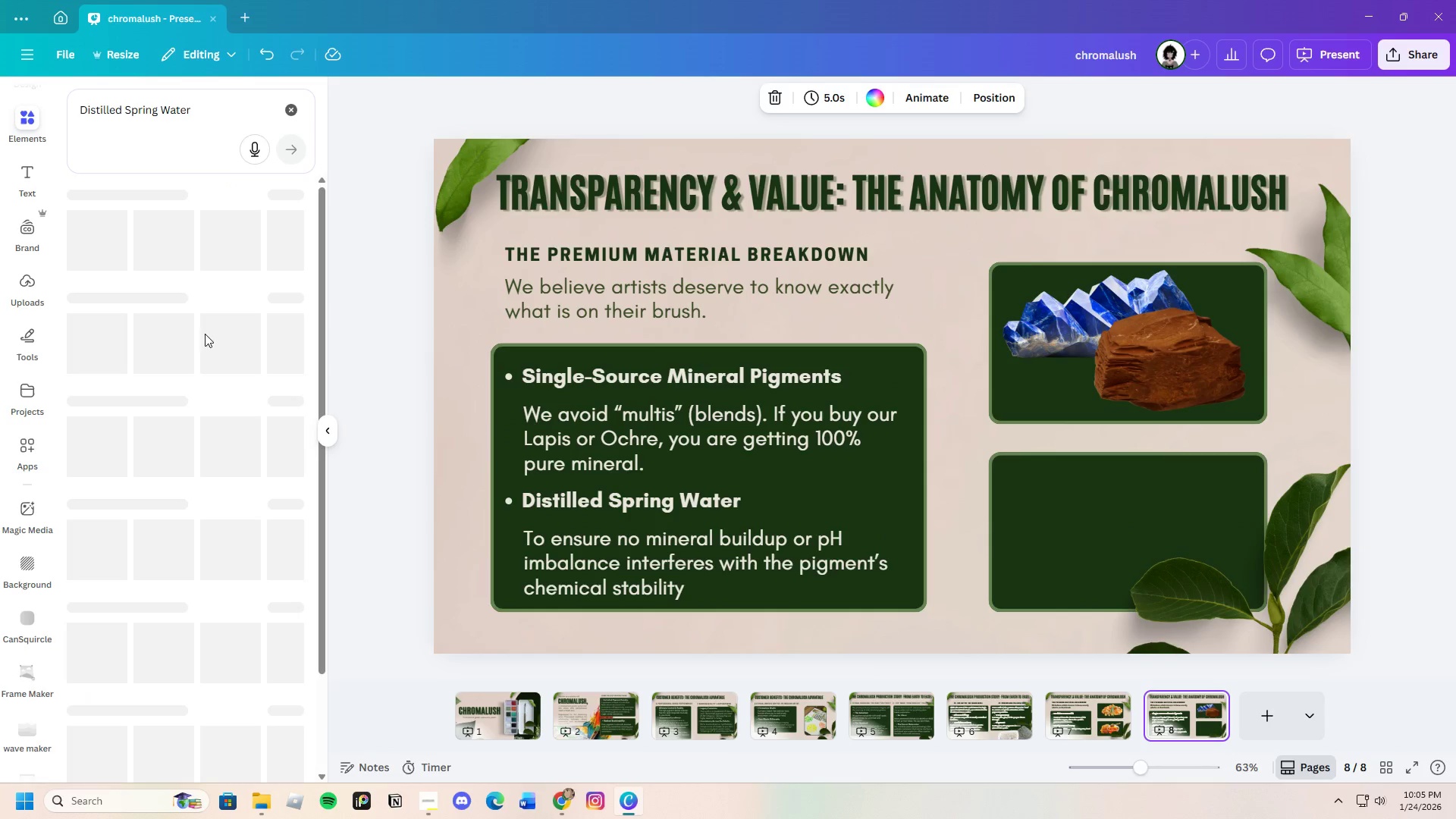 
mouse_move([230, 416])
 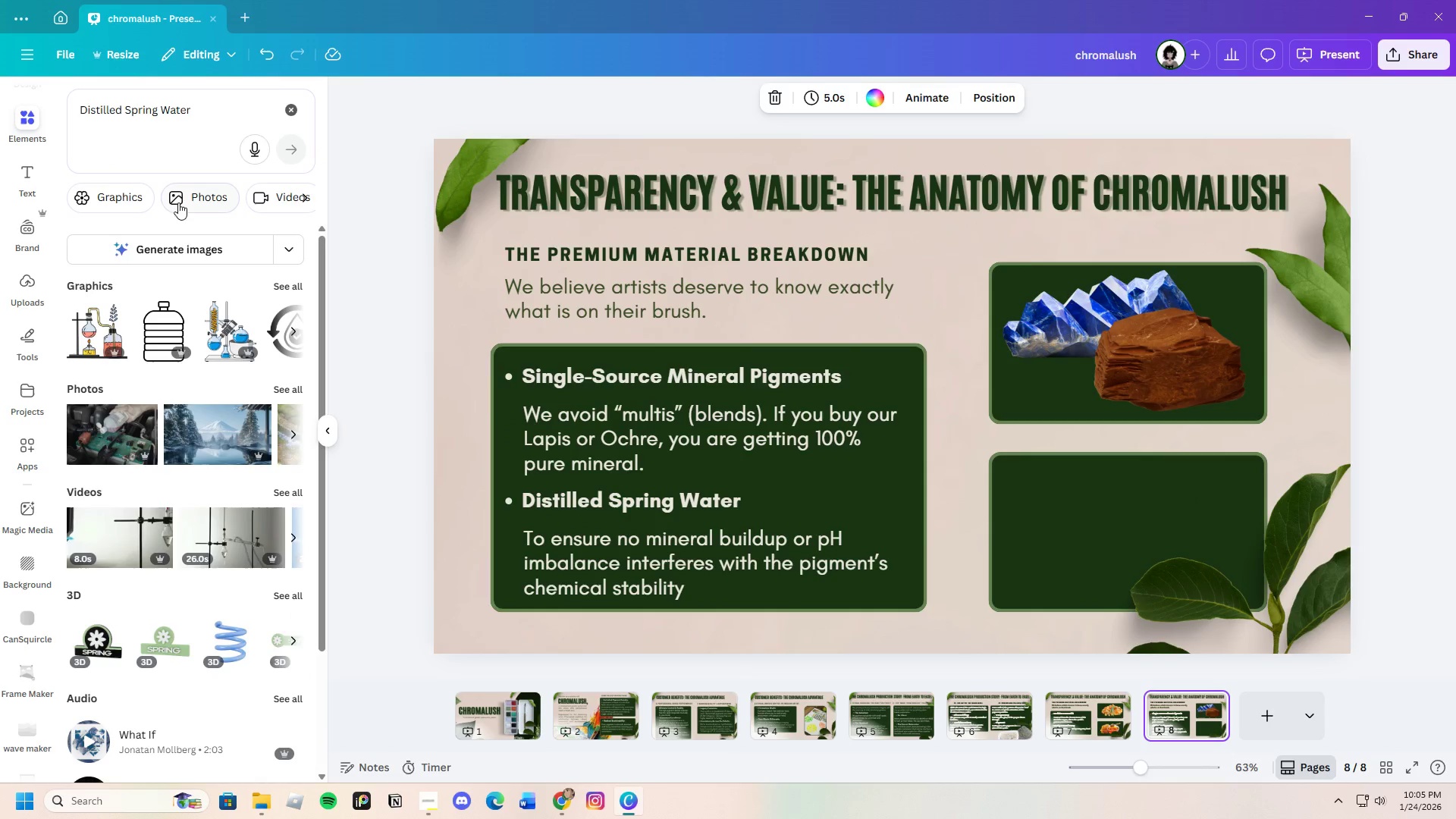 
left_click([185, 200])
 